 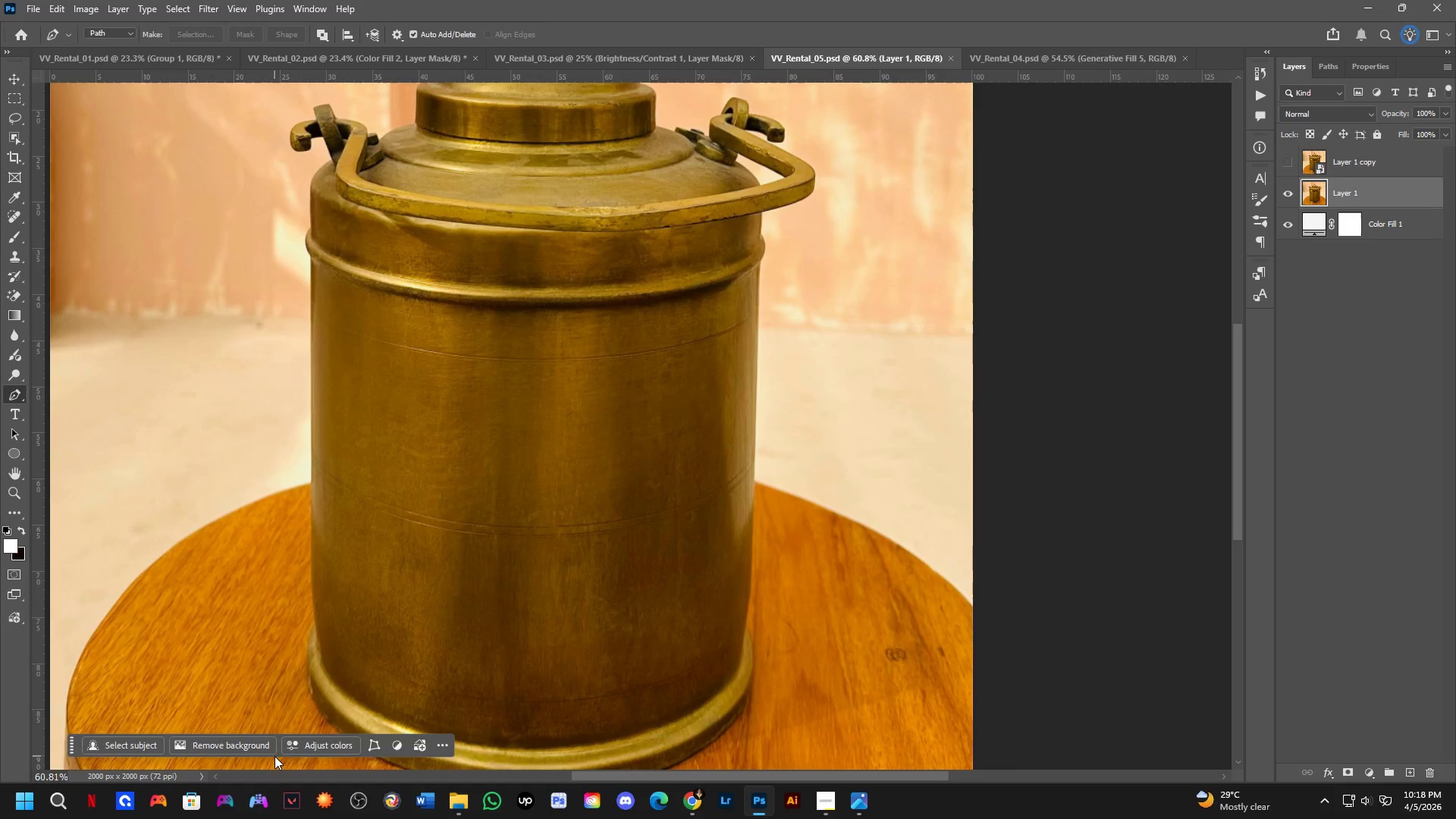 
left_click_drag(start_coordinate=[328, 631], to_coordinate=[331, 328])
 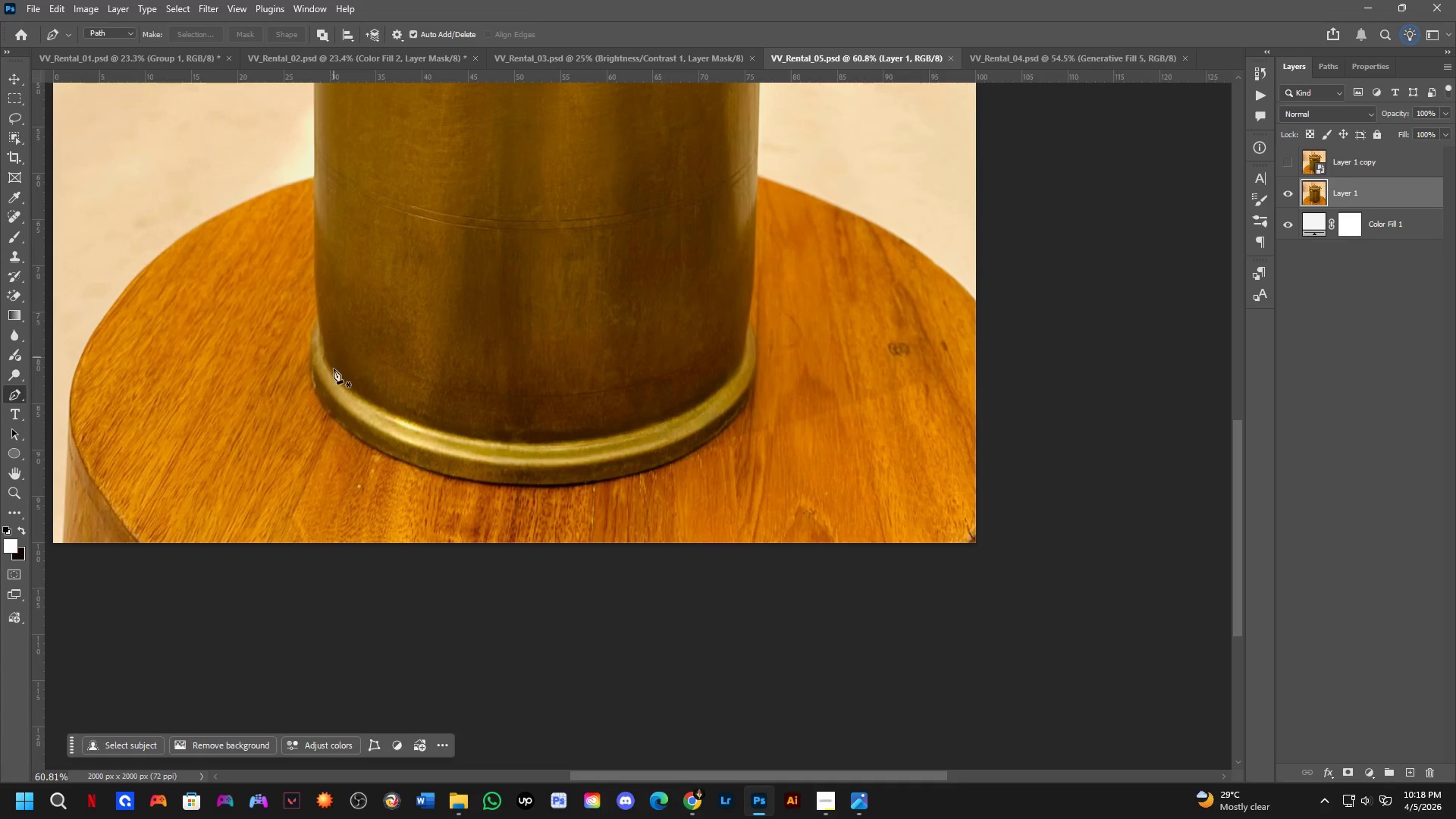 
key(Shift+ShiftLeft)
 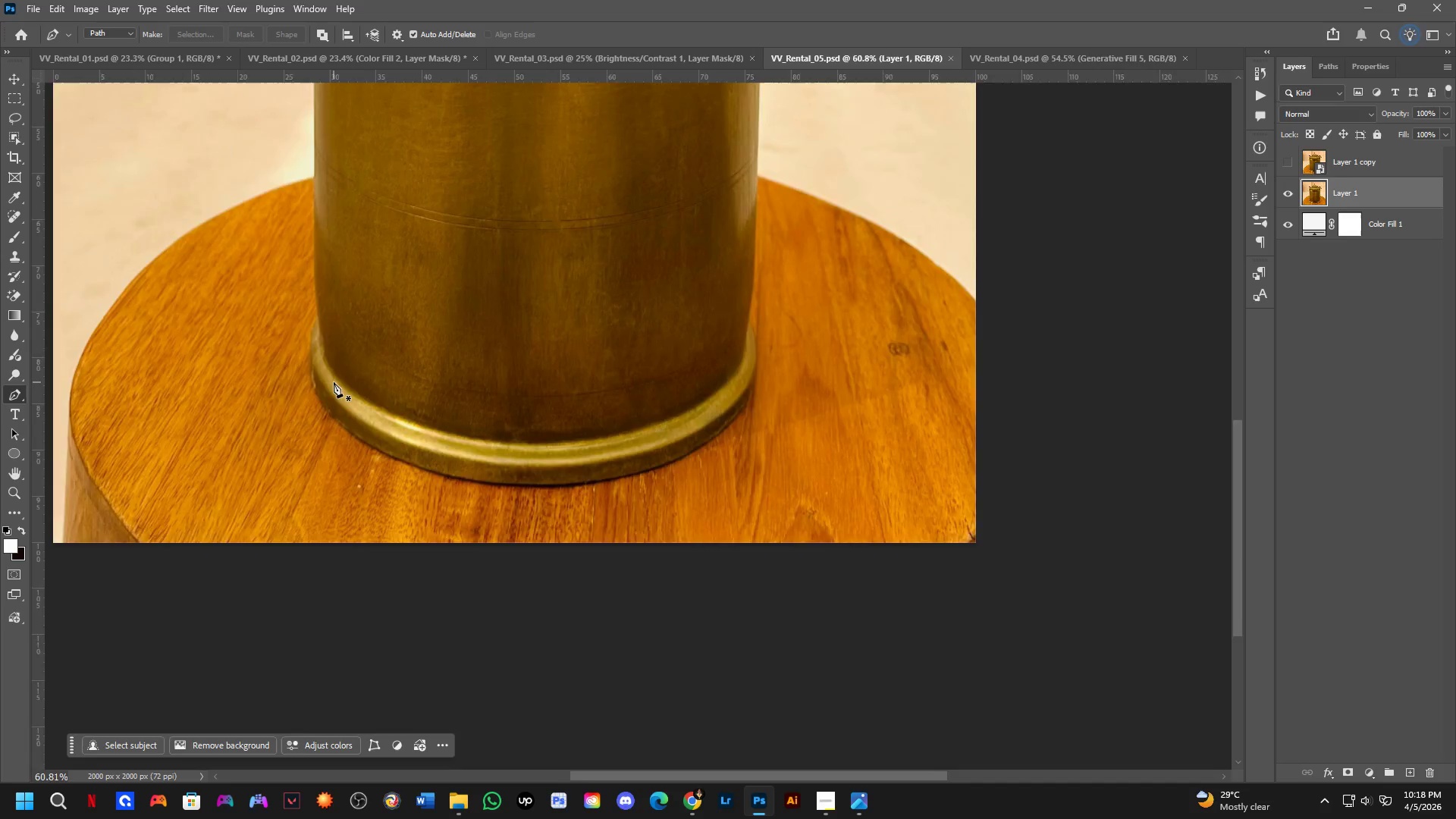 
scroll: coordinate [330, 381], scroll_direction: up, amount: 4.0
 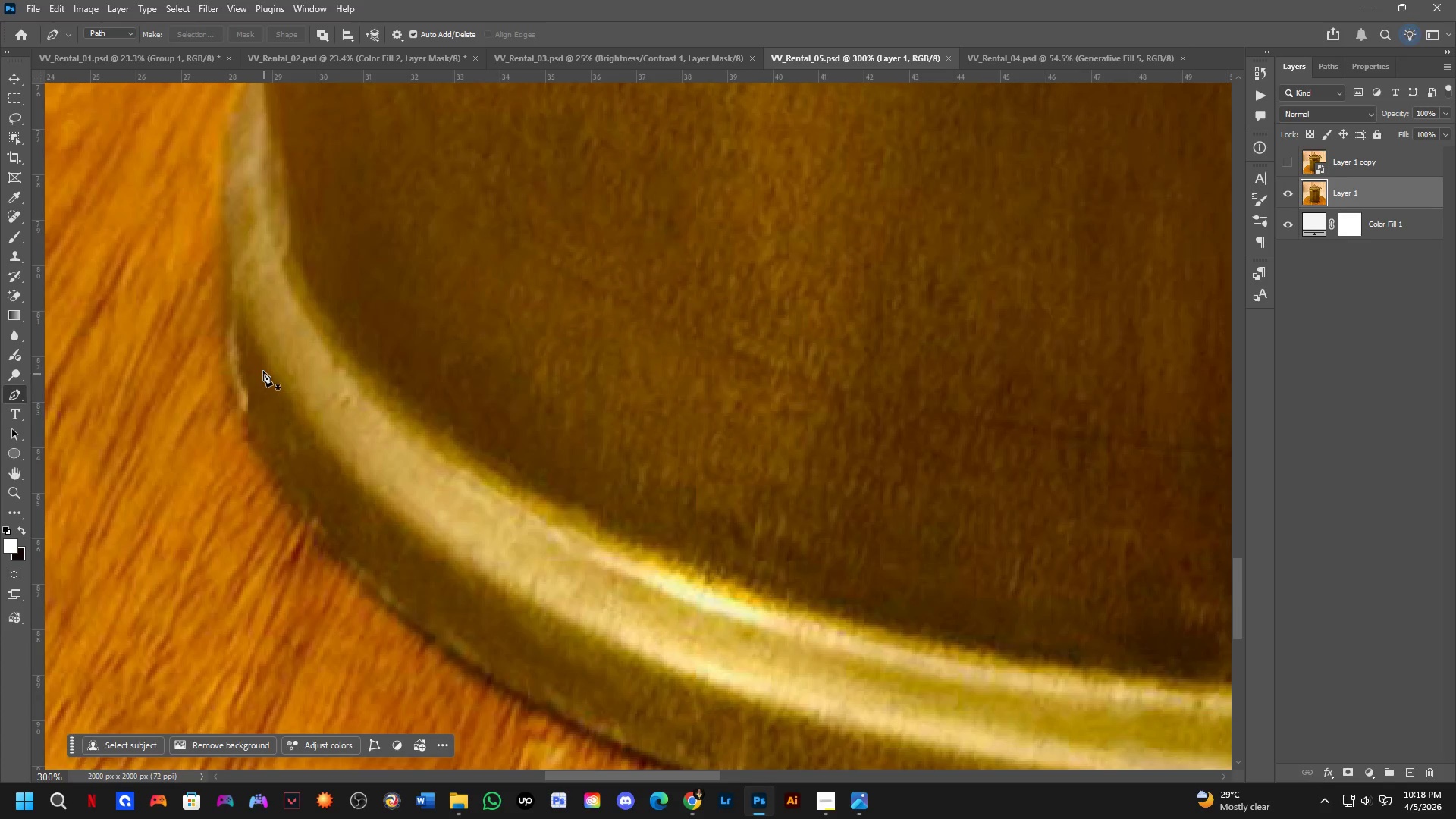 
hold_key(key=Space, duration=0.56)
 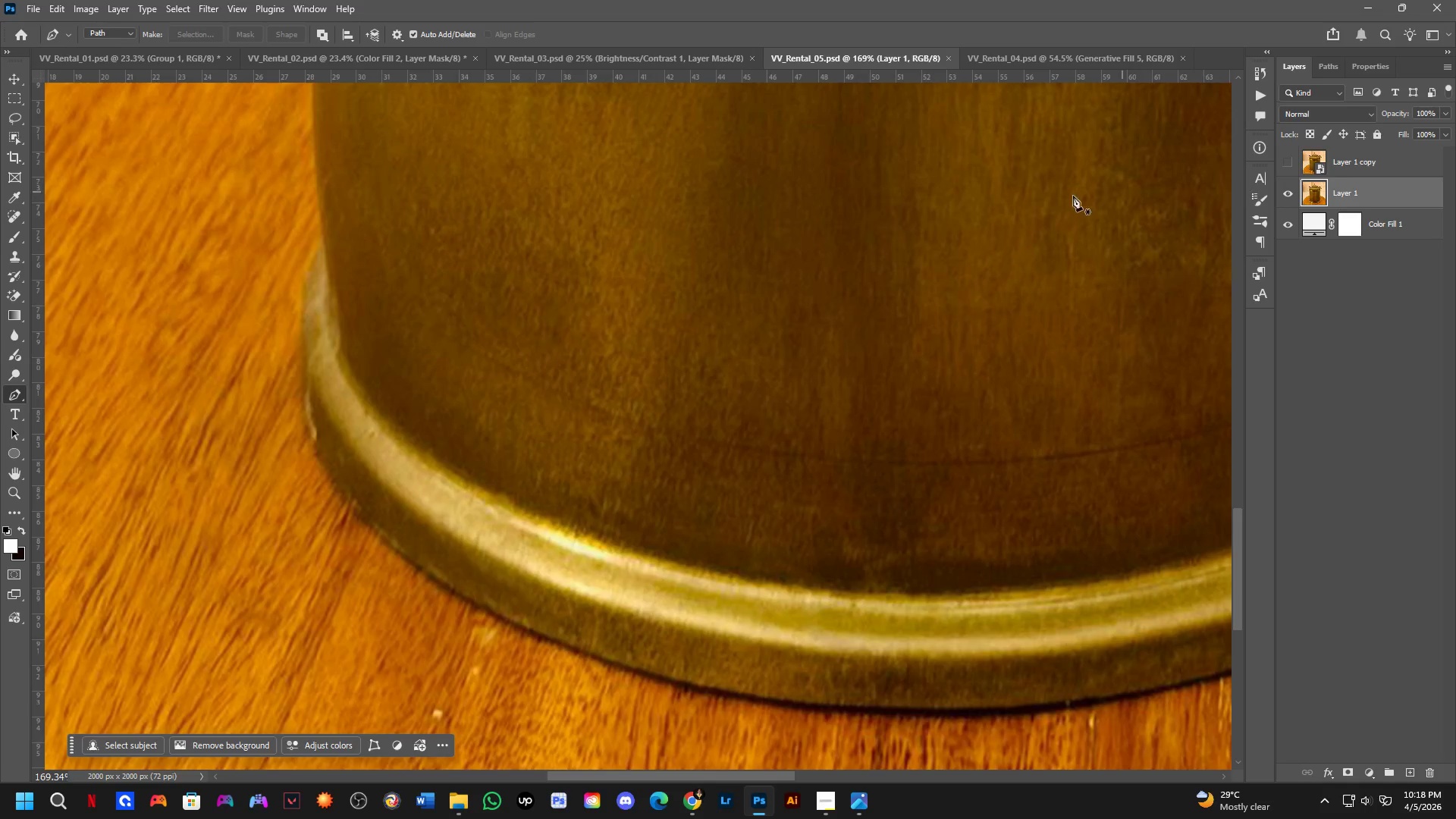 
left_click_drag(start_coordinate=[308, 366], to_coordinate=[347, 416])
 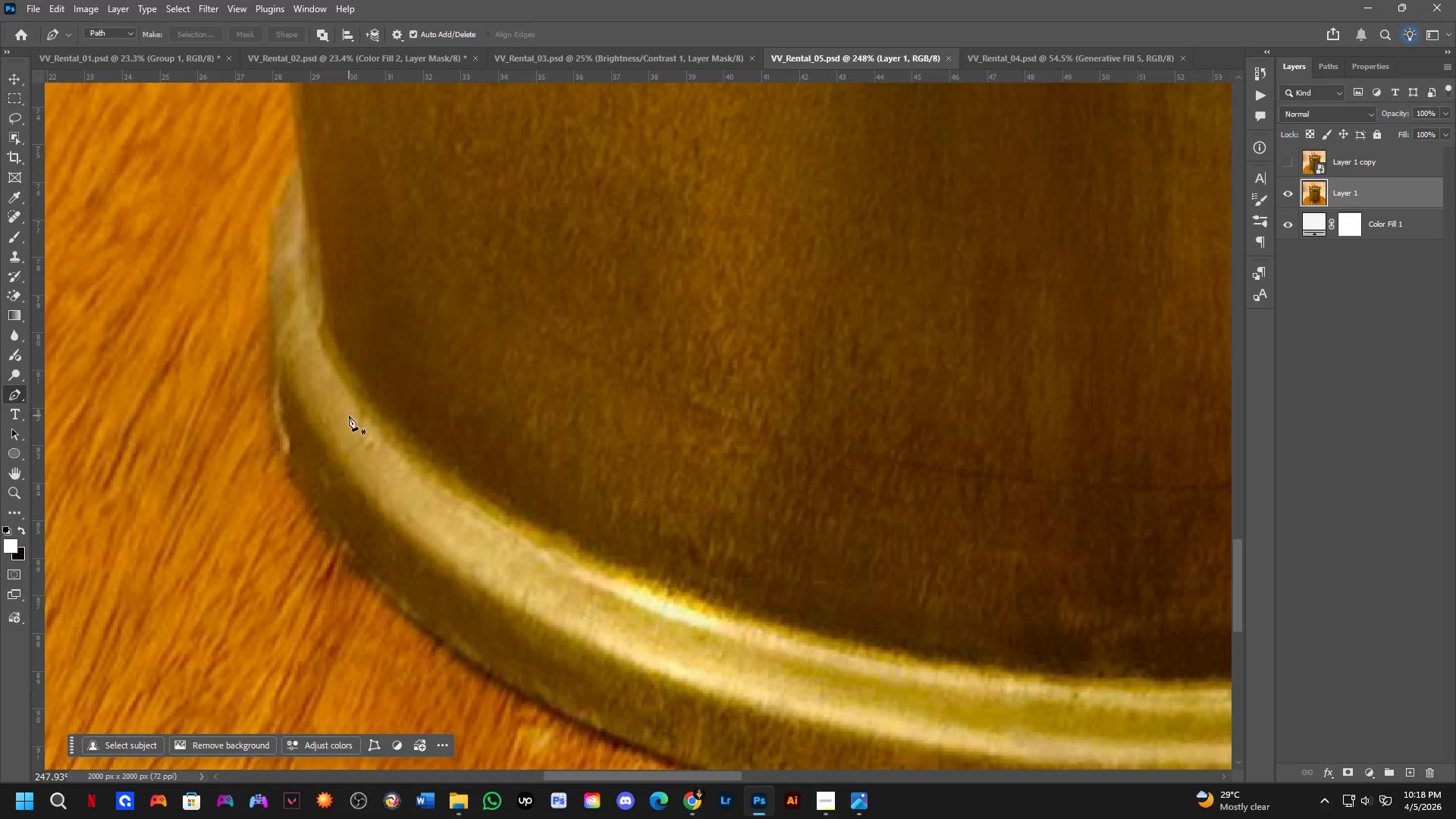 
scroll: coordinate [429, 396], scroll_direction: down, amount: 6.0
 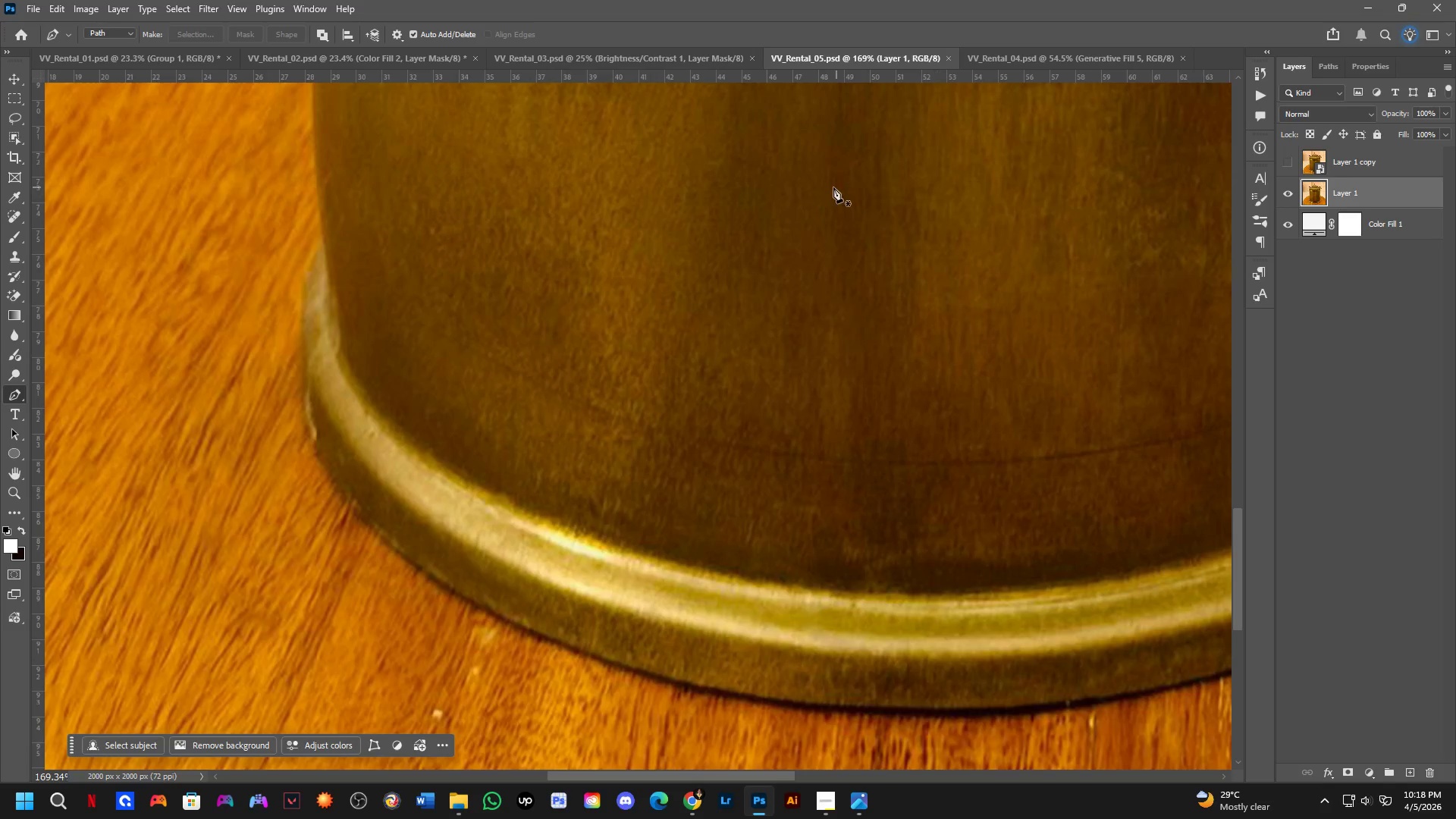 
key(L)
 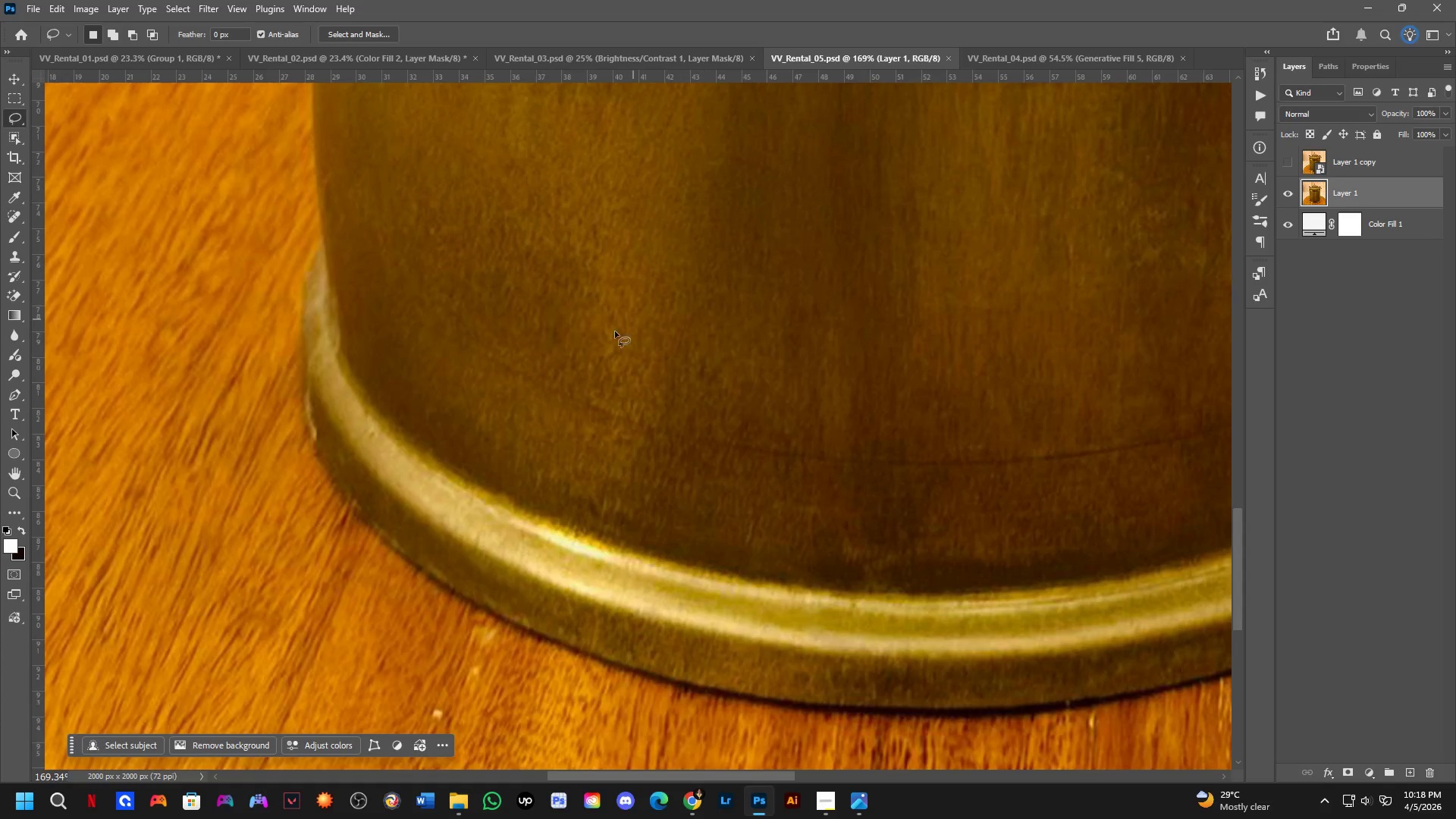 
scroll: coordinate [420, 388], scroll_direction: up, amount: 4.0
 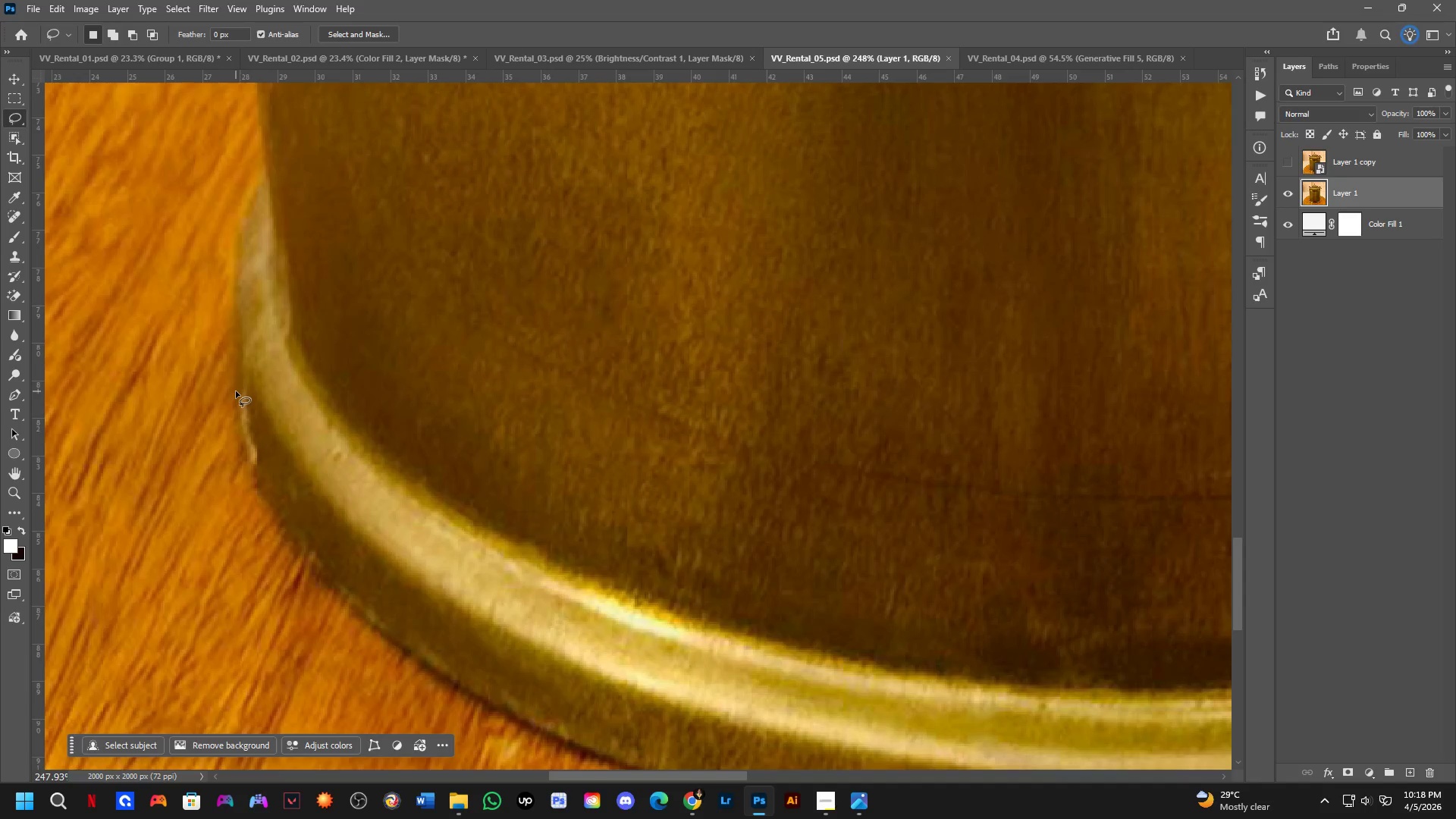 
left_click_drag(start_coordinate=[231, 403], to_coordinate=[240, 354])
 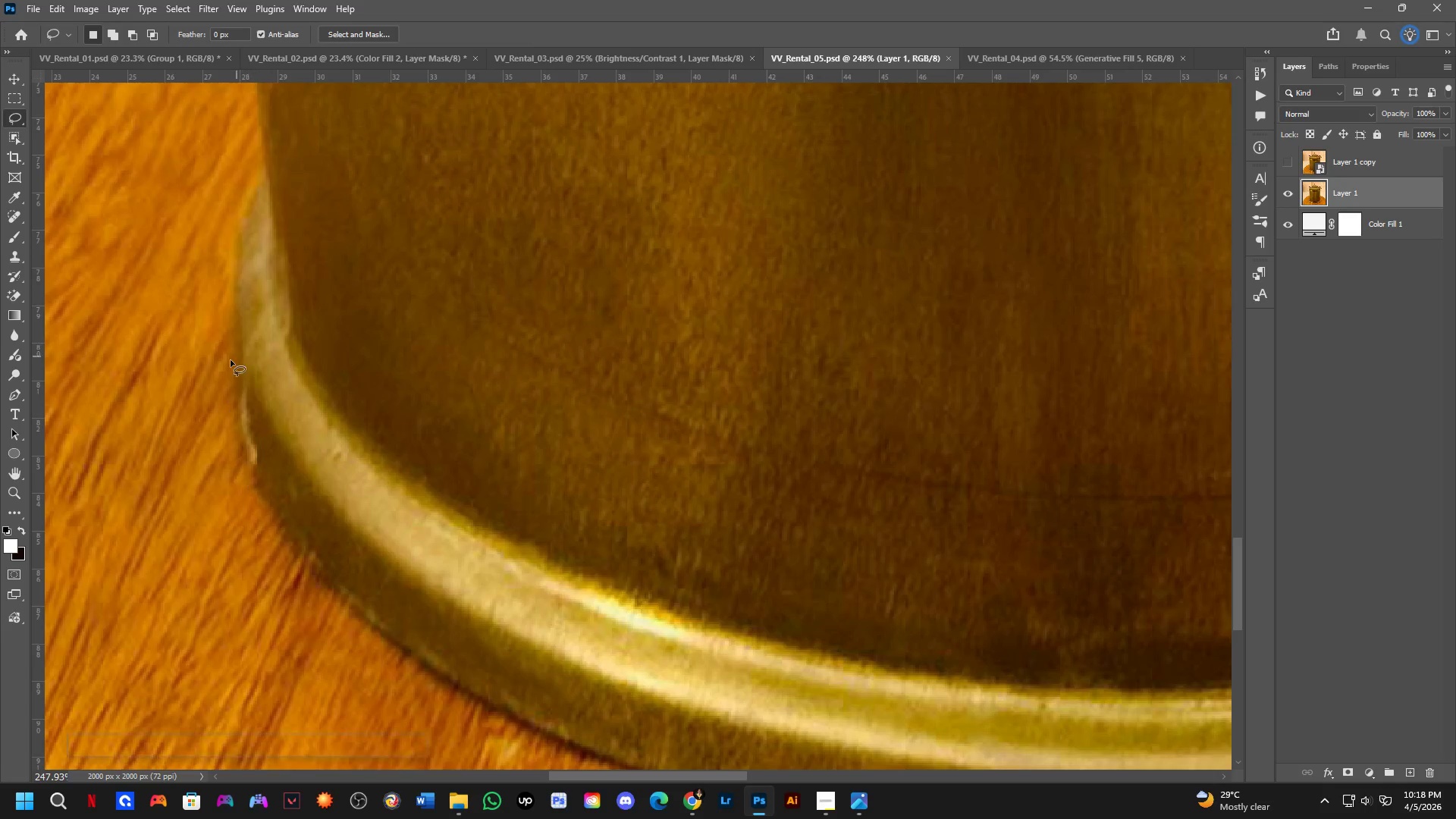 
key(Shift+ShiftLeft)
 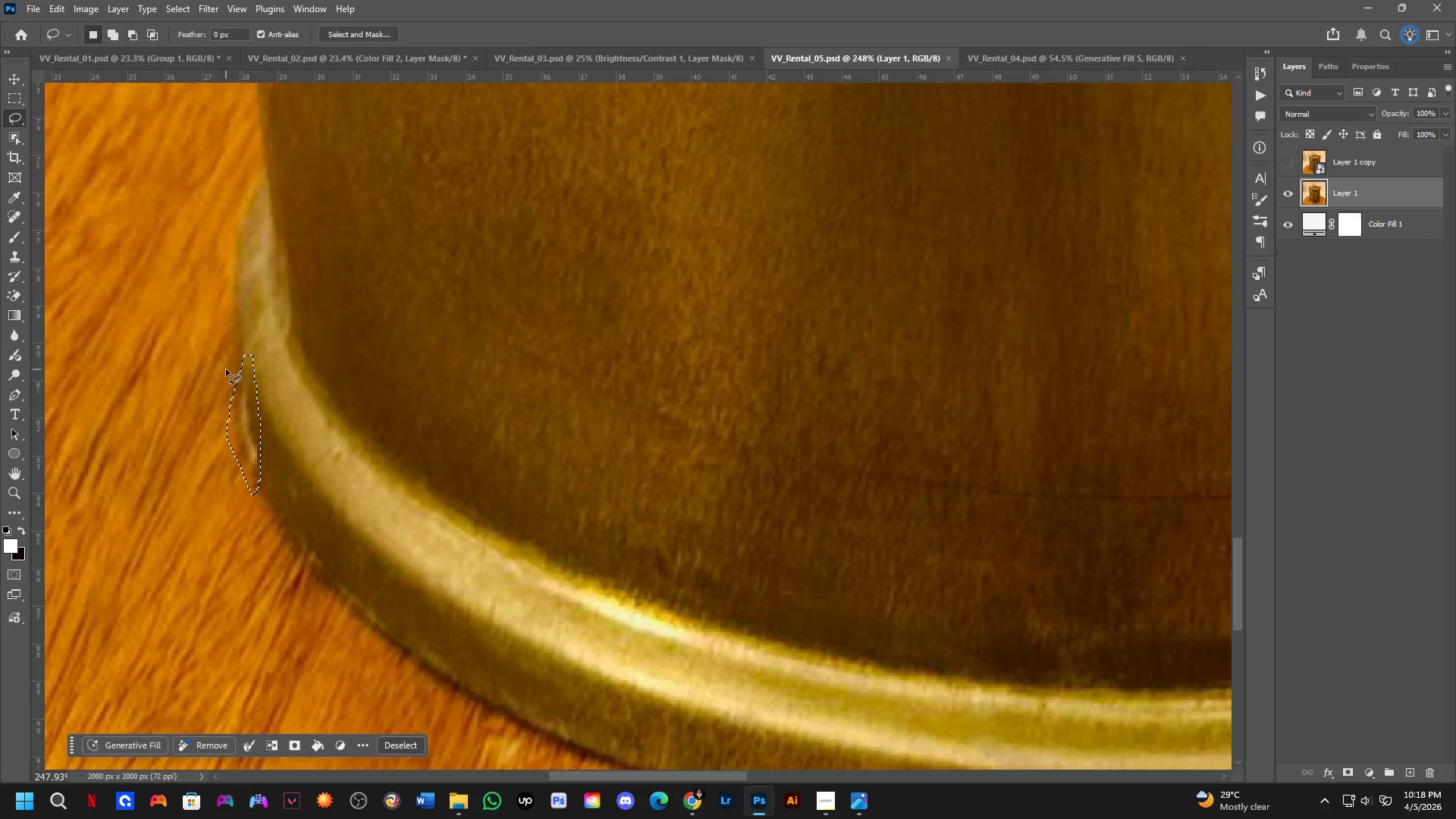 
hold_key(key=Space, duration=1.5)
 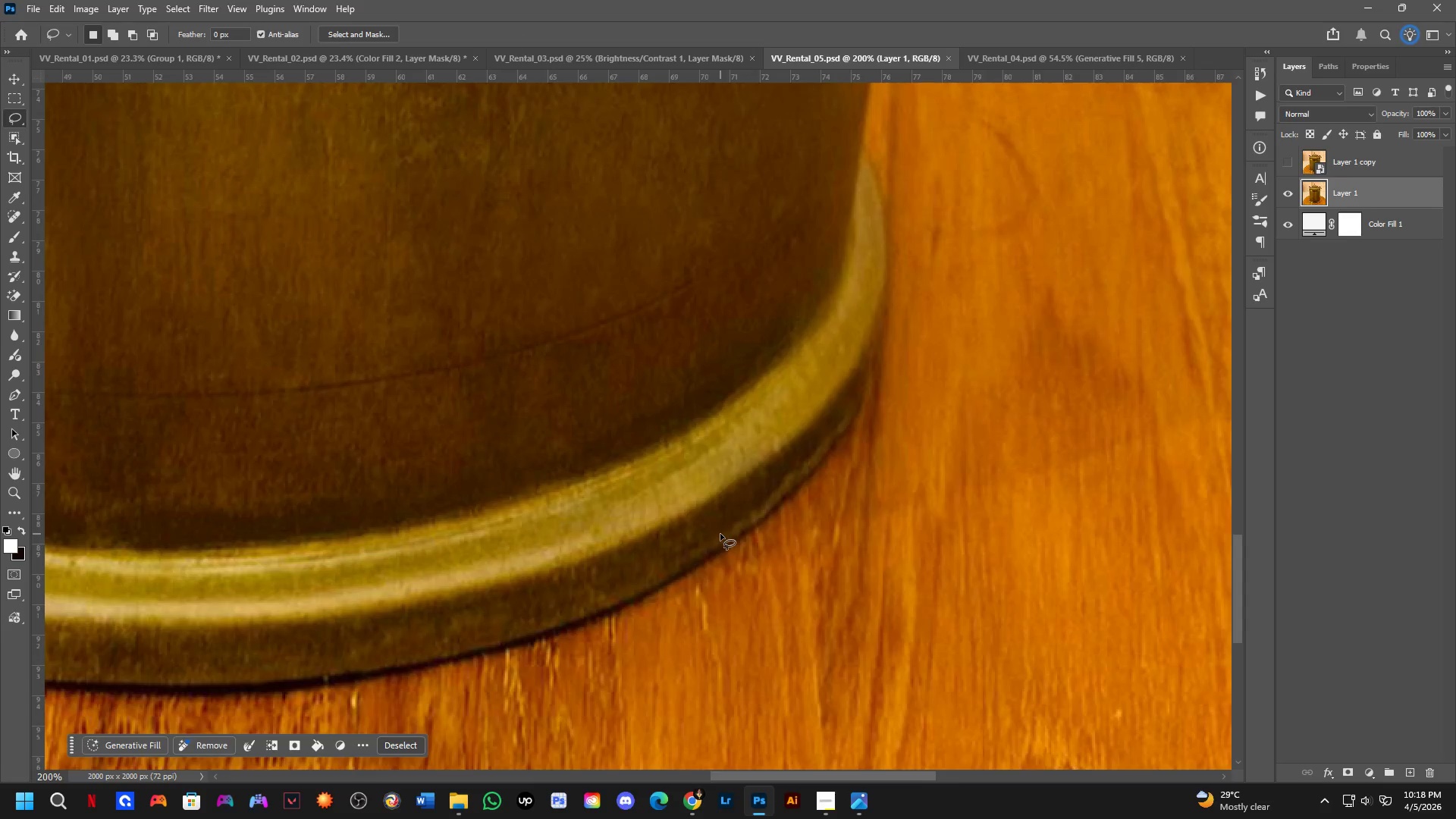 
left_click_drag(start_coordinate=[717, 553], to_coordinate=[513, 193])
 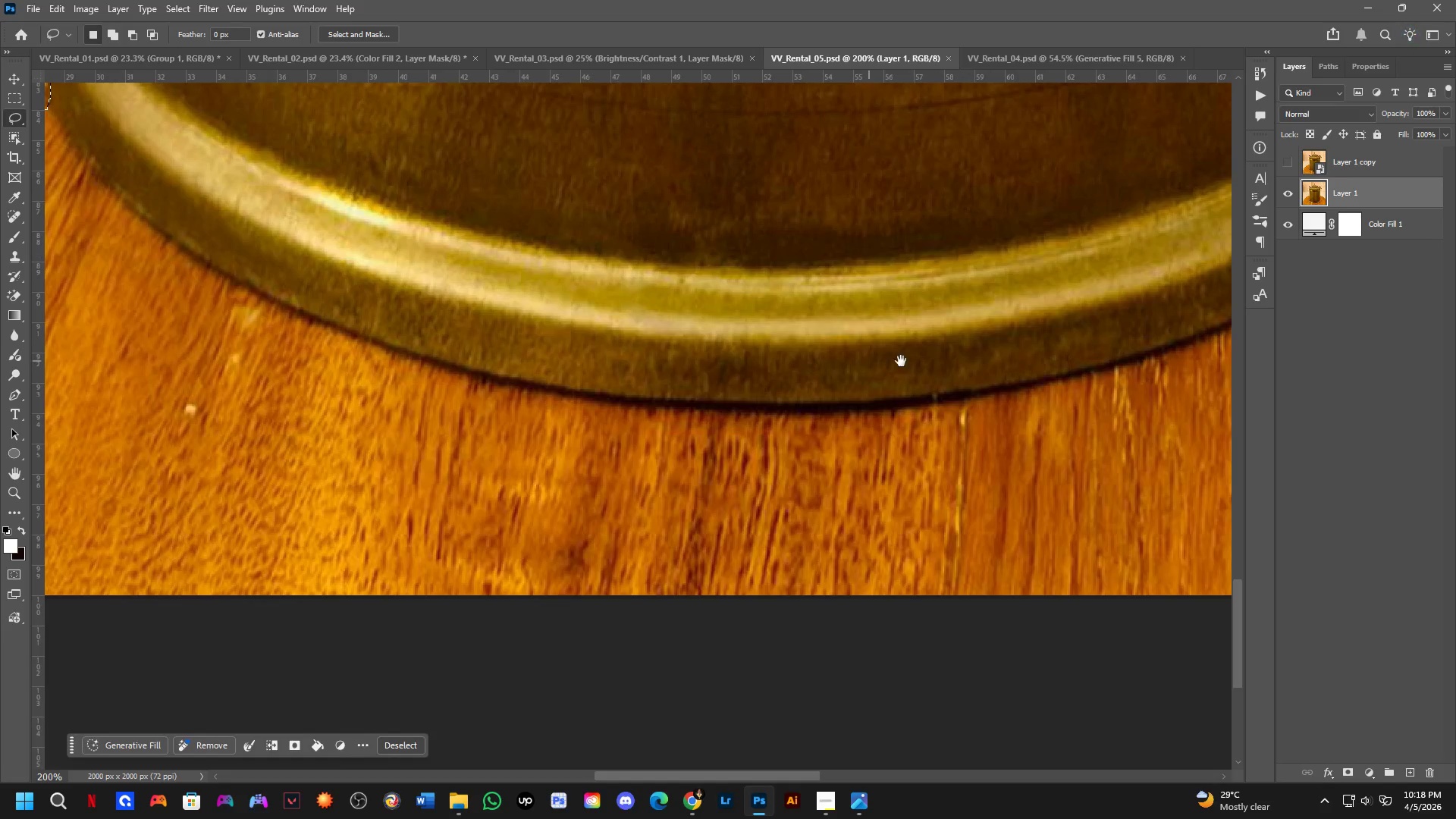 
scroll: coordinate [226, 372], scroll_direction: down, amount: 1.0
 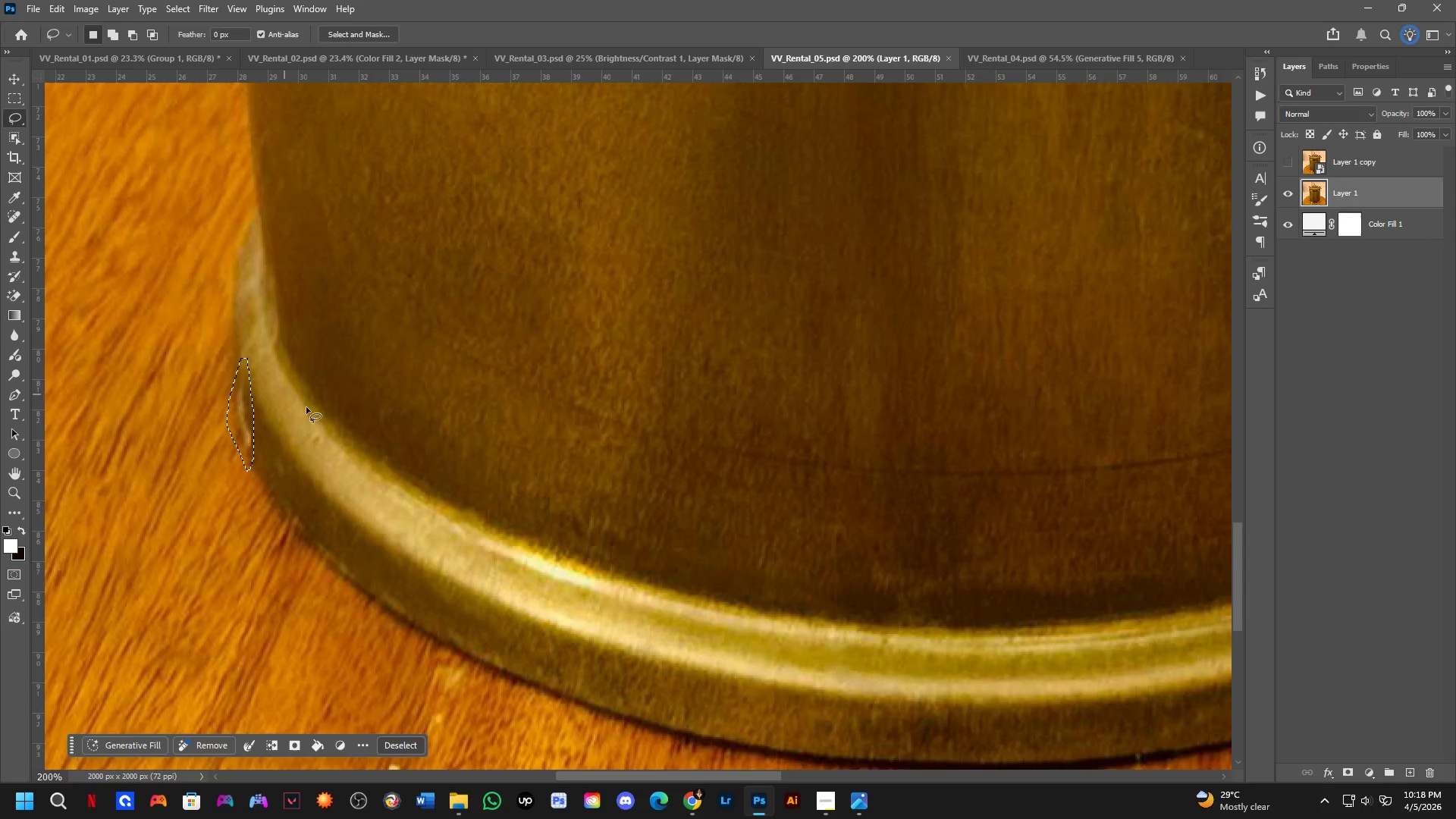 
left_click_drag(start_coordinate=[899, 364], to_coordinate=[316, 570])
 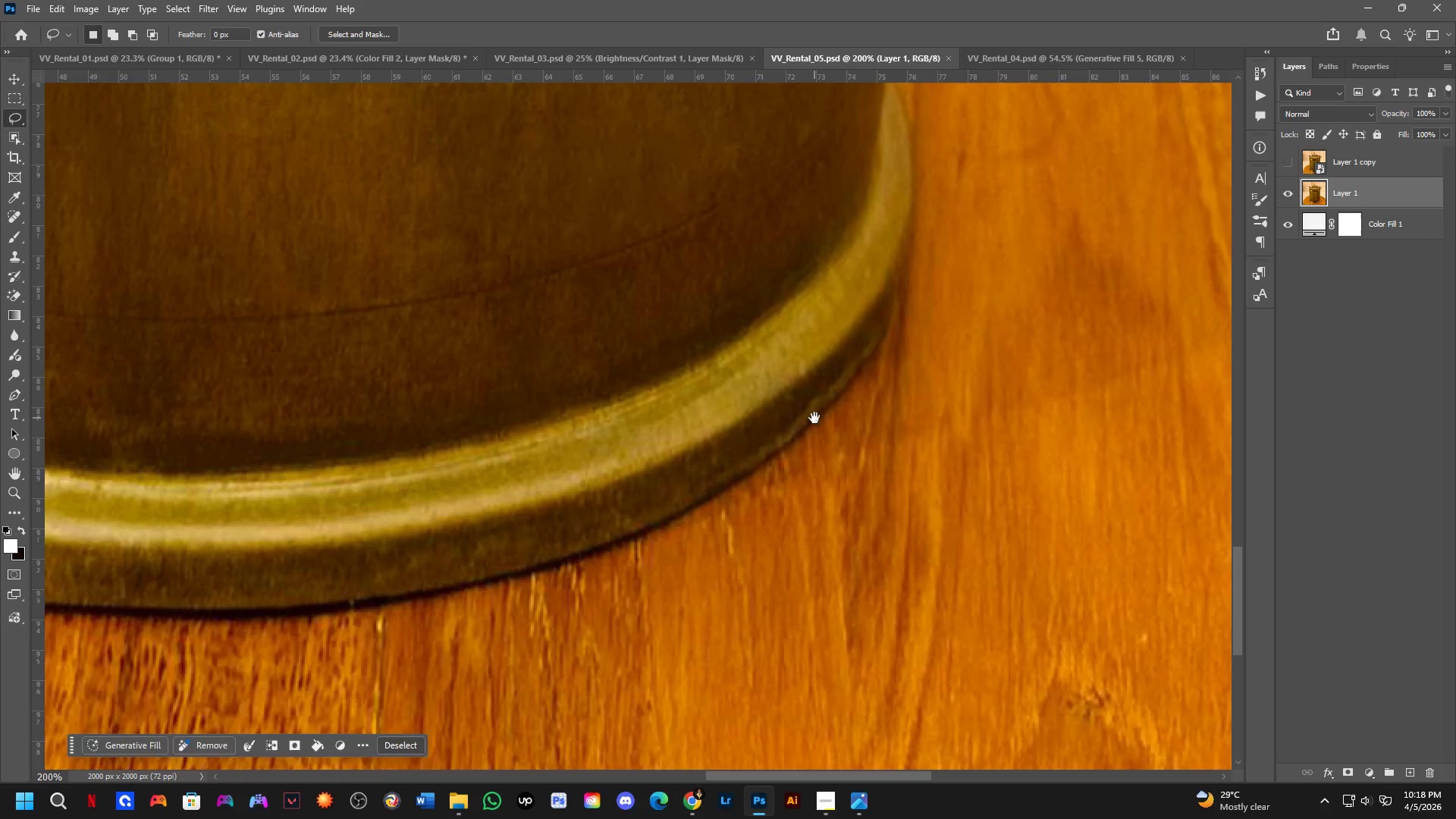 
left_click_drag(start_coordinate=[814, 418], to_coordinate=[789, 494])
 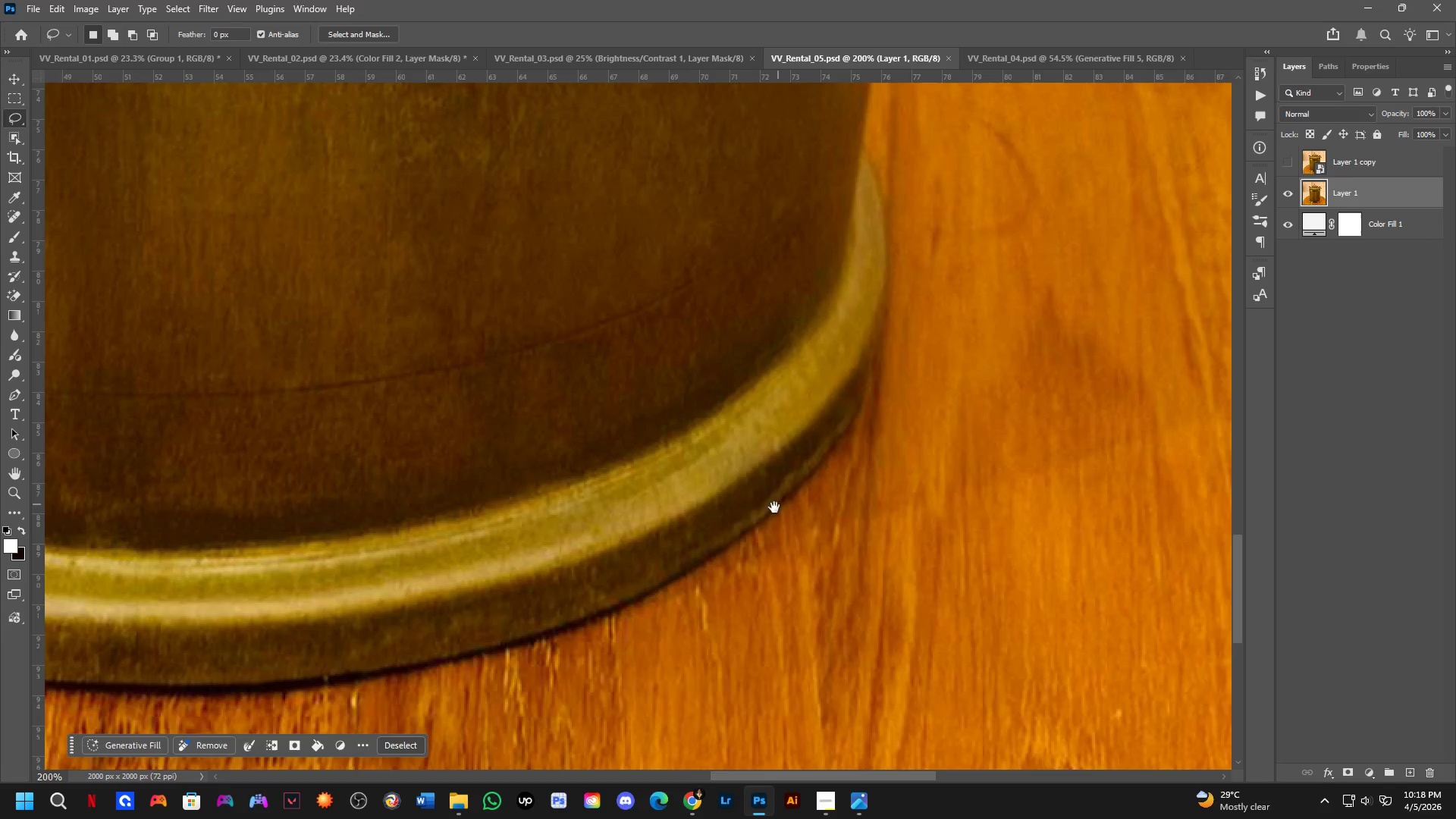 
key(Space)
 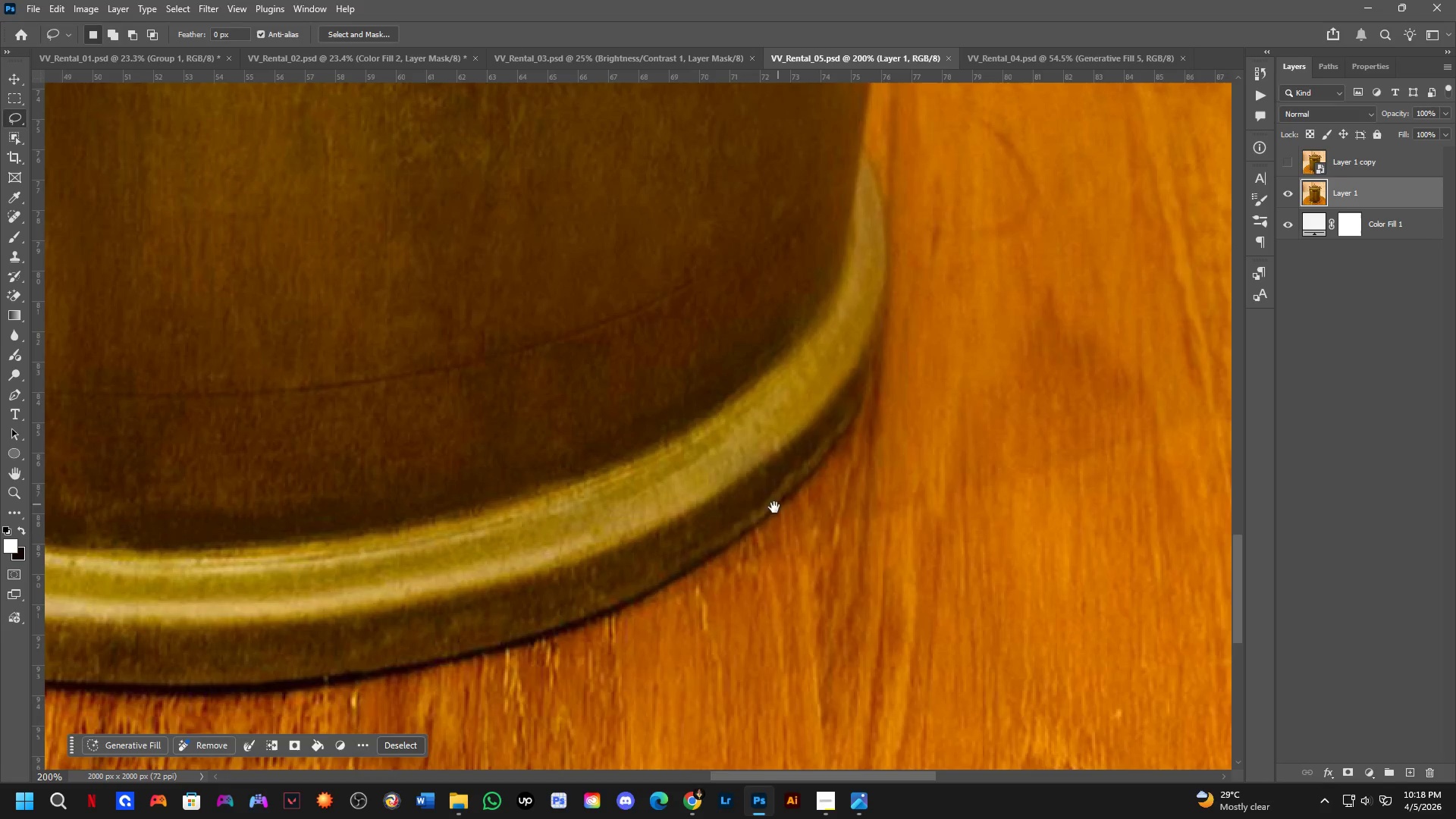 
hold_key(key=Space, duration=1.27)
 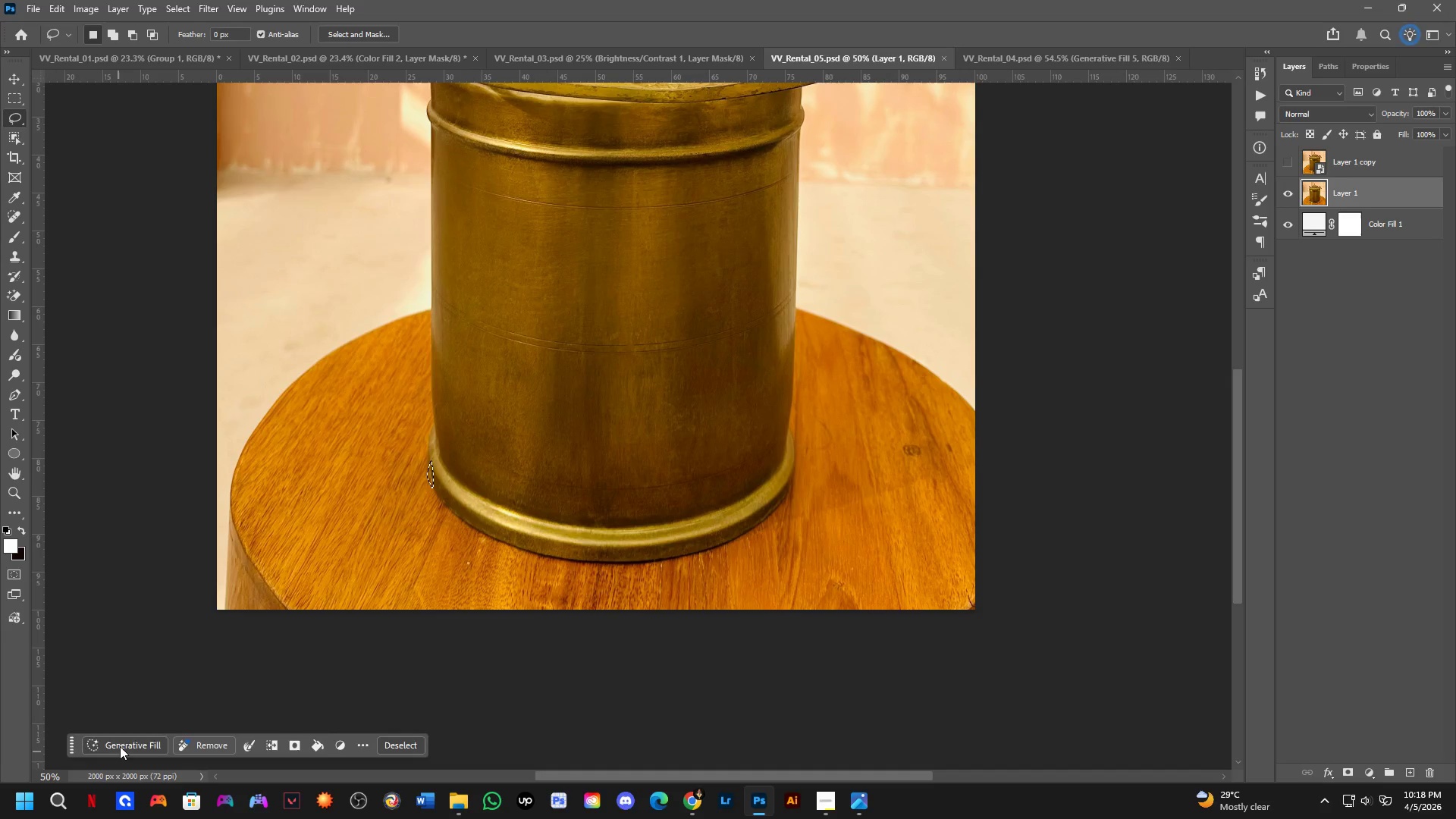 
key(Shift+ShiftLeft)
 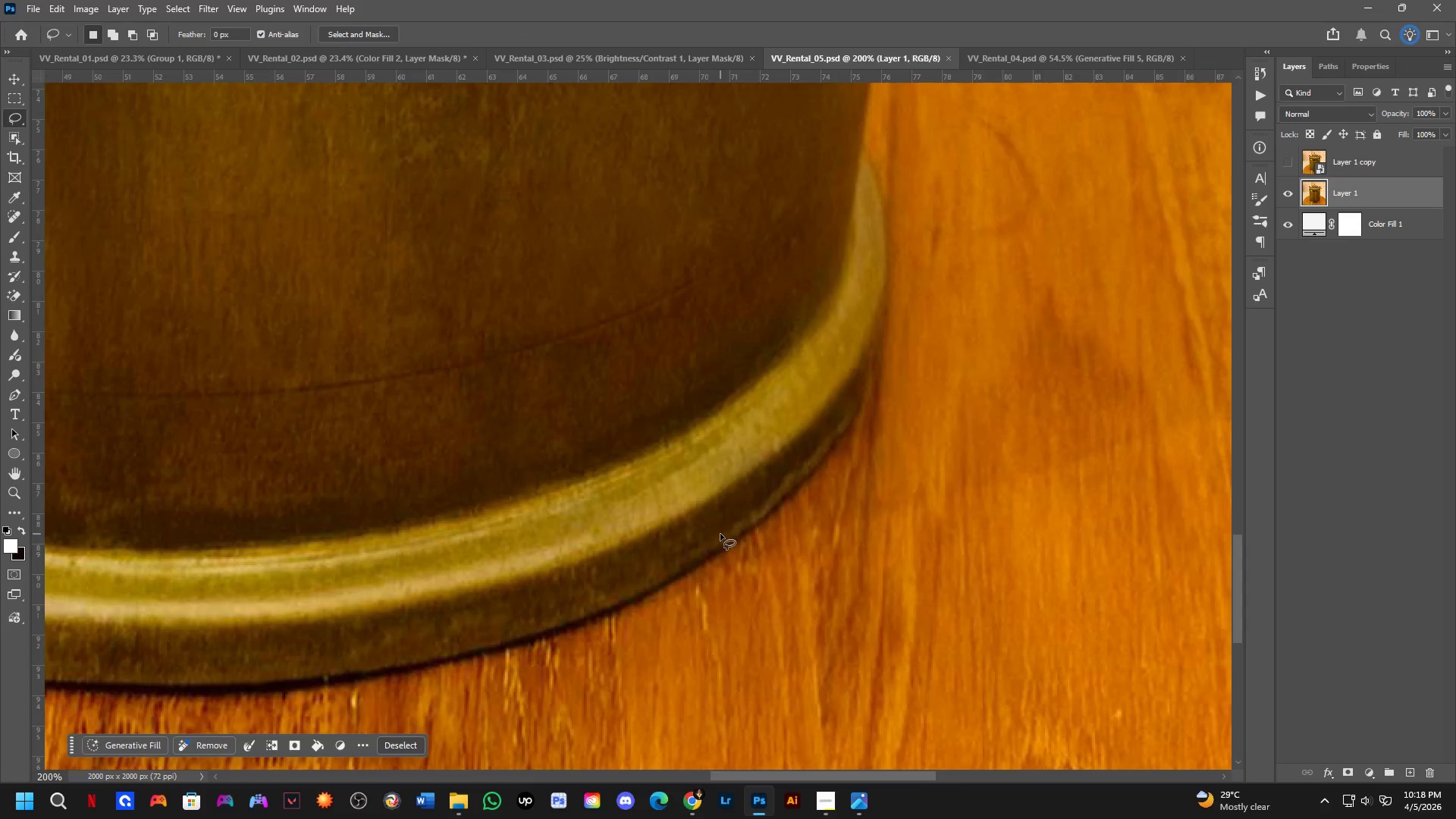 
scroll: coordinate [720, 534], scroll_direction: down, amount: 3.0
 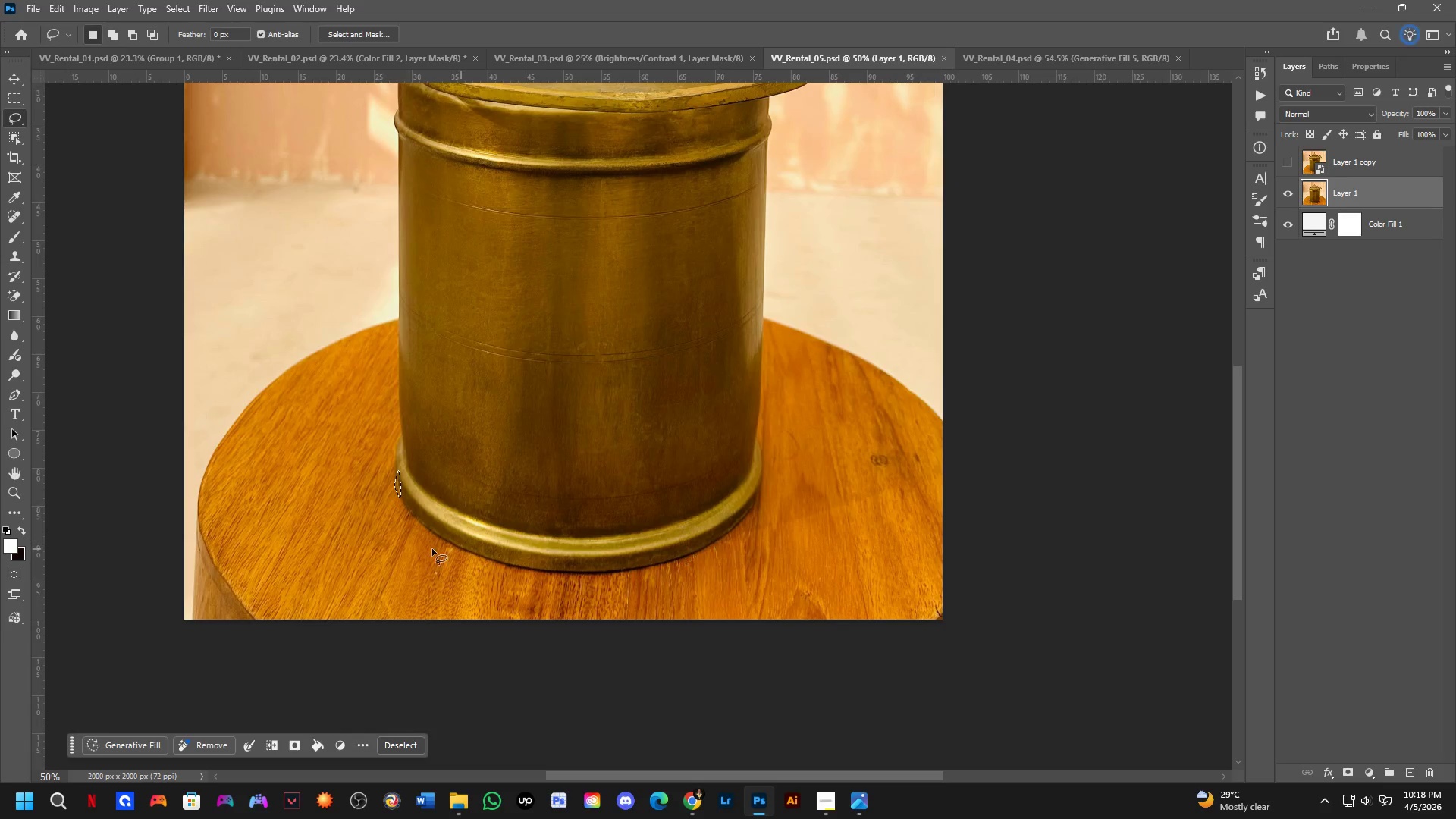 
left_click_drag(start_coordinate=[378, 548], to_coordinate=[400, 541])
 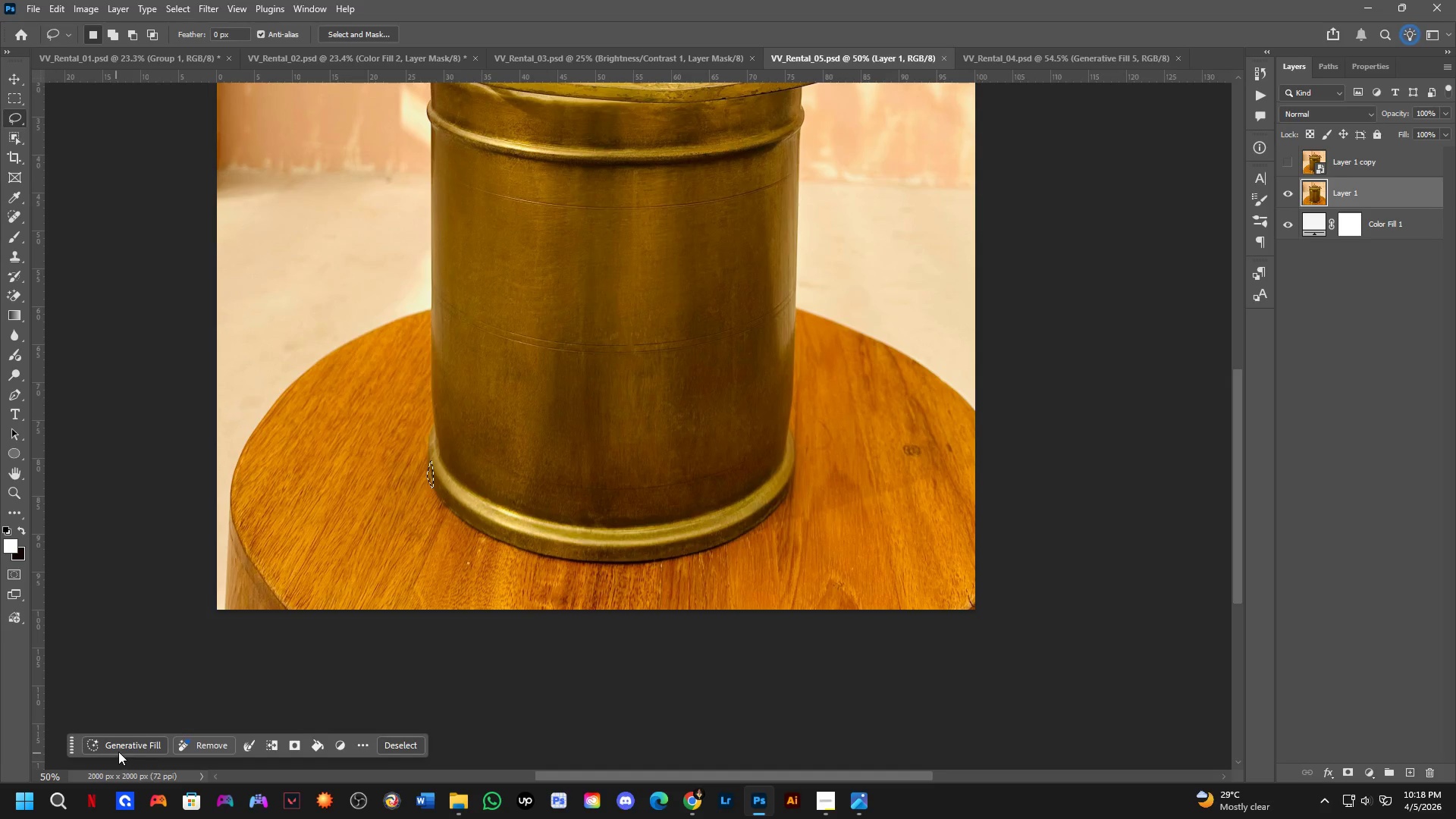 
left_click_drag(start_coordinate=[120, 745], to_coordinate=[124, 745])
 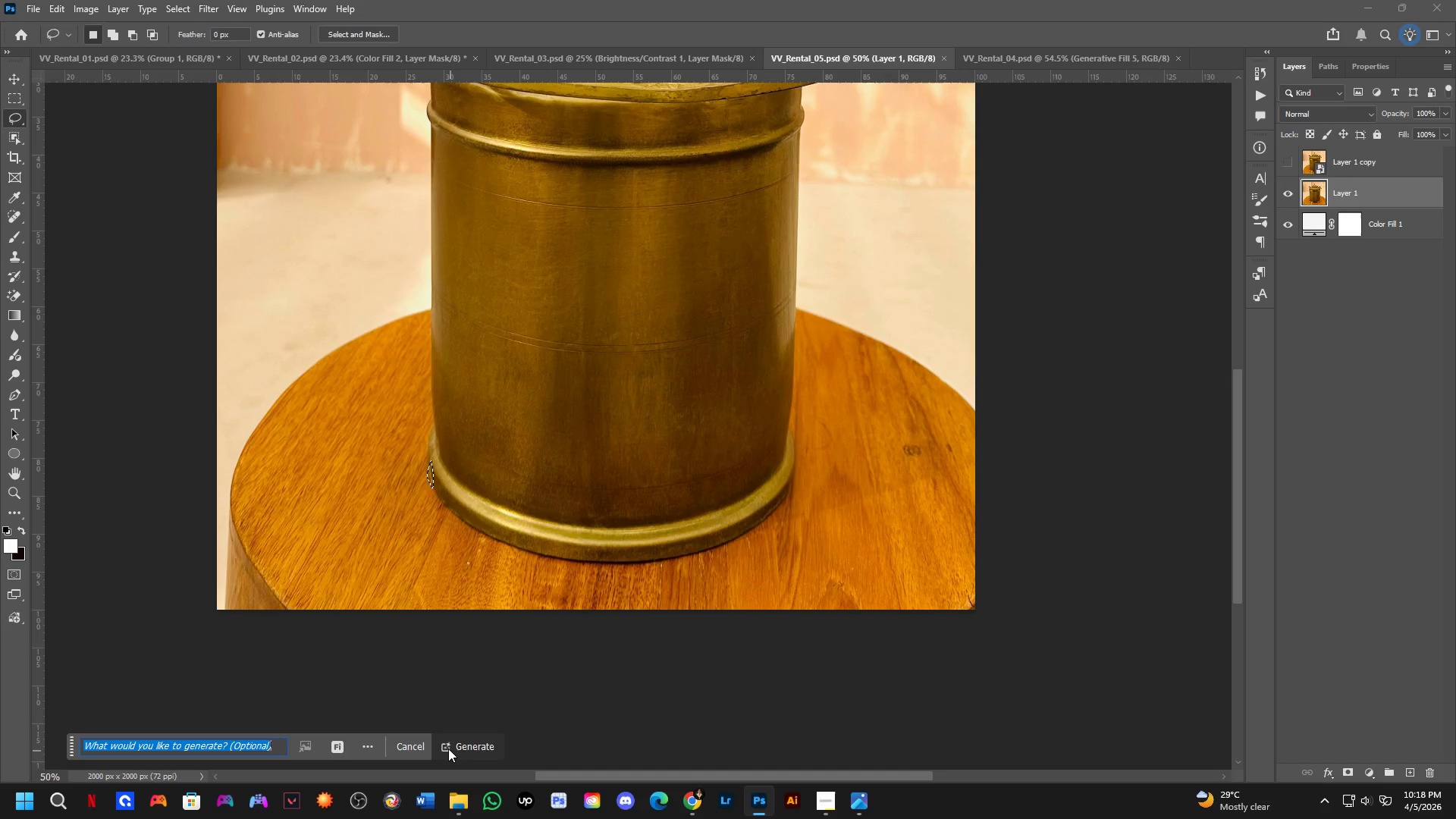 
left_click([447, 748])
 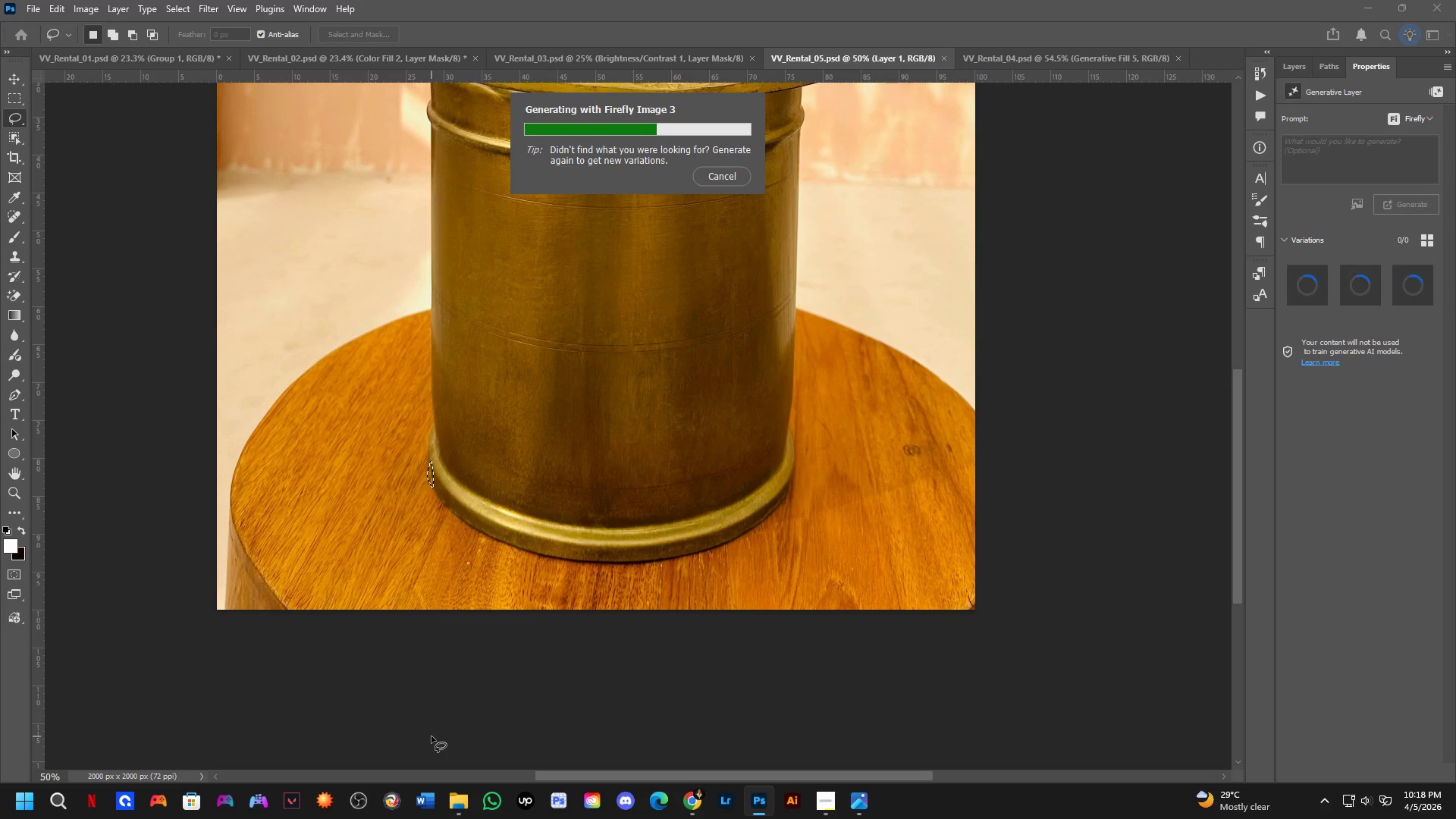 
wait(12.22)
 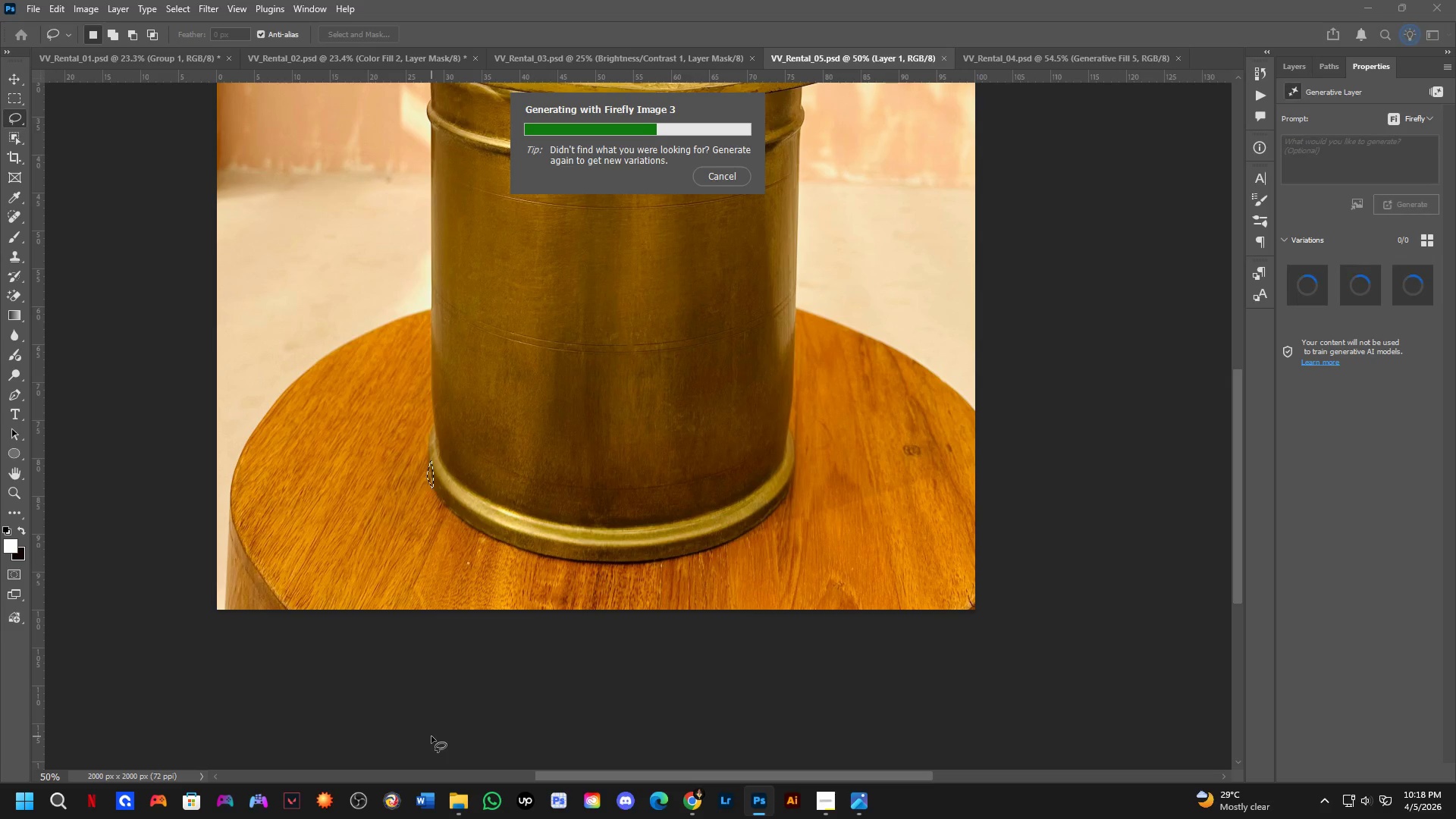 
scroll: coordinate [441, 378], scroll_direction: up, amount: 11.0
 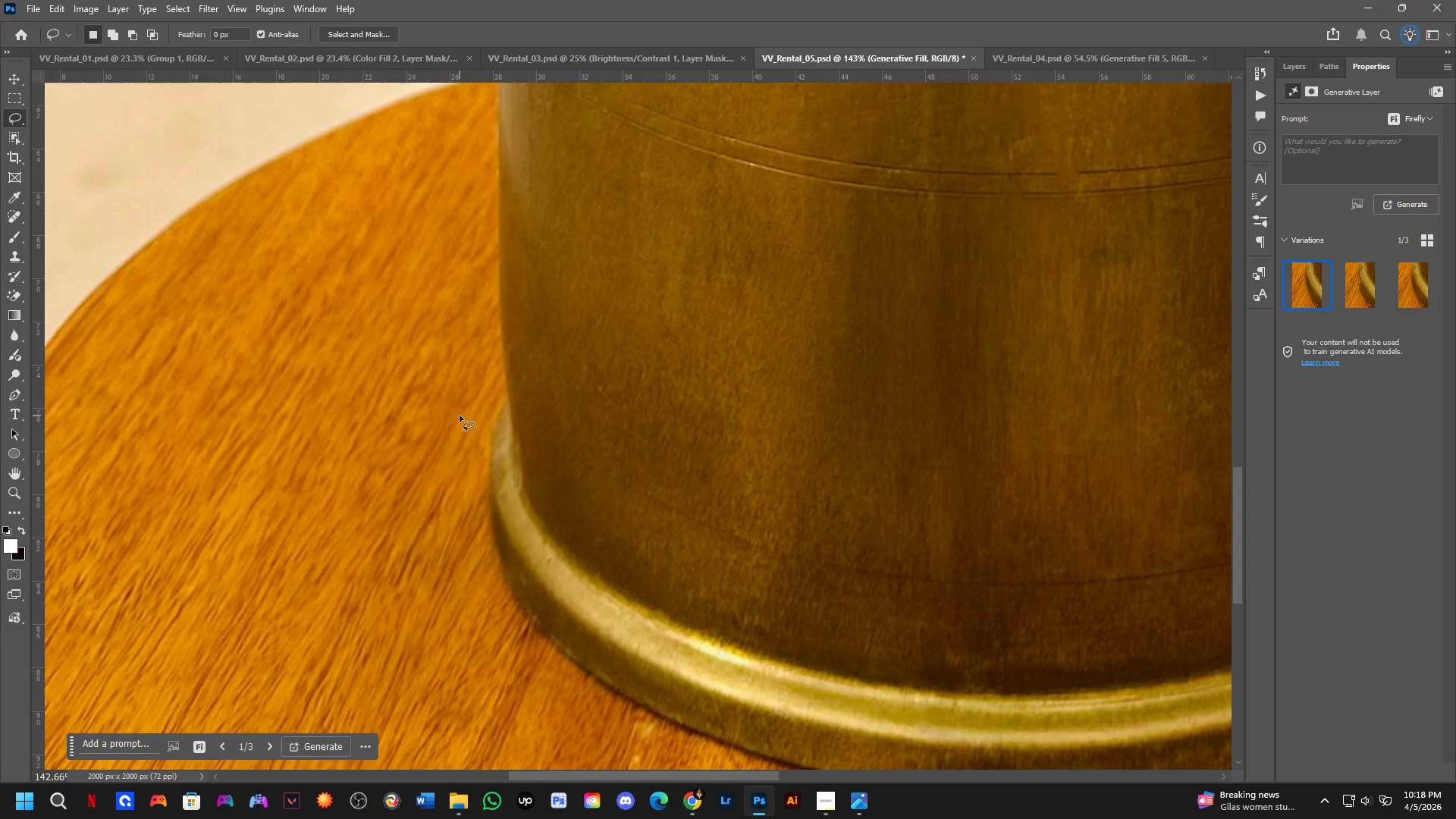 
scroll: coordinate [571, 400], scroll_direction: down, amount: 9.0
 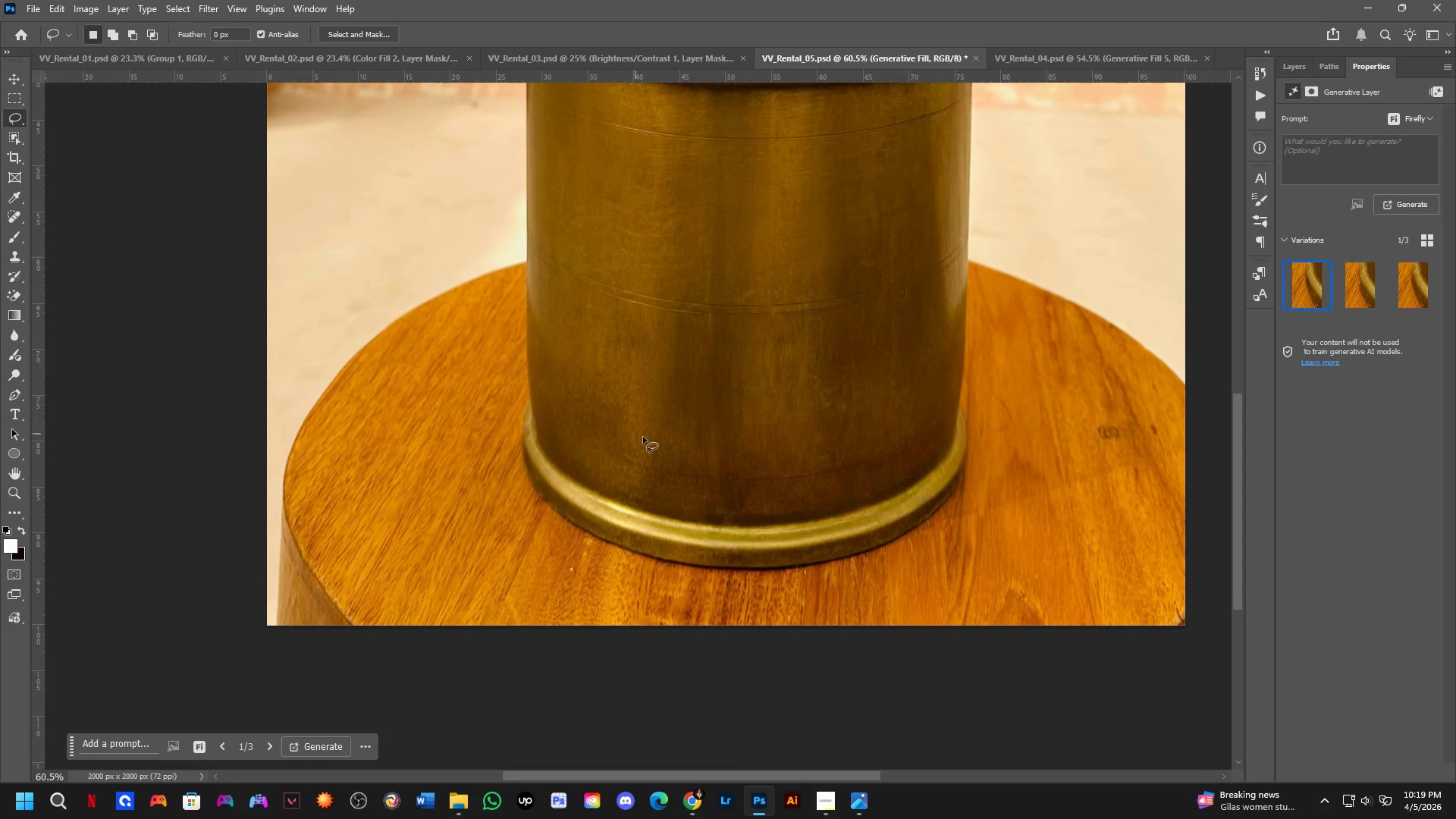 
hold_key(key=Space, duration=0.94)
 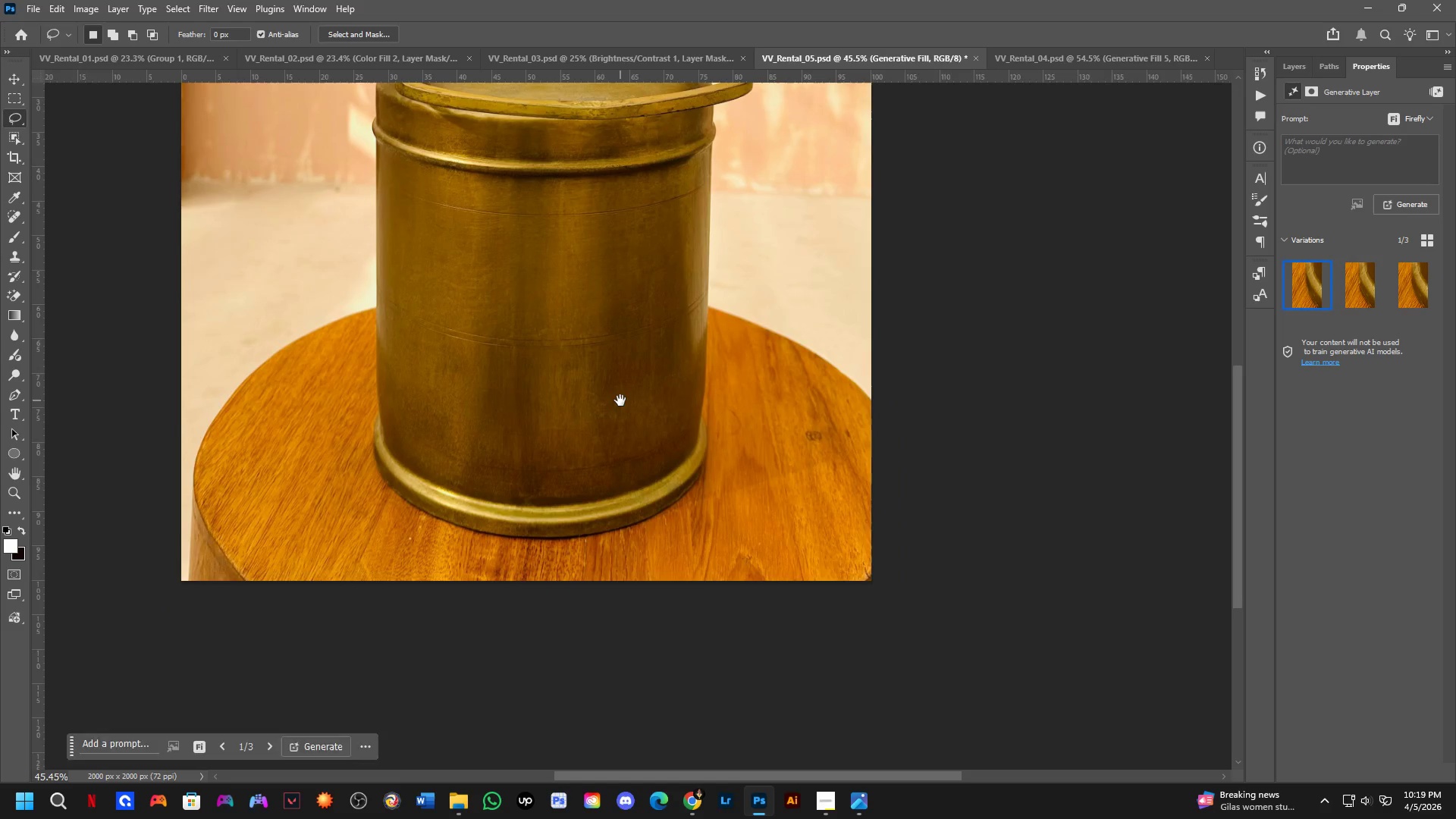 
left_click_drag(start_coordinate=[692, 443], to_coordinate=[498, 445])
 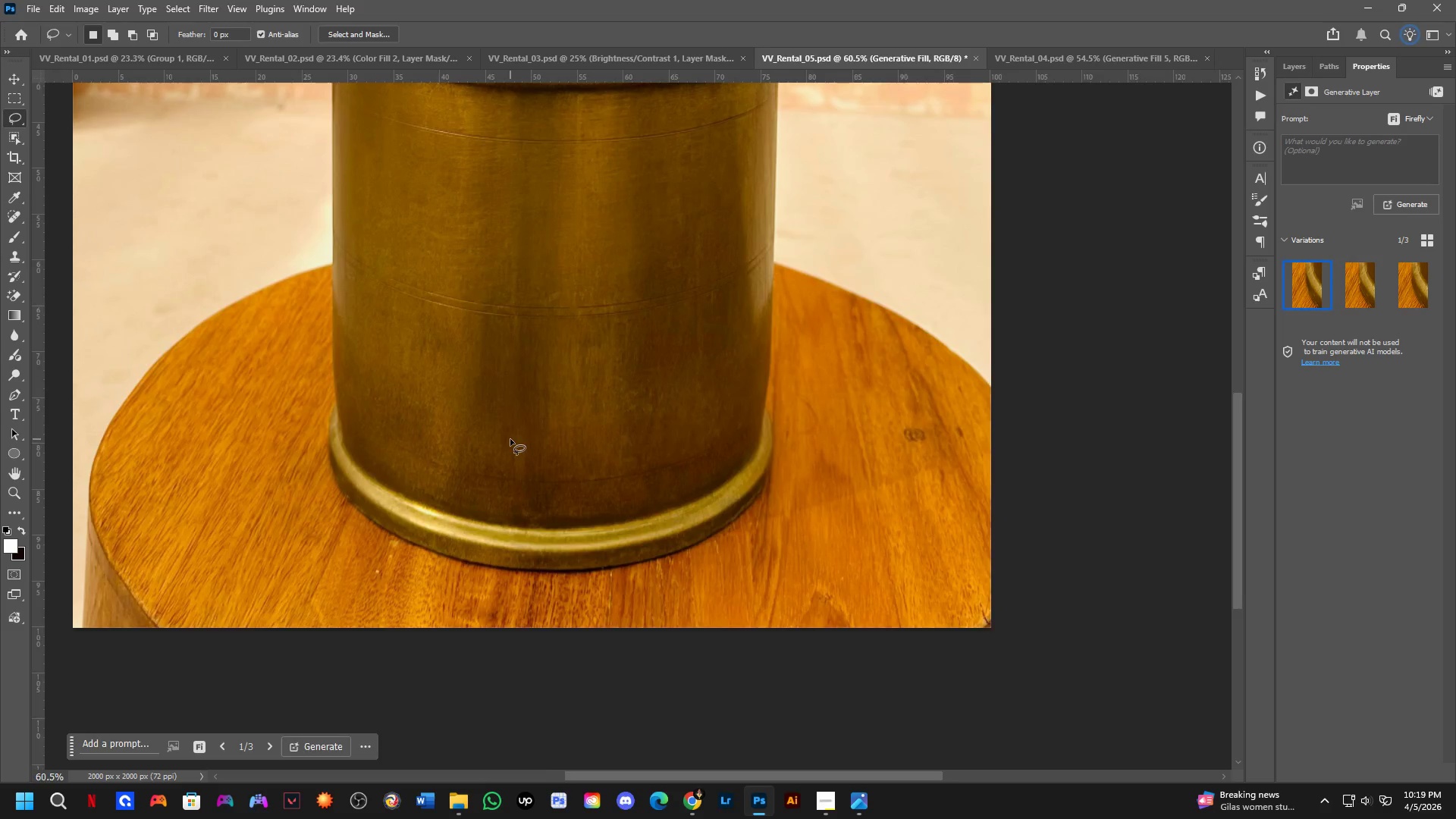 
hold_key(key=Space, duration=0.61)
 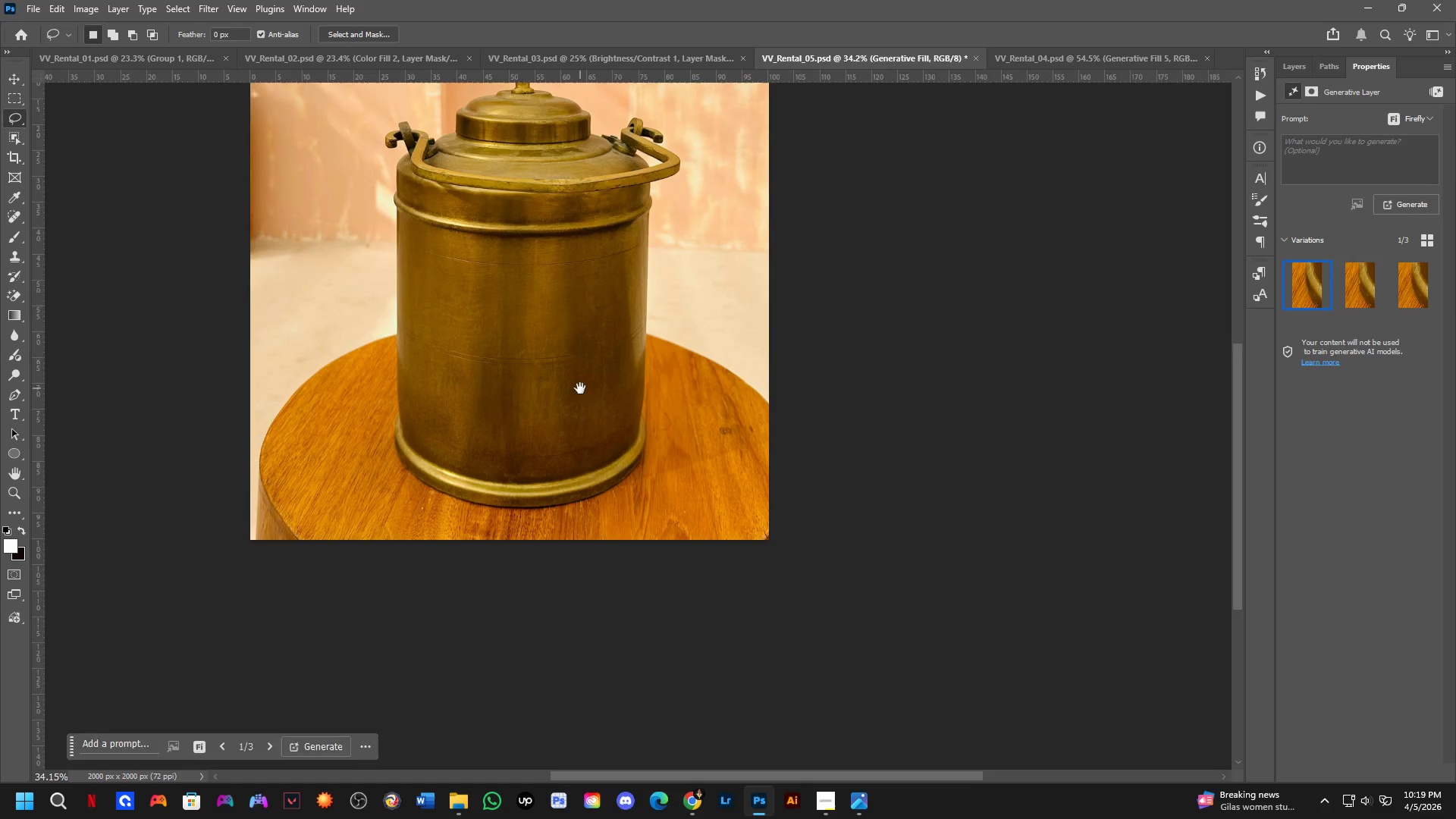 
left_click_drag(start_coordinate=[620, 400], to_coordinate=[582, 403])
 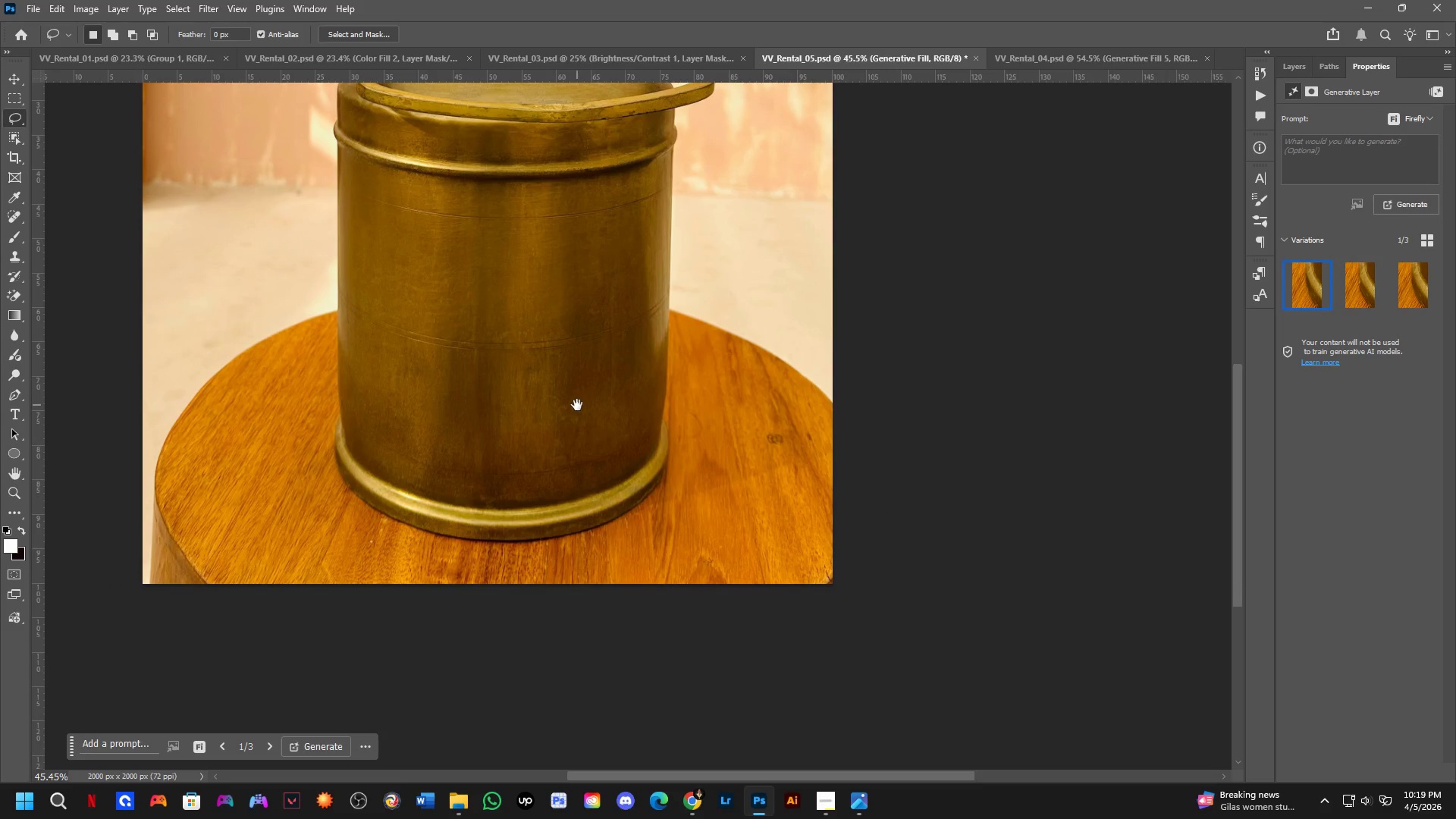 
scroll: coordinate [510, 439], scroll_direction: down, amount: 3.0
 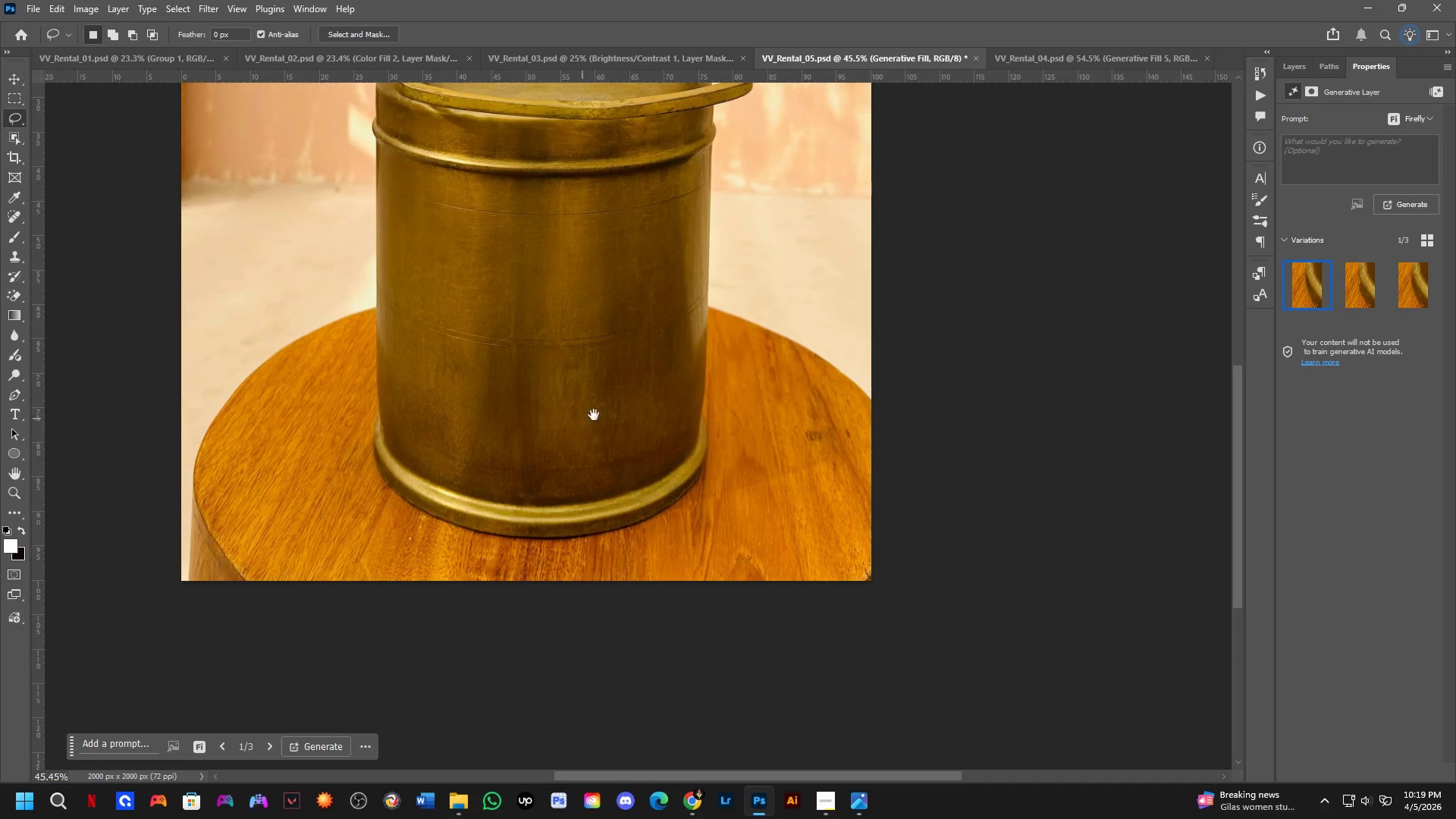 
hold_key(key=Space, duration=0.86)
 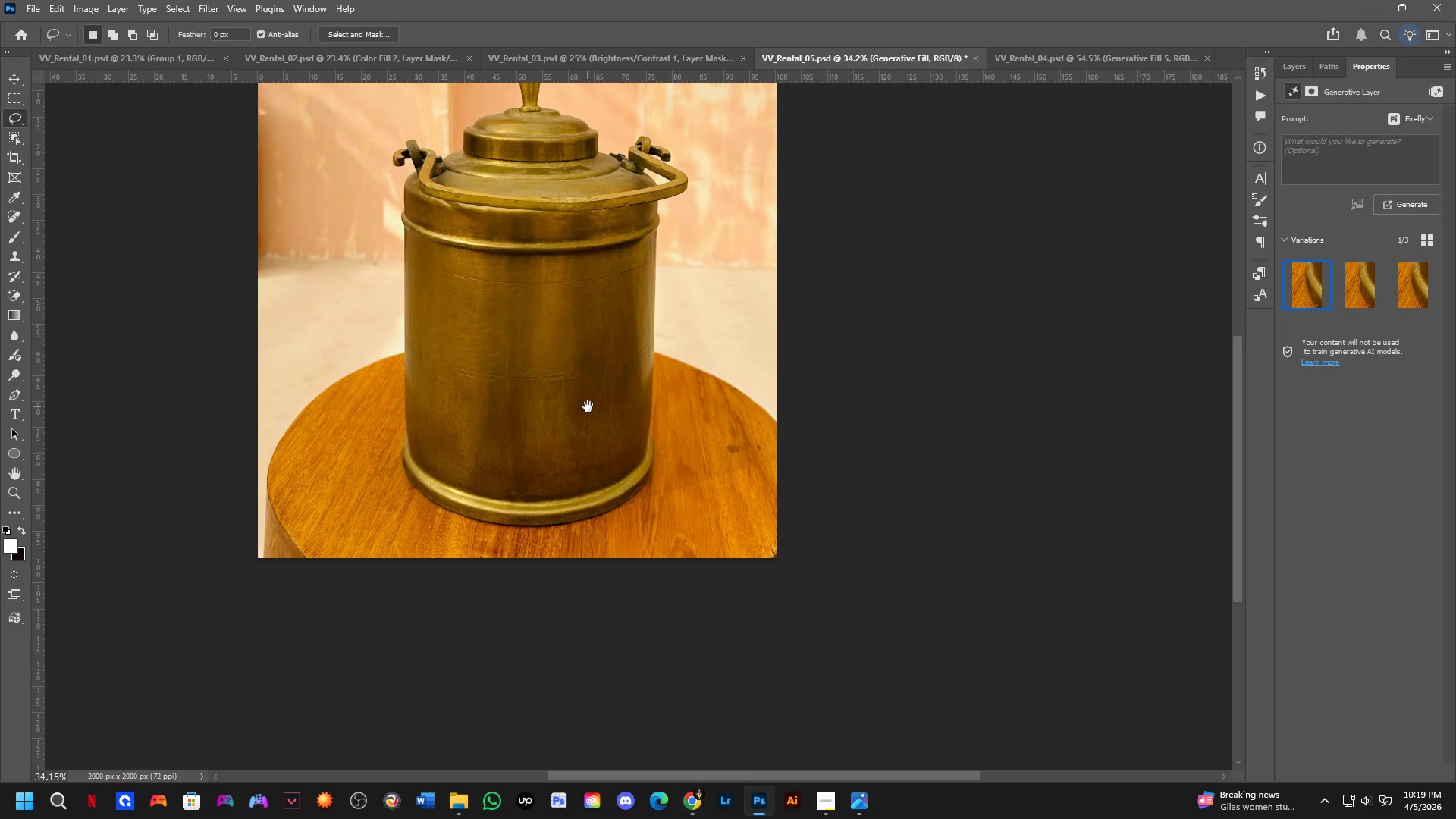 
left_click_drag(start_coordinate=[580, 388], to_coordinate=[594, 414])
 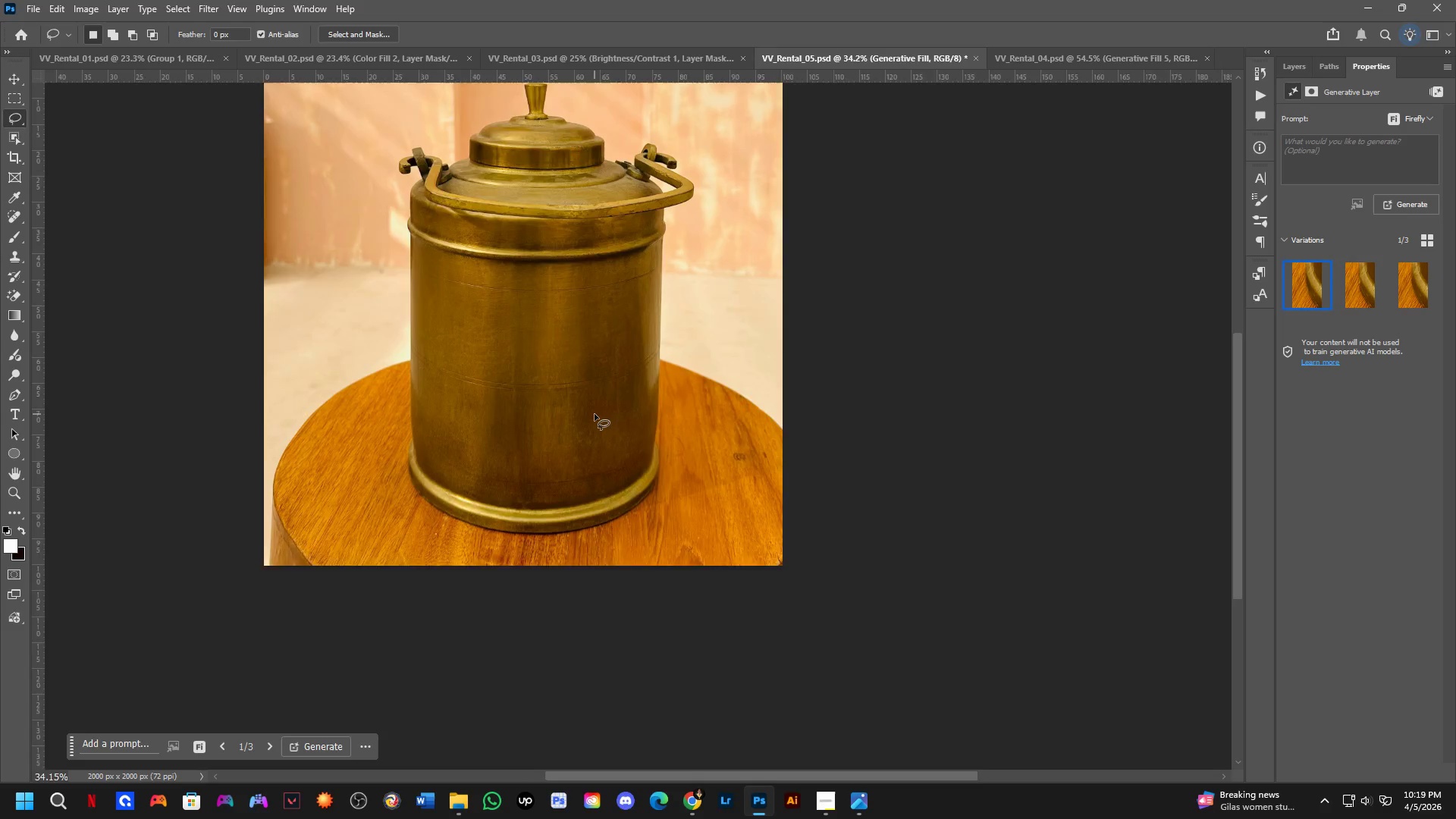 
scroll: coordinate [575, 406], scroll_direction: down, amount: 3.0
 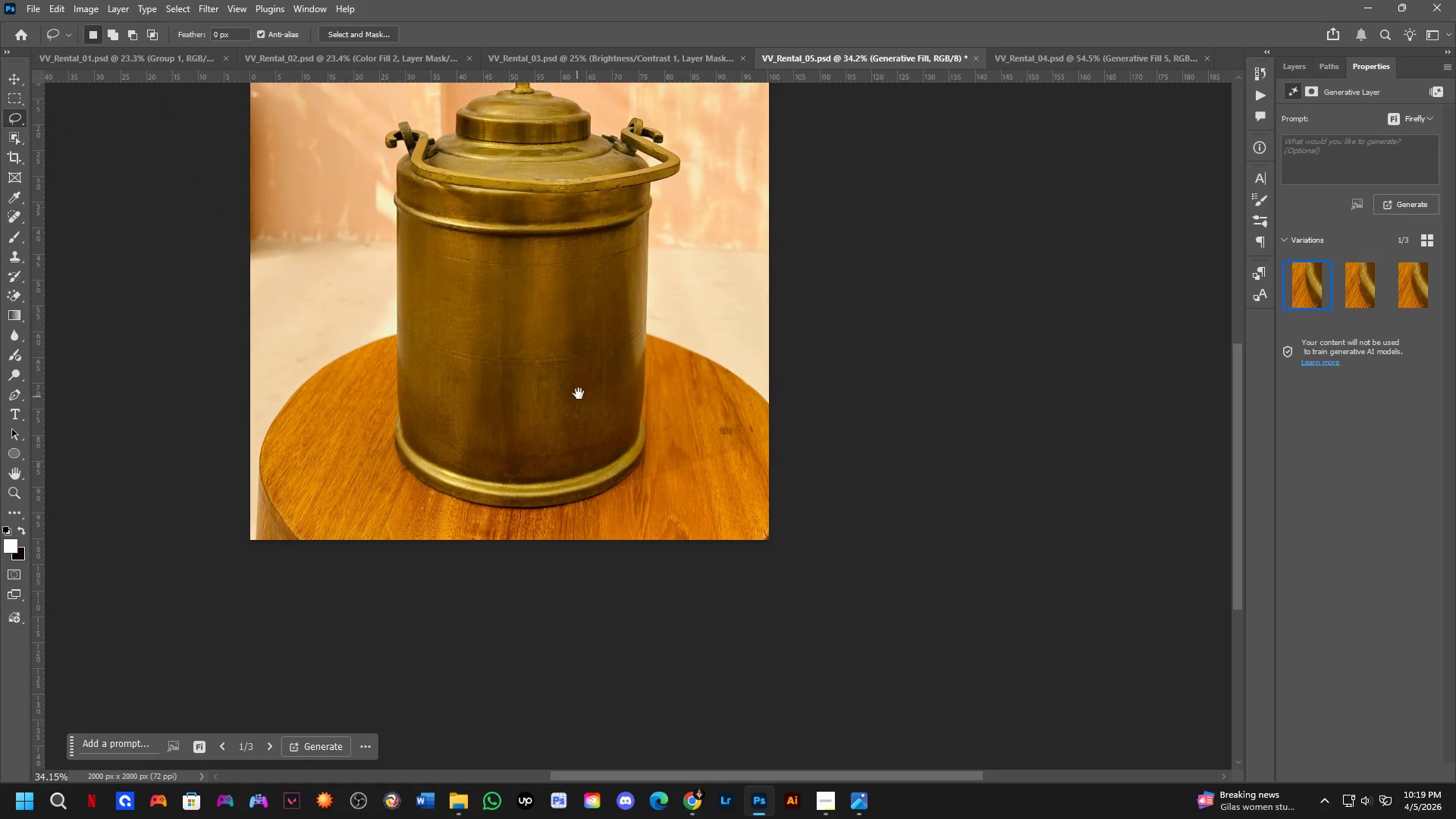 
scroll: coordinate [616, 439], scroll_direction: up, amount: 18.0
 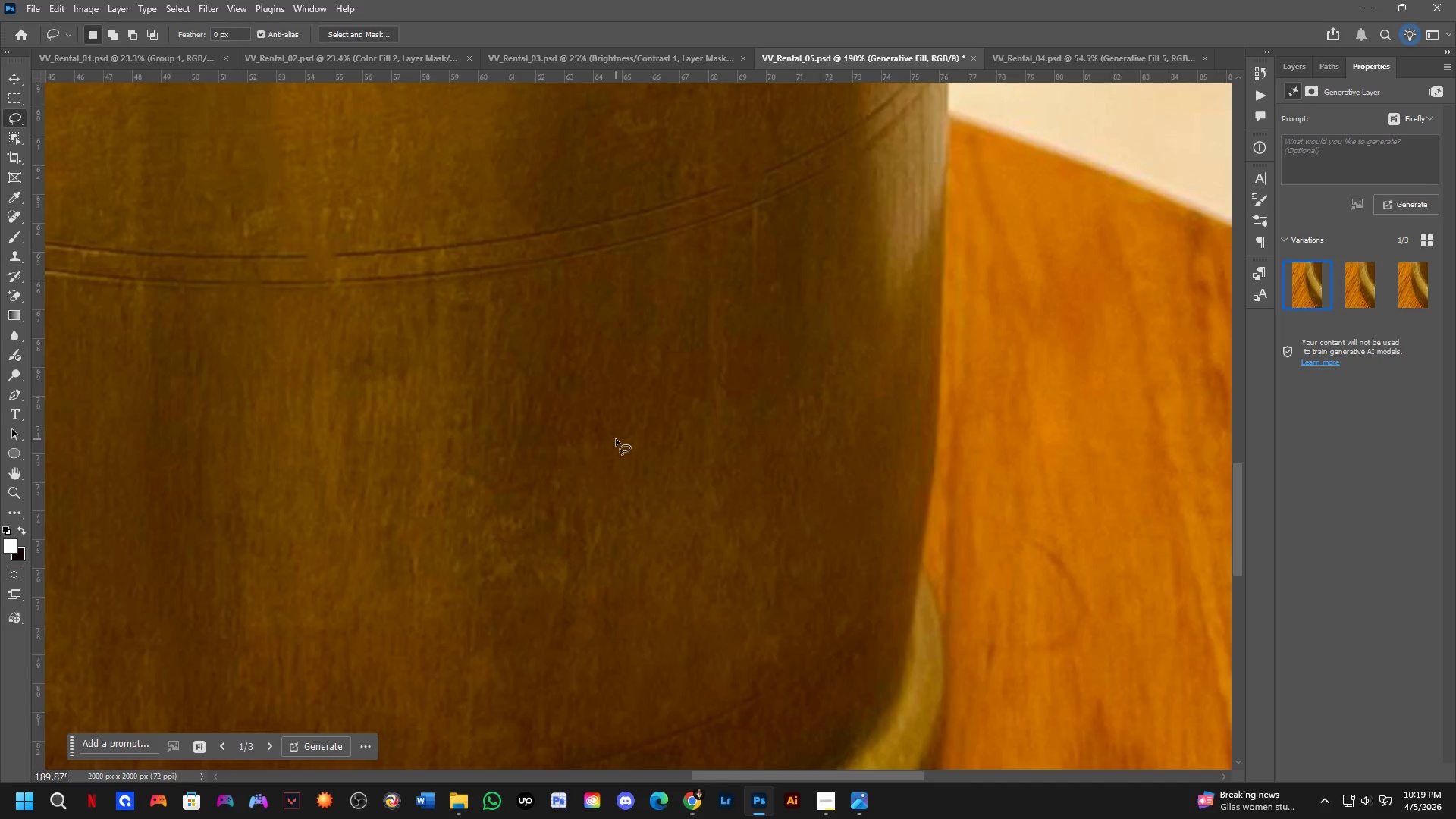 
scroll: coordinate [354, 497], scroll_direction: none, amount: 0.0
 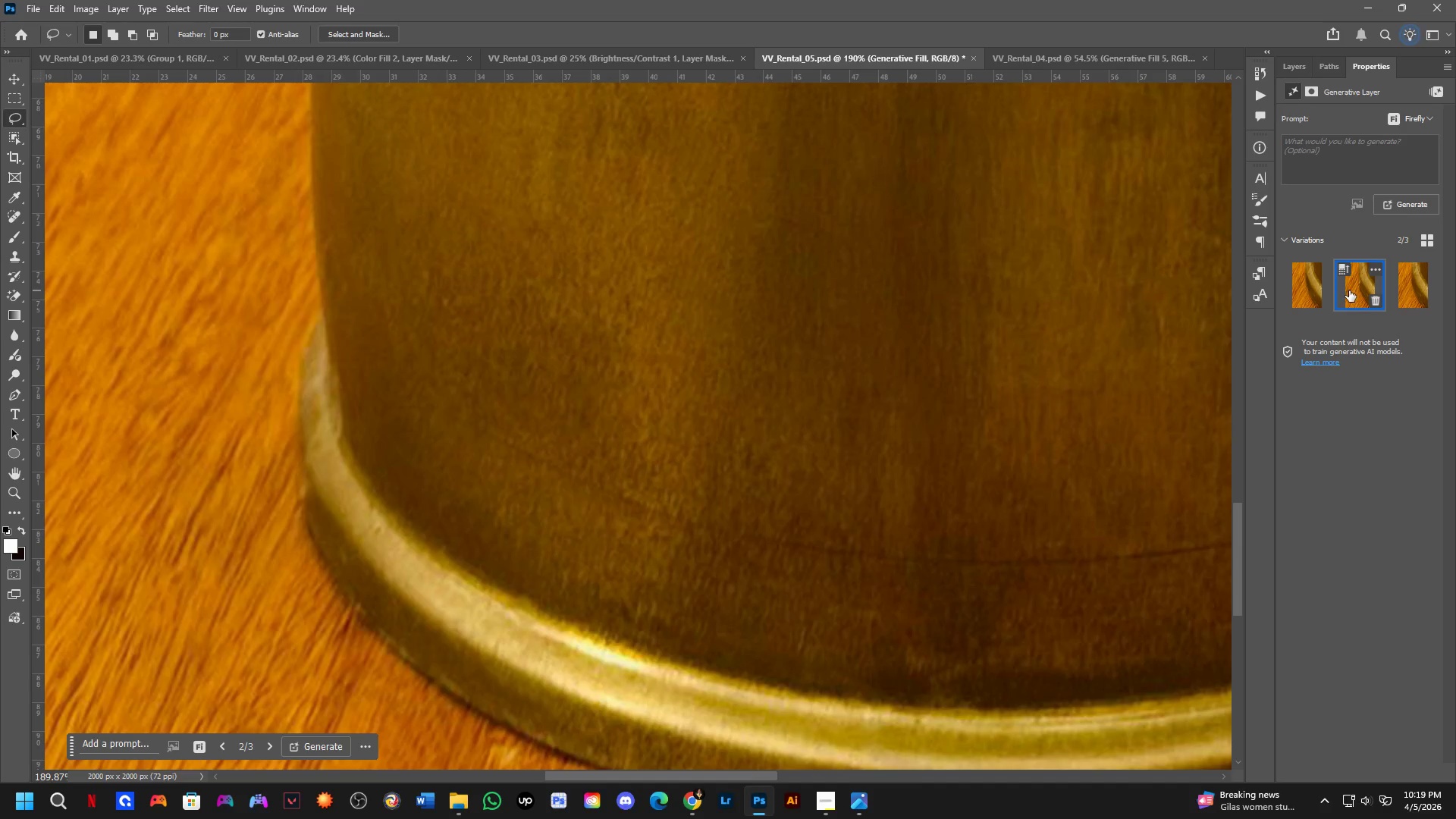 
scroll: coordinate [632, 482], scroll_direction: down, amount: 4.0
 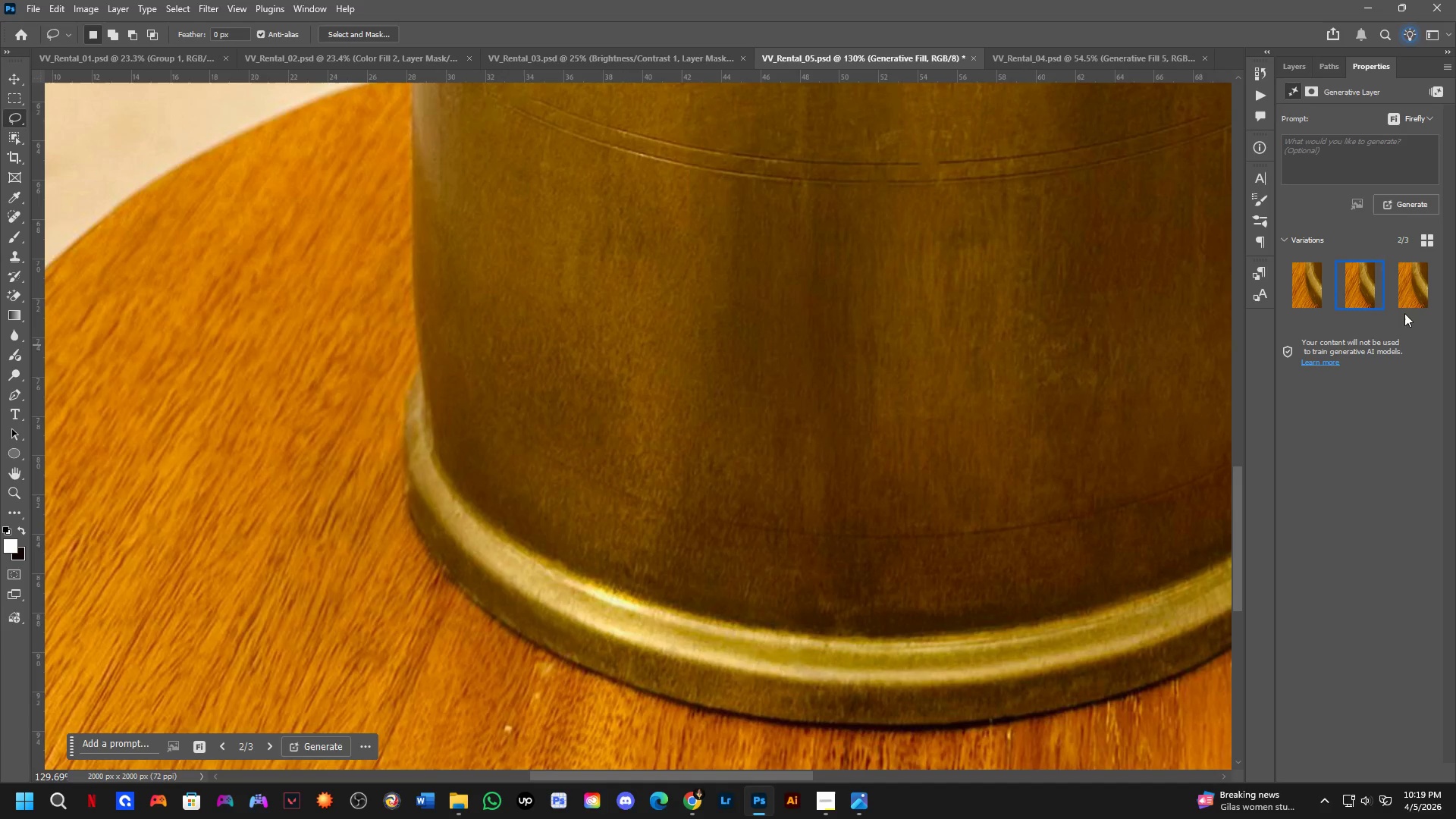 
left_click([1404, 300])
 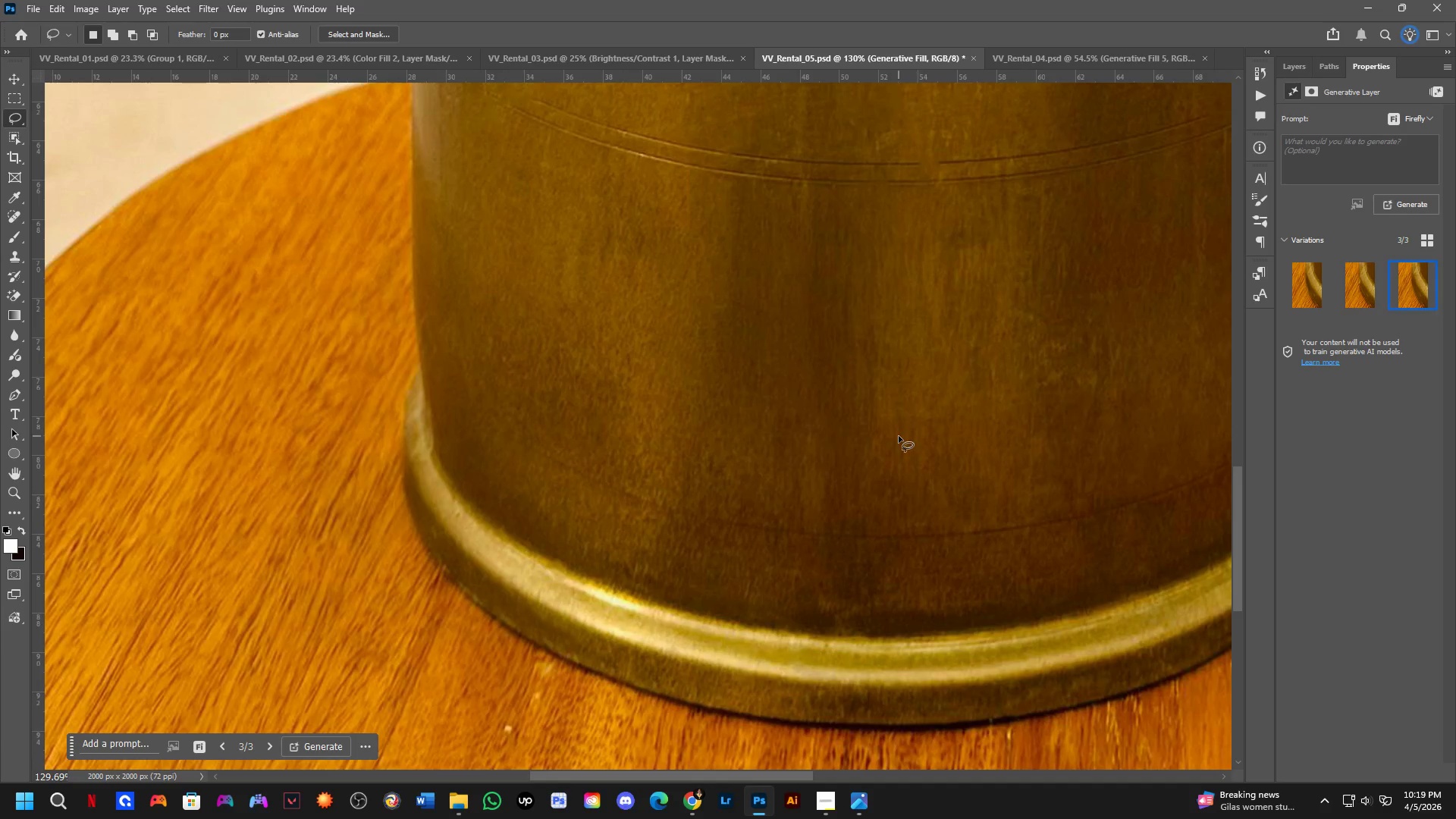 
left_click_drag(start_coordinate=[987, 506], to_coordinate=[1034, 447])
 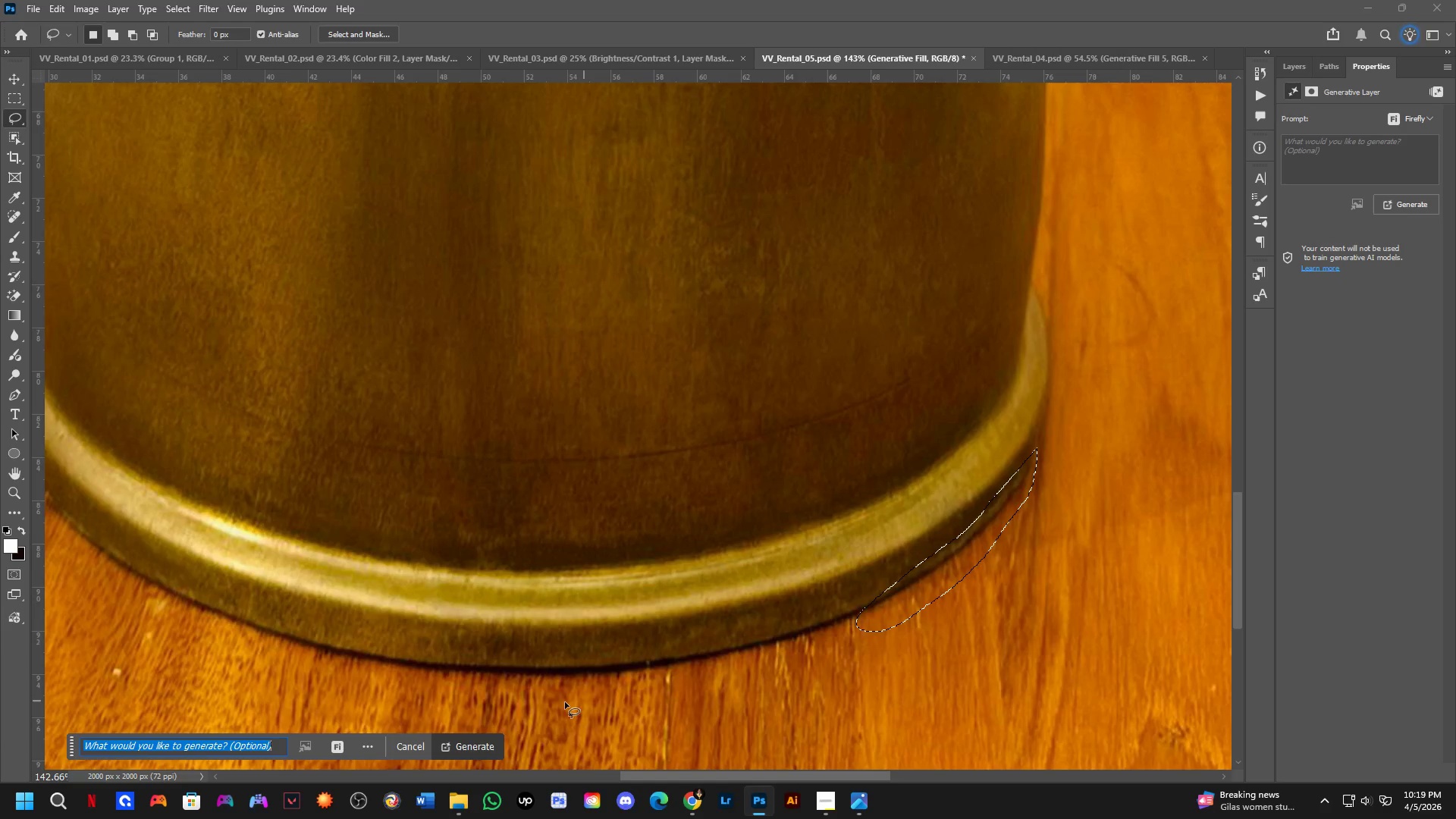 
scroll: coordinate [996, 491], scroll_direction: up, amount: 1.0
 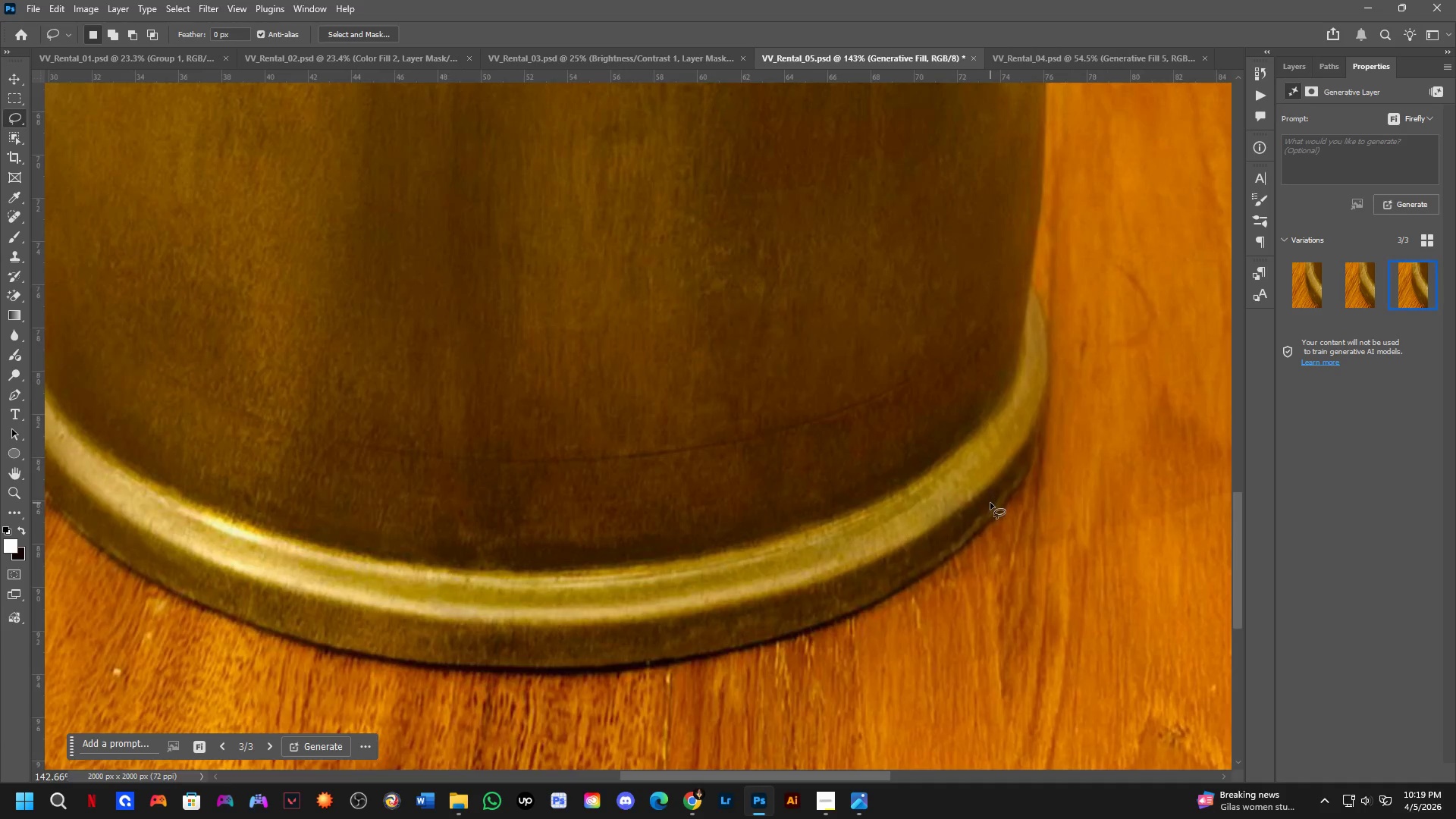 
left_click_drag(start_coordinate=[474, 739], to_coordinate=[474, 745])
 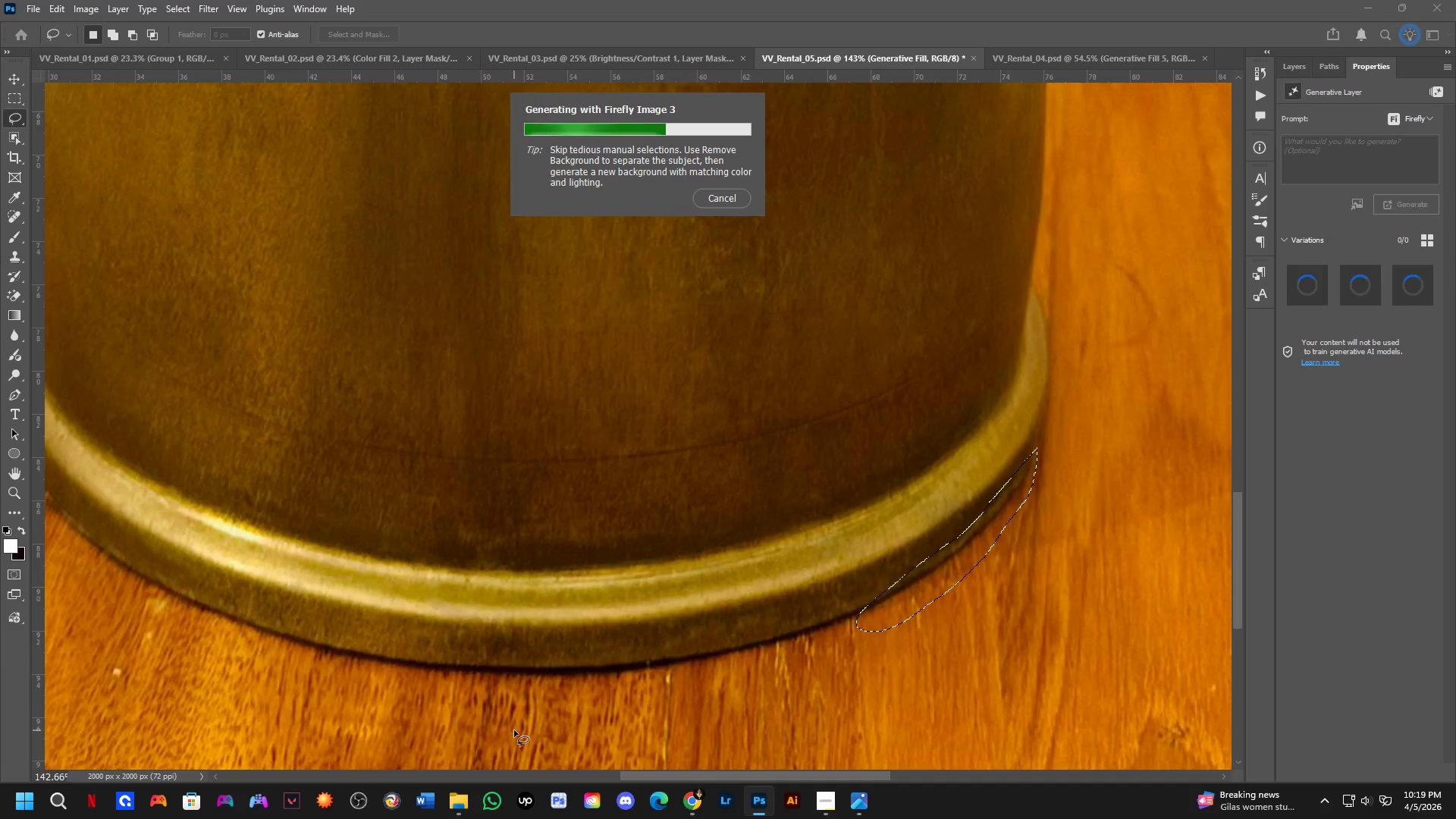 
wait(12.84)
 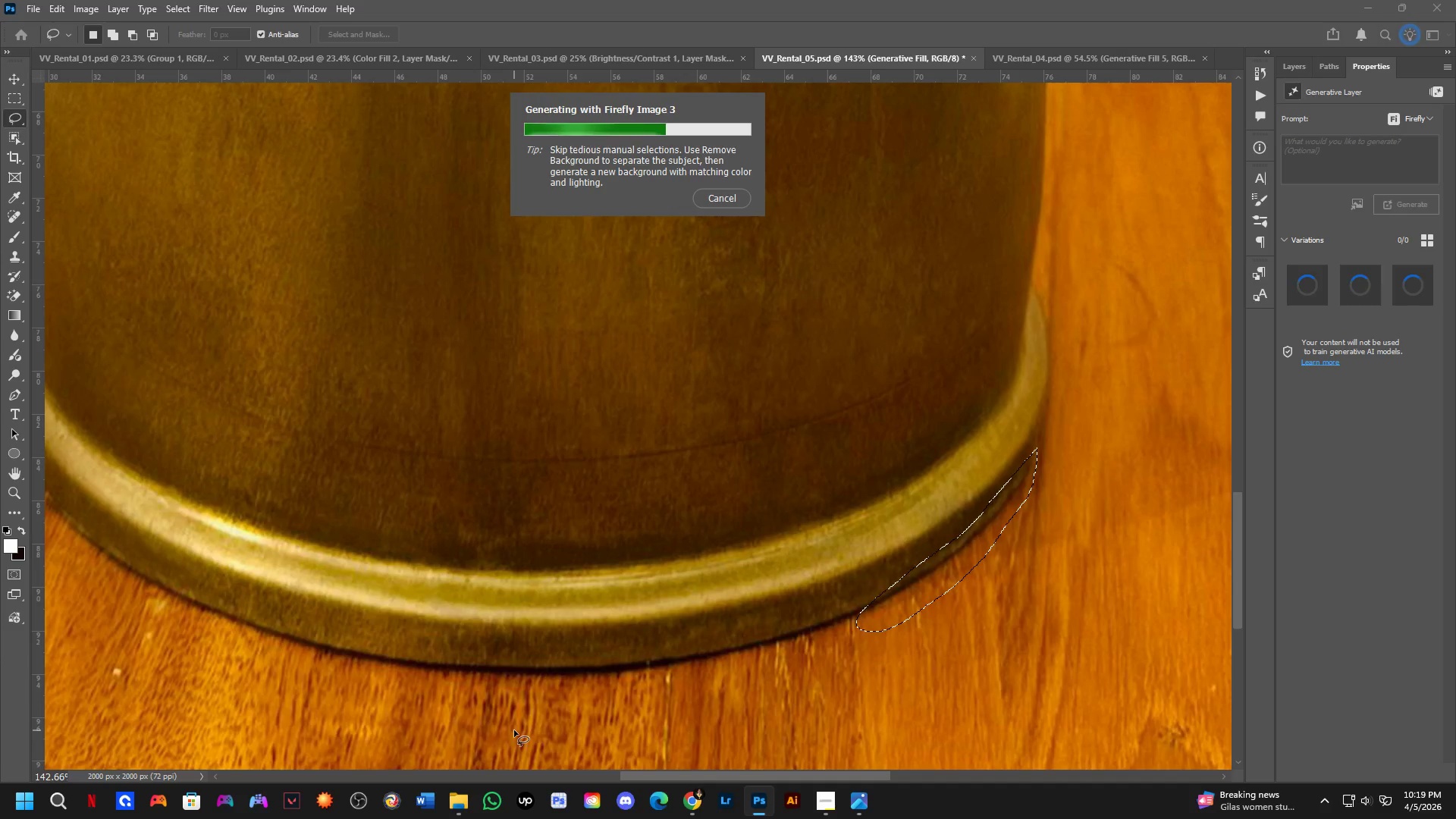 
scroll: coordinate [487, 744], scroll_direction: up, amount: 6.0
 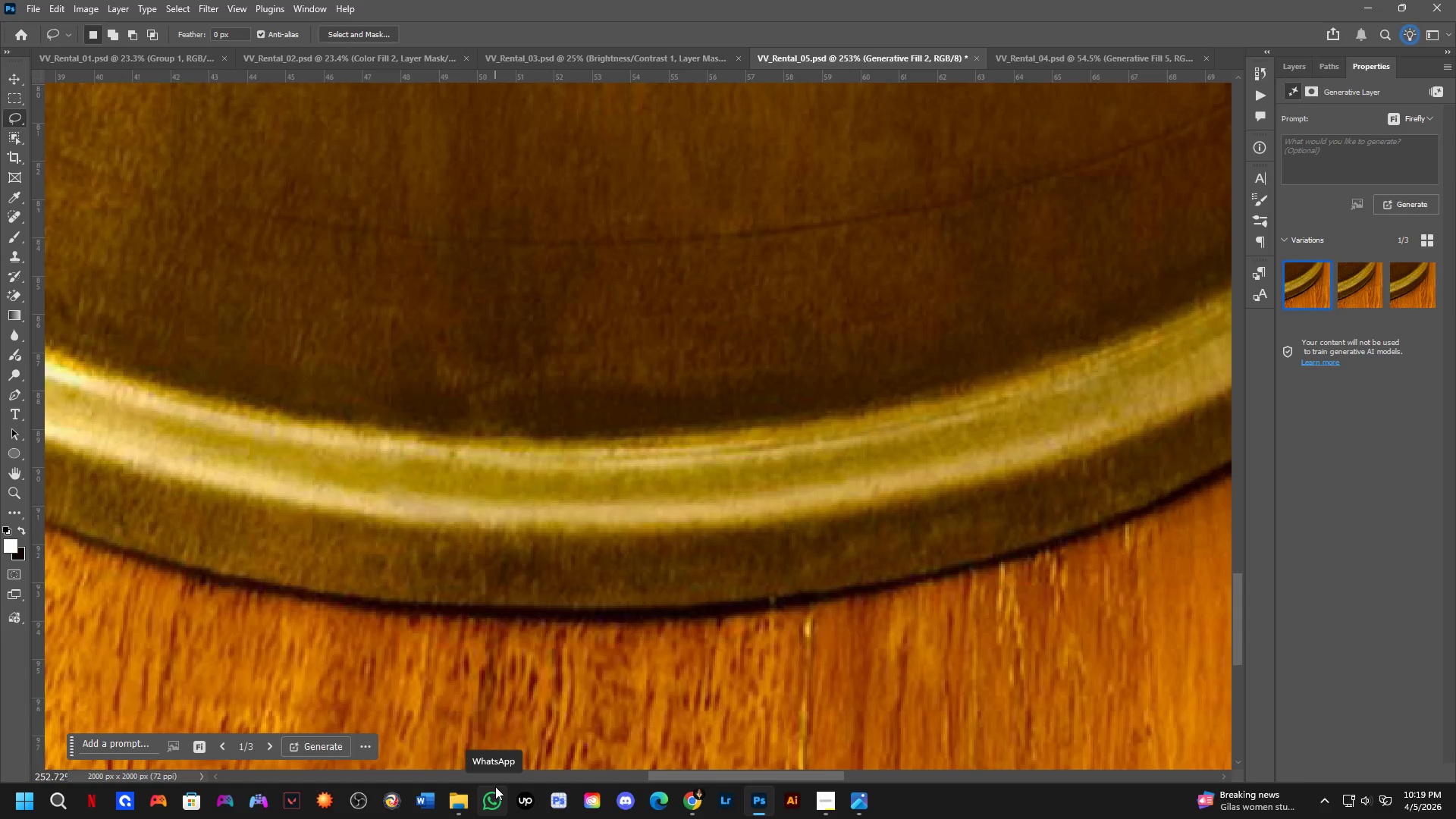 
wait(5.09)
 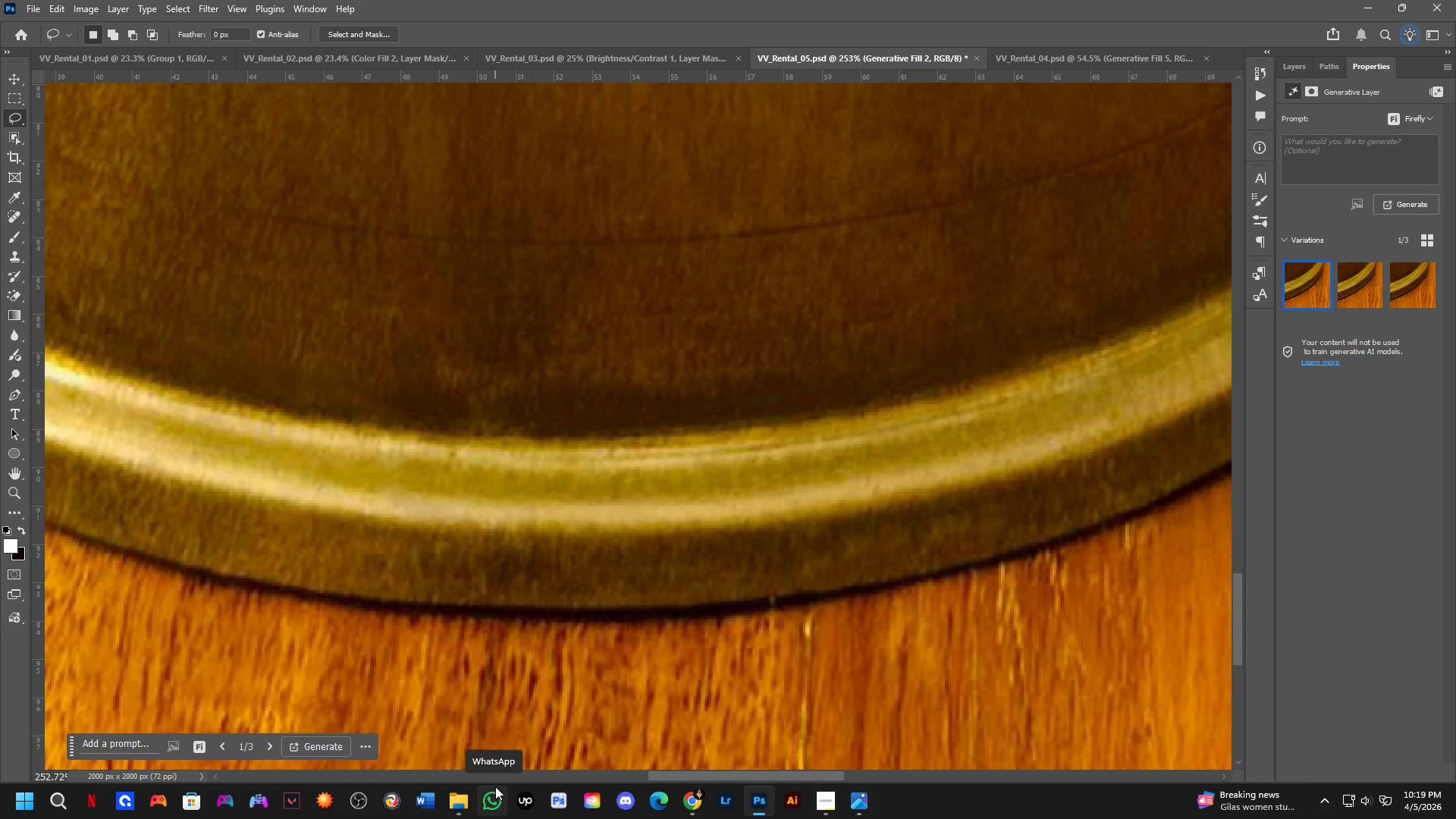 
scroll: coordinate [905, 491], scroll_direction: down, amount: 22.0
 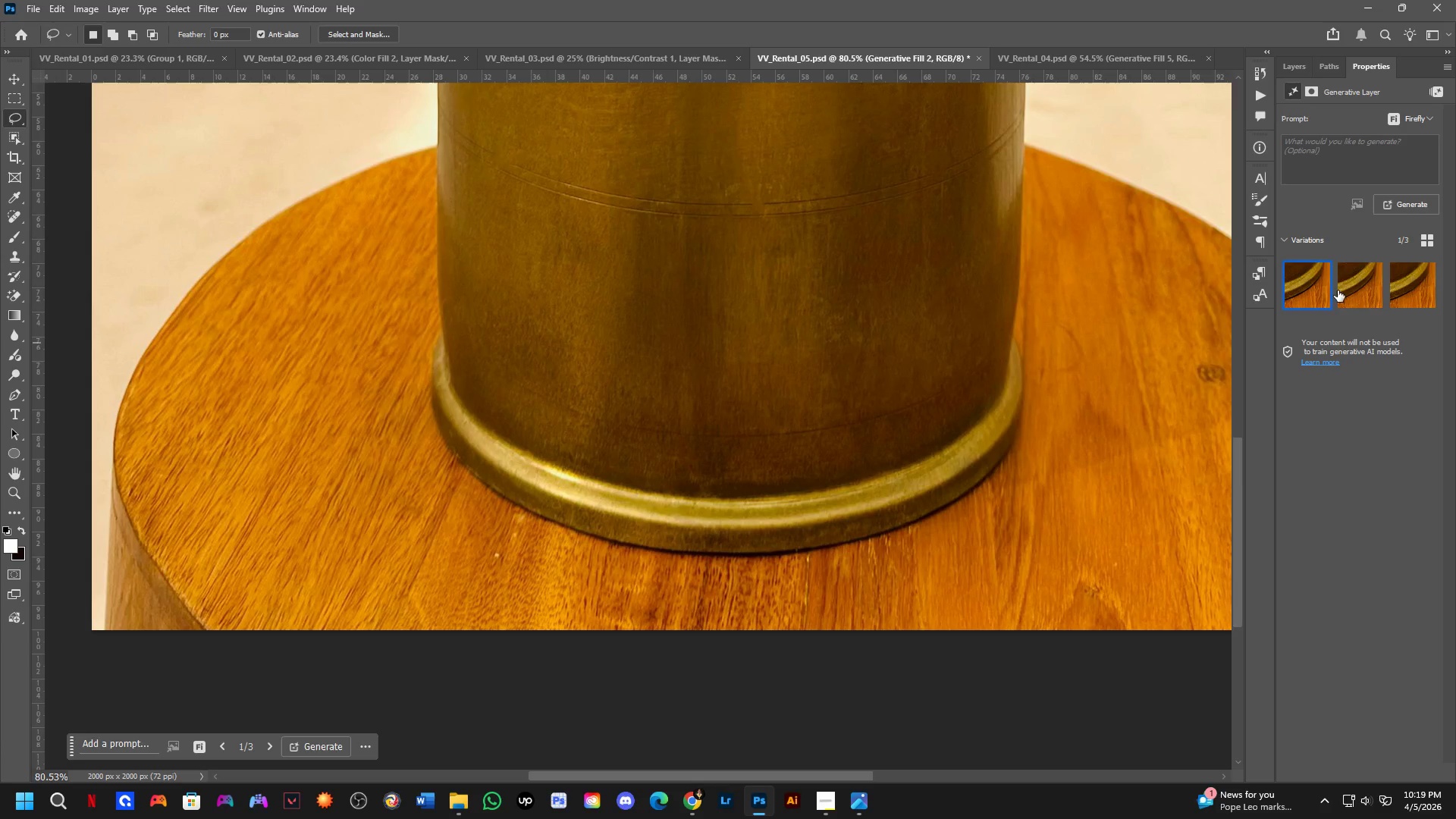 
left_click([1354, 285])
 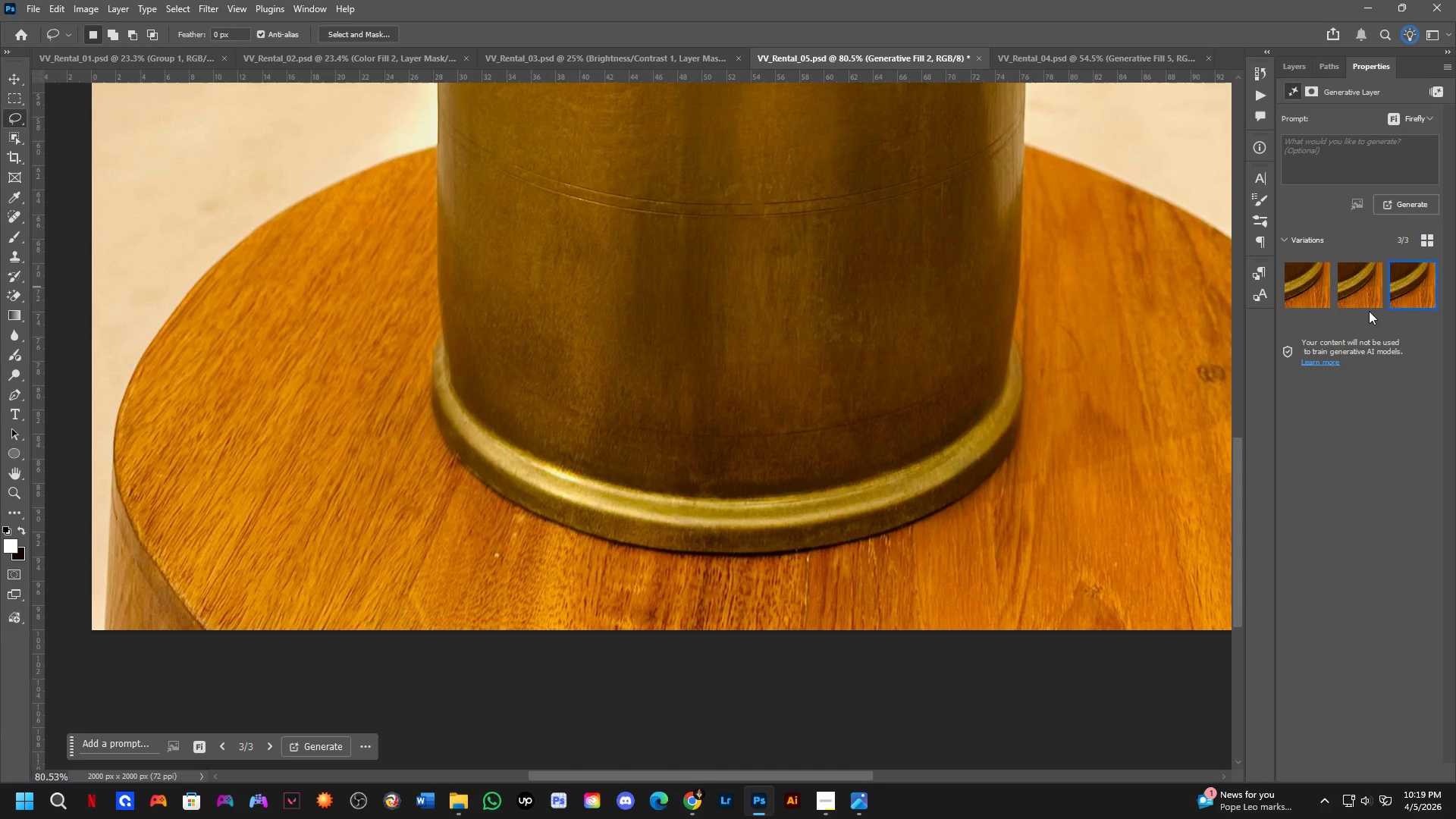 
left_click([1353, 297])
 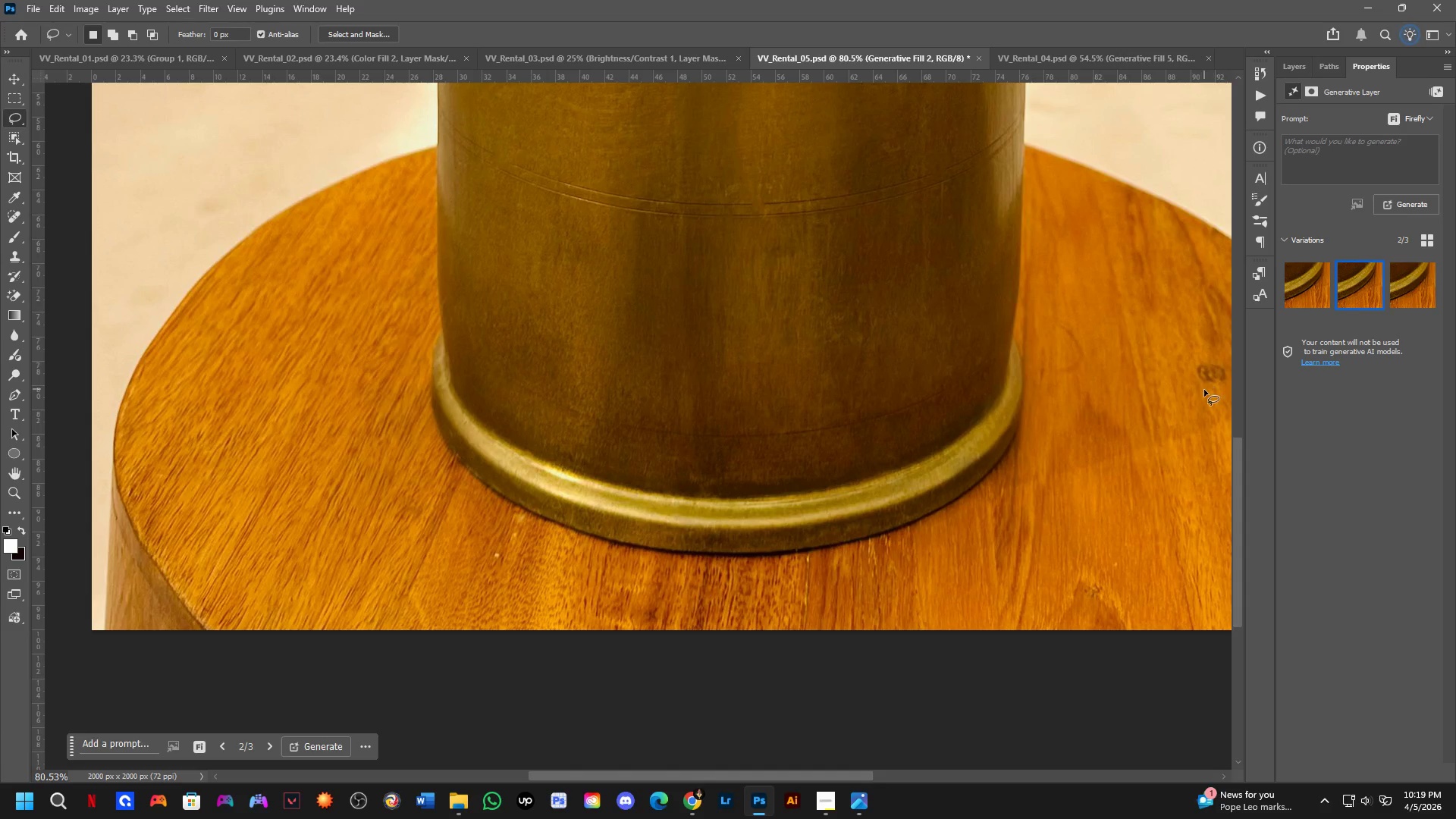 
scroll: coordinate [1199, 394], scroll_direction: down, amount: 6.0
 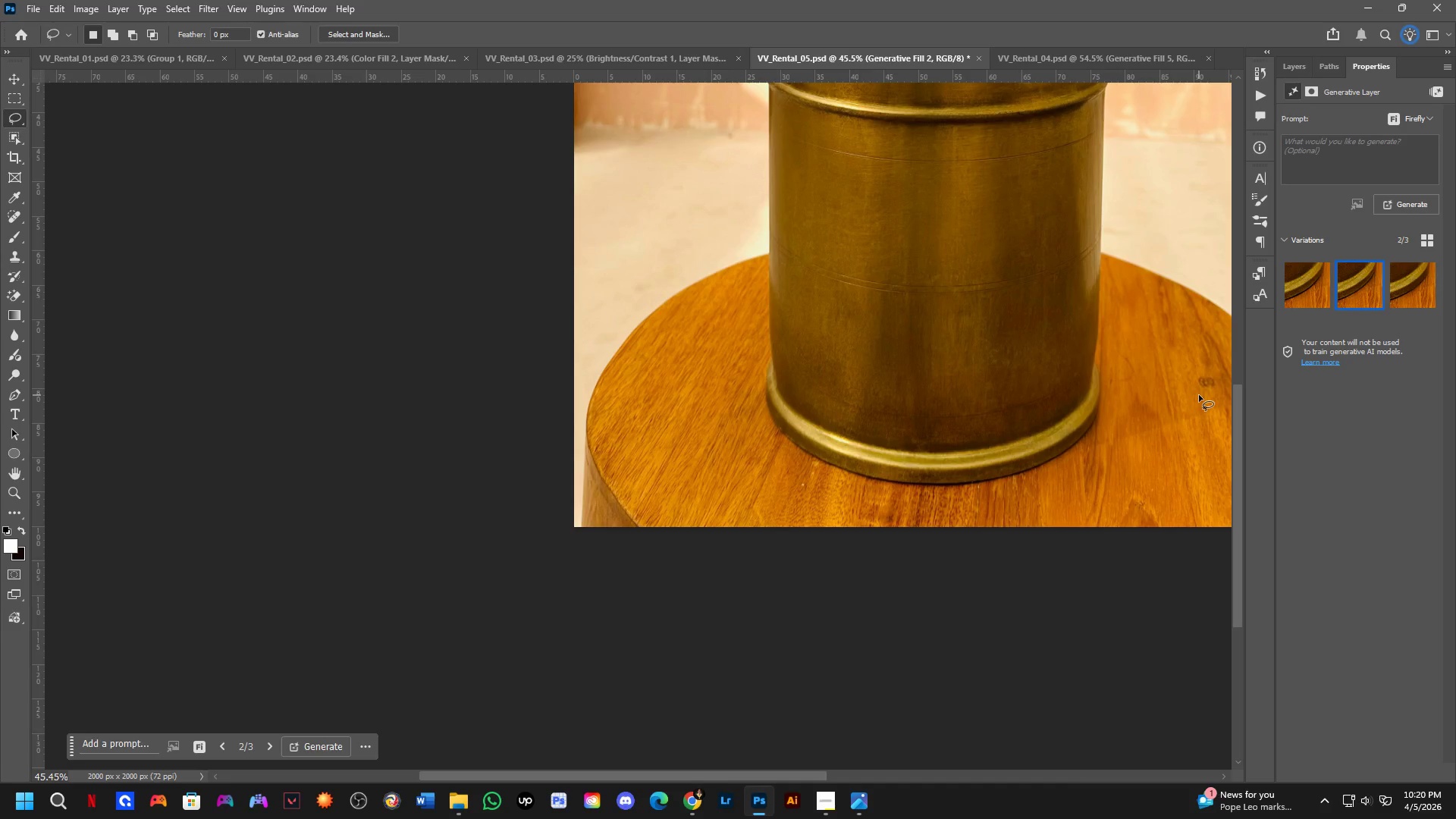 
wait(9.98)
 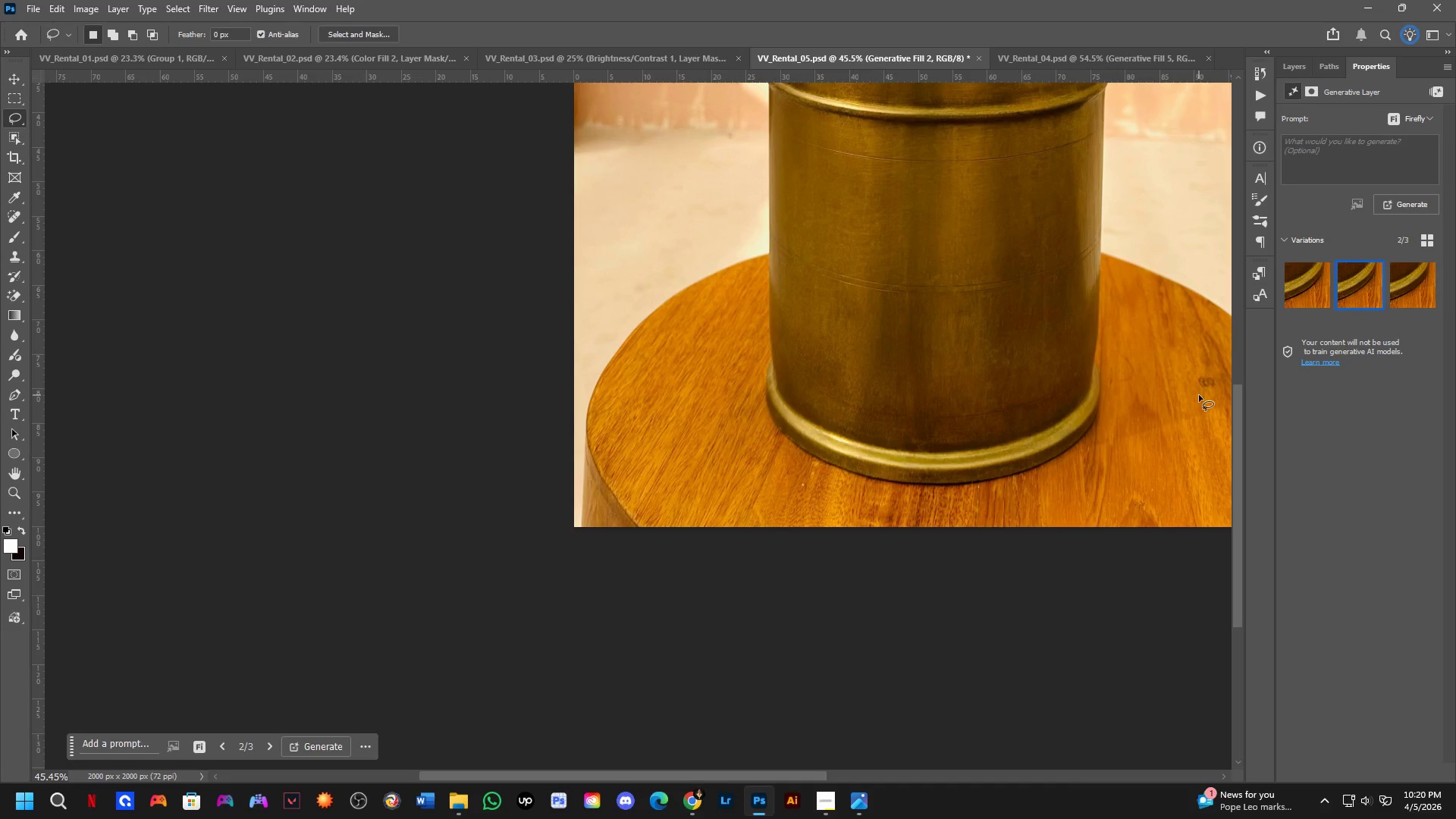 
scroll: coordinate [1199, 395], scroll_direction: down, amount: 2.0
 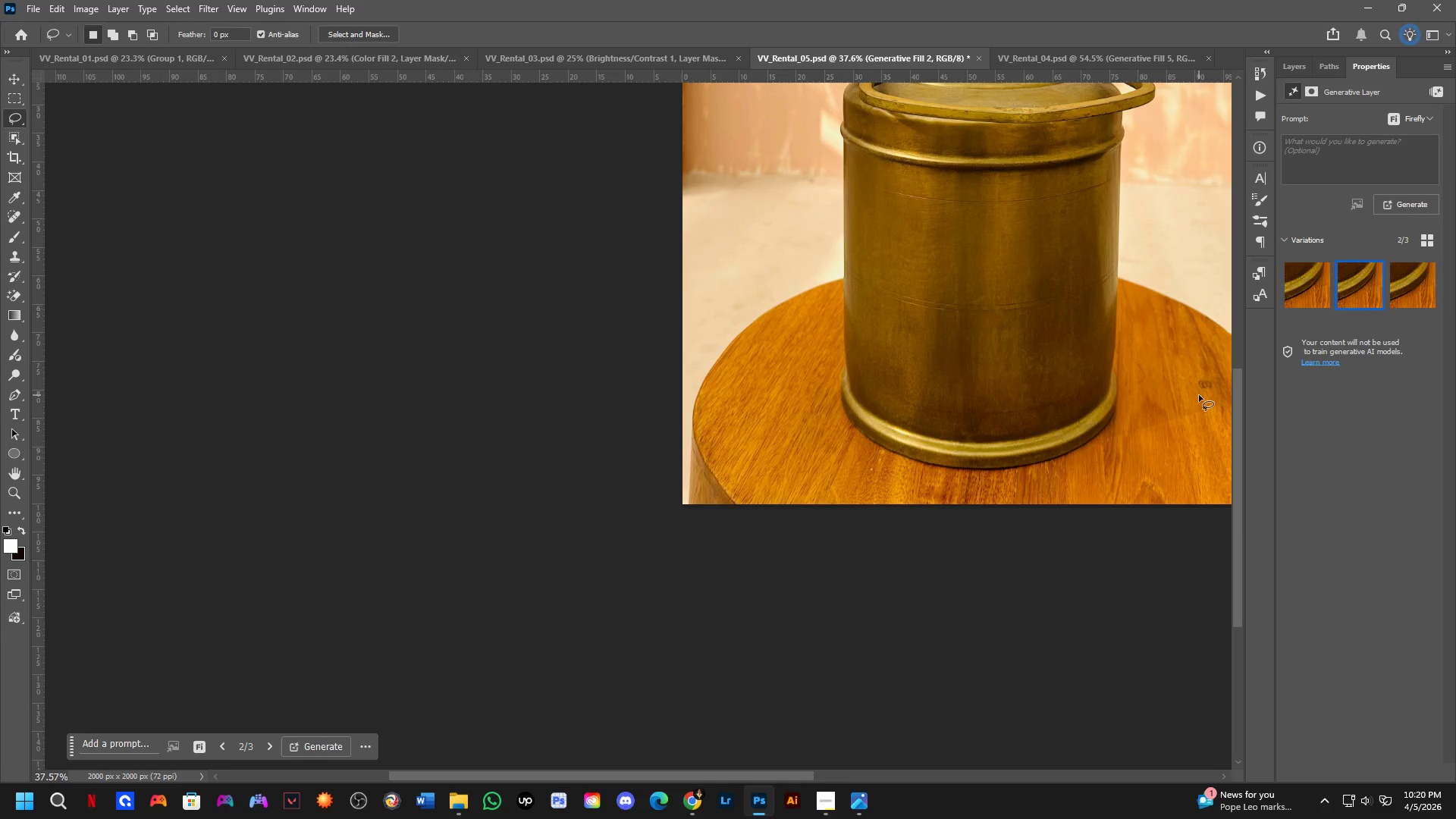 
scroll: coordinate [1033, 532], scroll_direction: none, amount: 0.0
 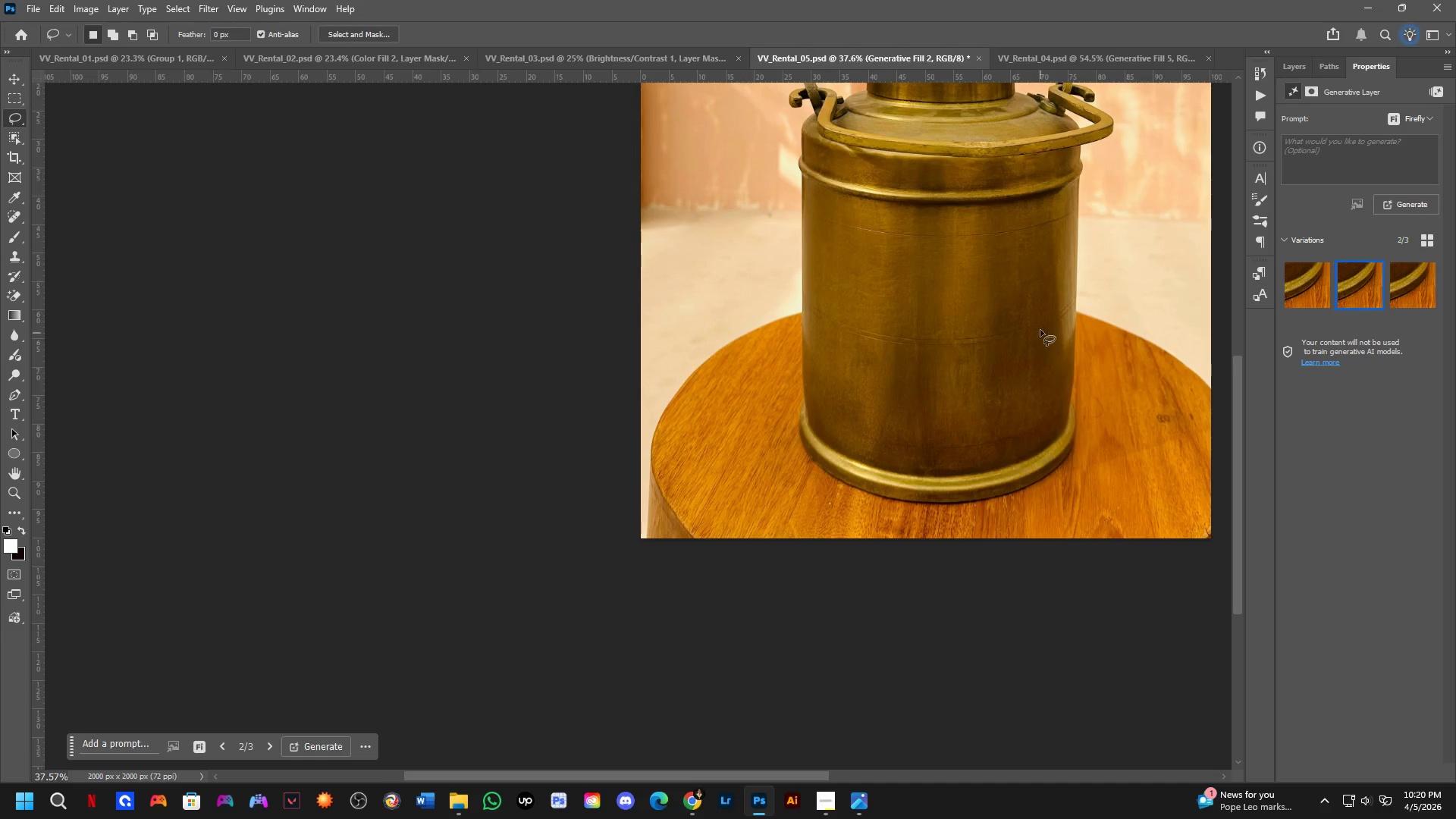 
scroll: coordinate [617, 171], scroll_direction: up, amount: 17.0
 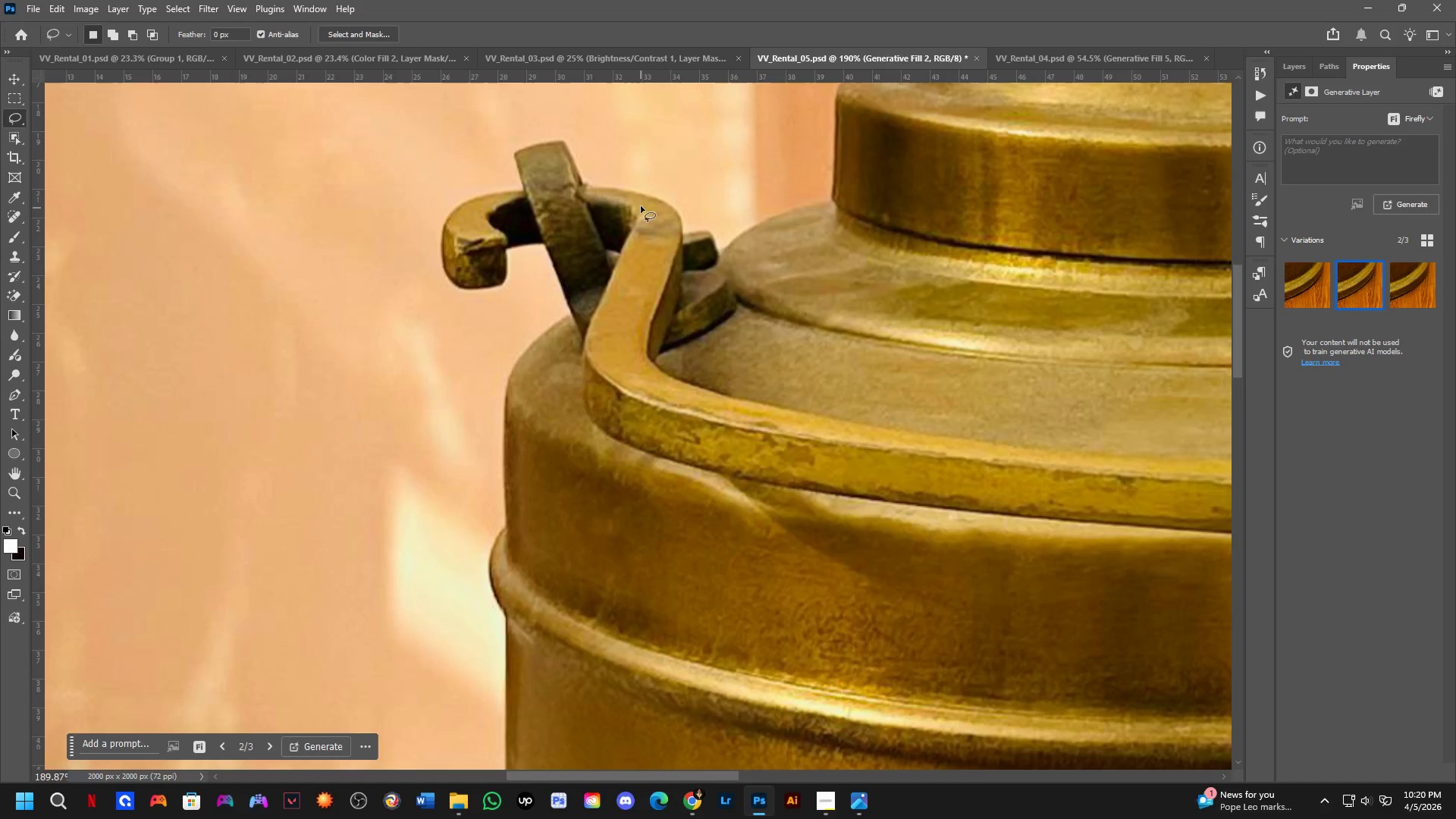 
left_click_drag(start_coordinate=[637, 204], to_coordinate=[675, 208])
 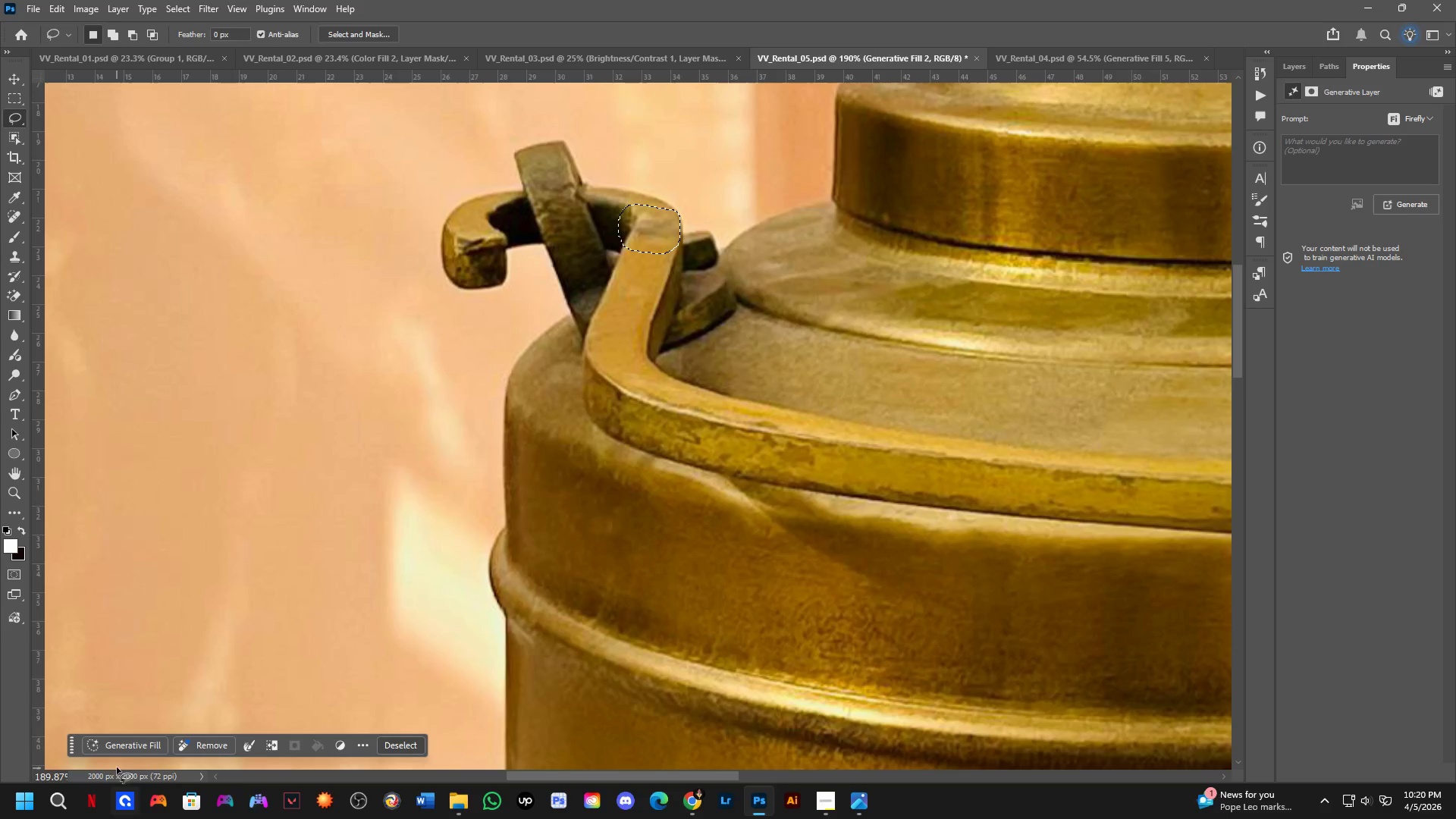 
left_click([127, 751])
 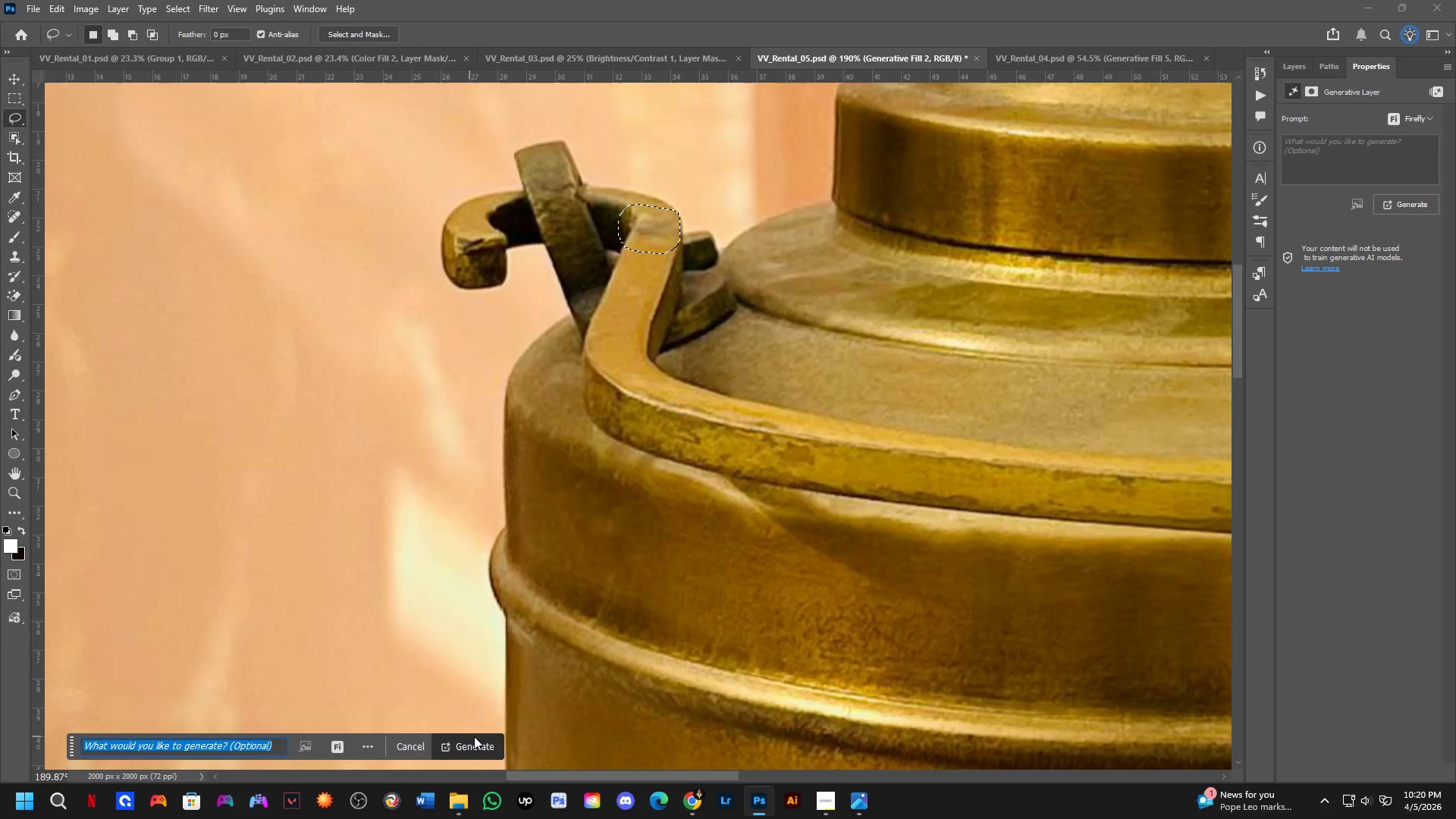 
left_click_drag(start_coordinate=[478, 739], to_coordinate=[482, 737])
 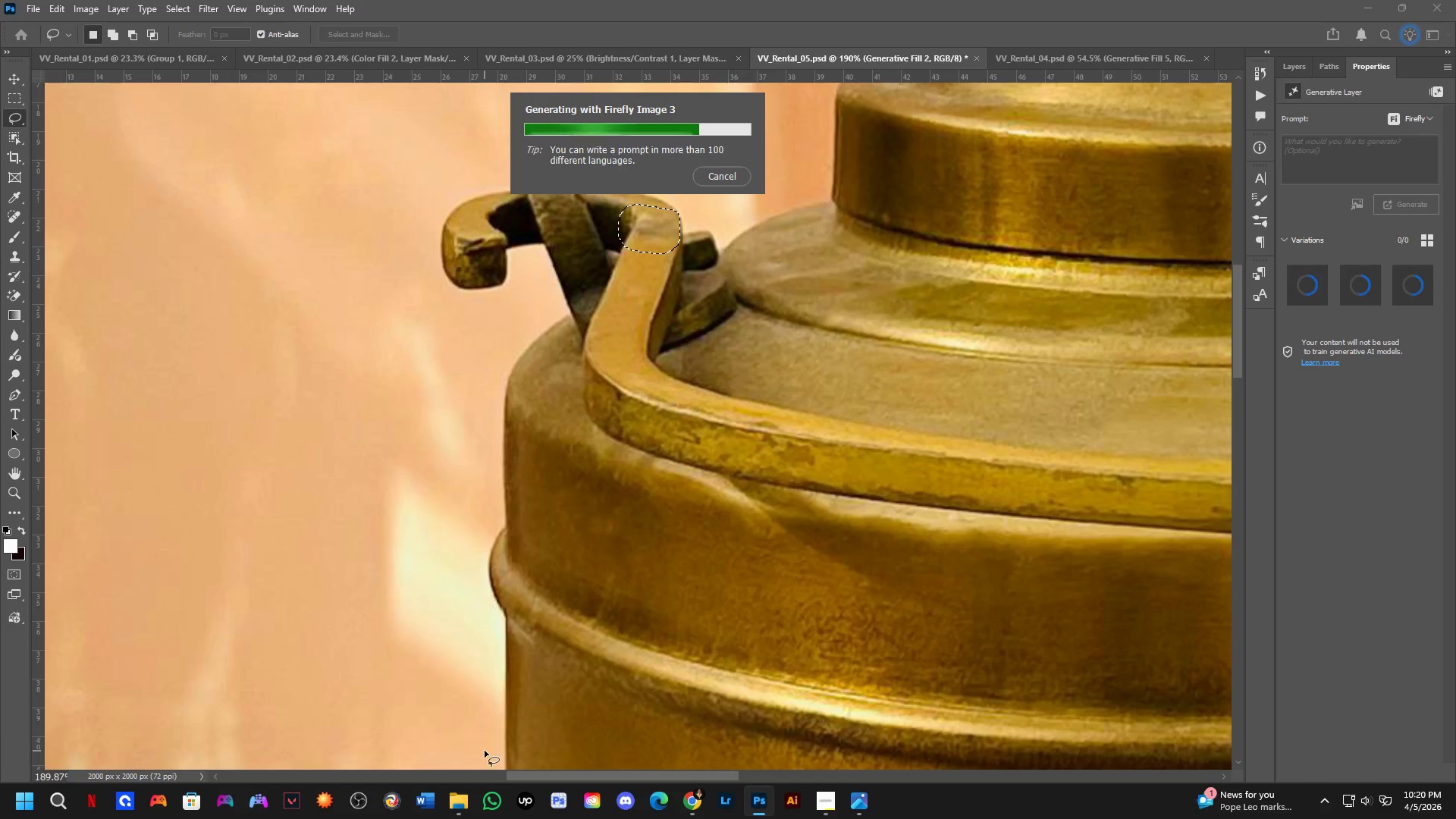 
wait(16.44)
 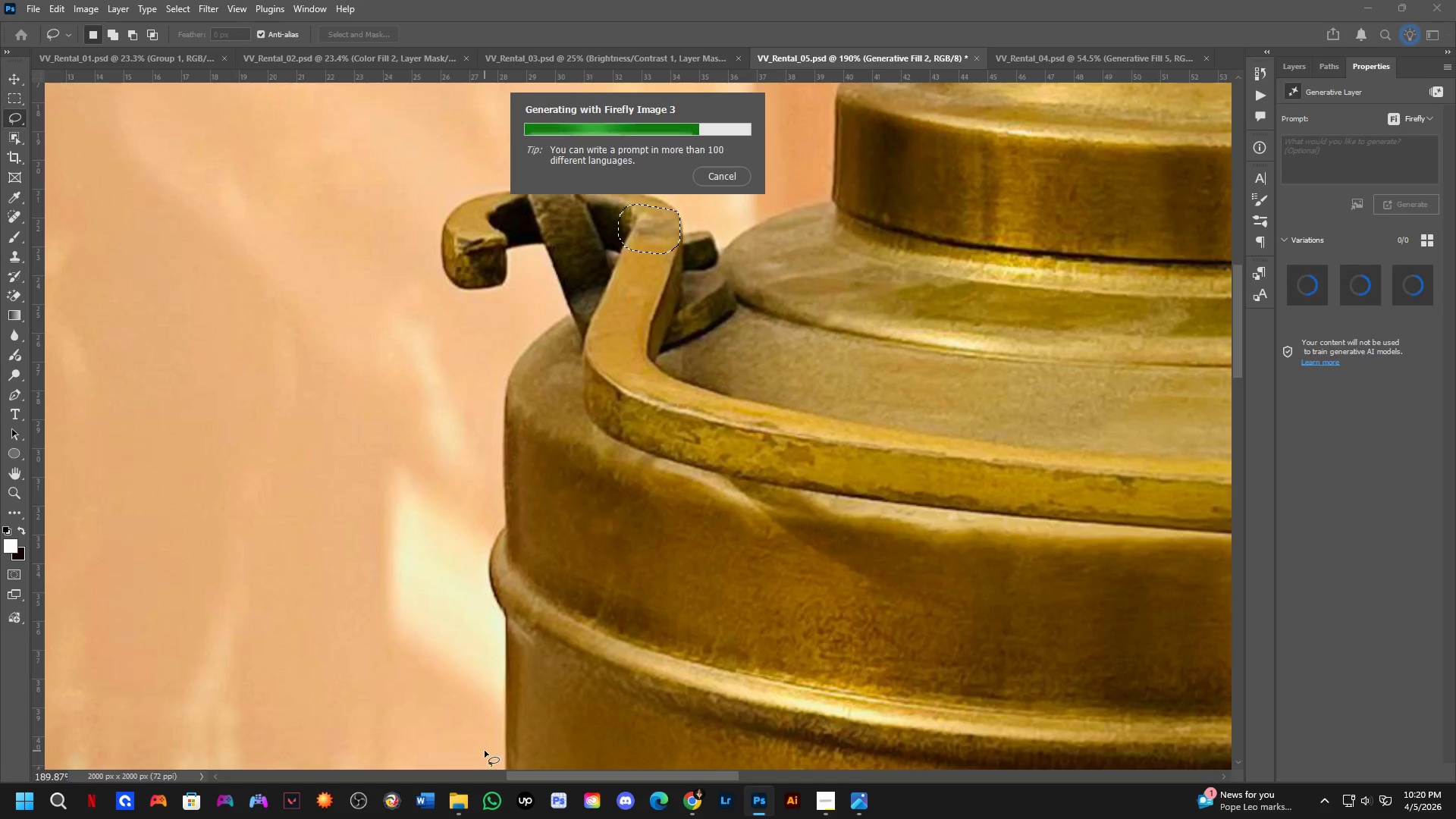 
scroll: coordinate [632, 388], scroll_direction: down, amount: 2.0
 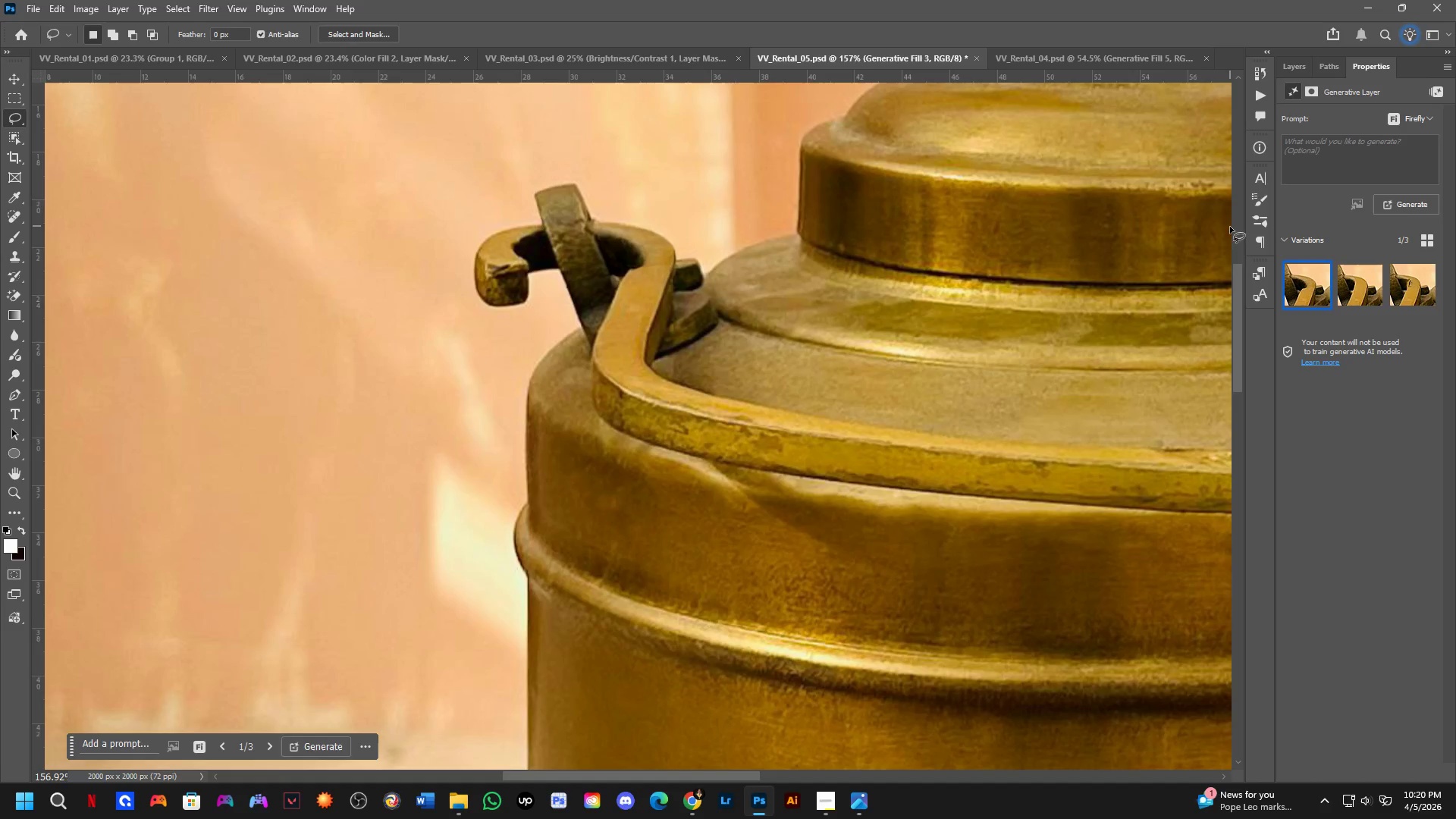 
key(Control+Z)
 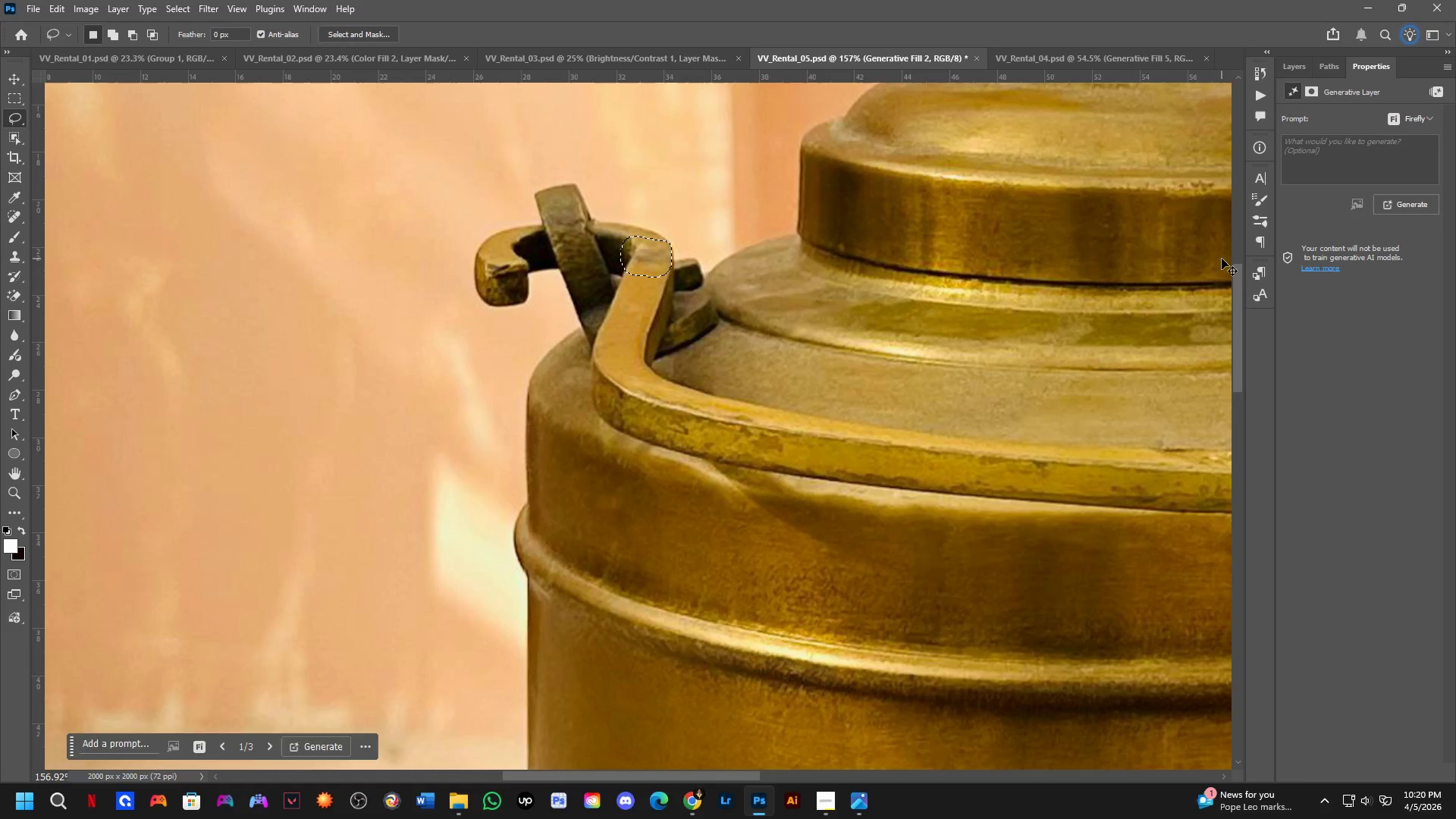 
key(Control+Shift+ShiftLeft)
 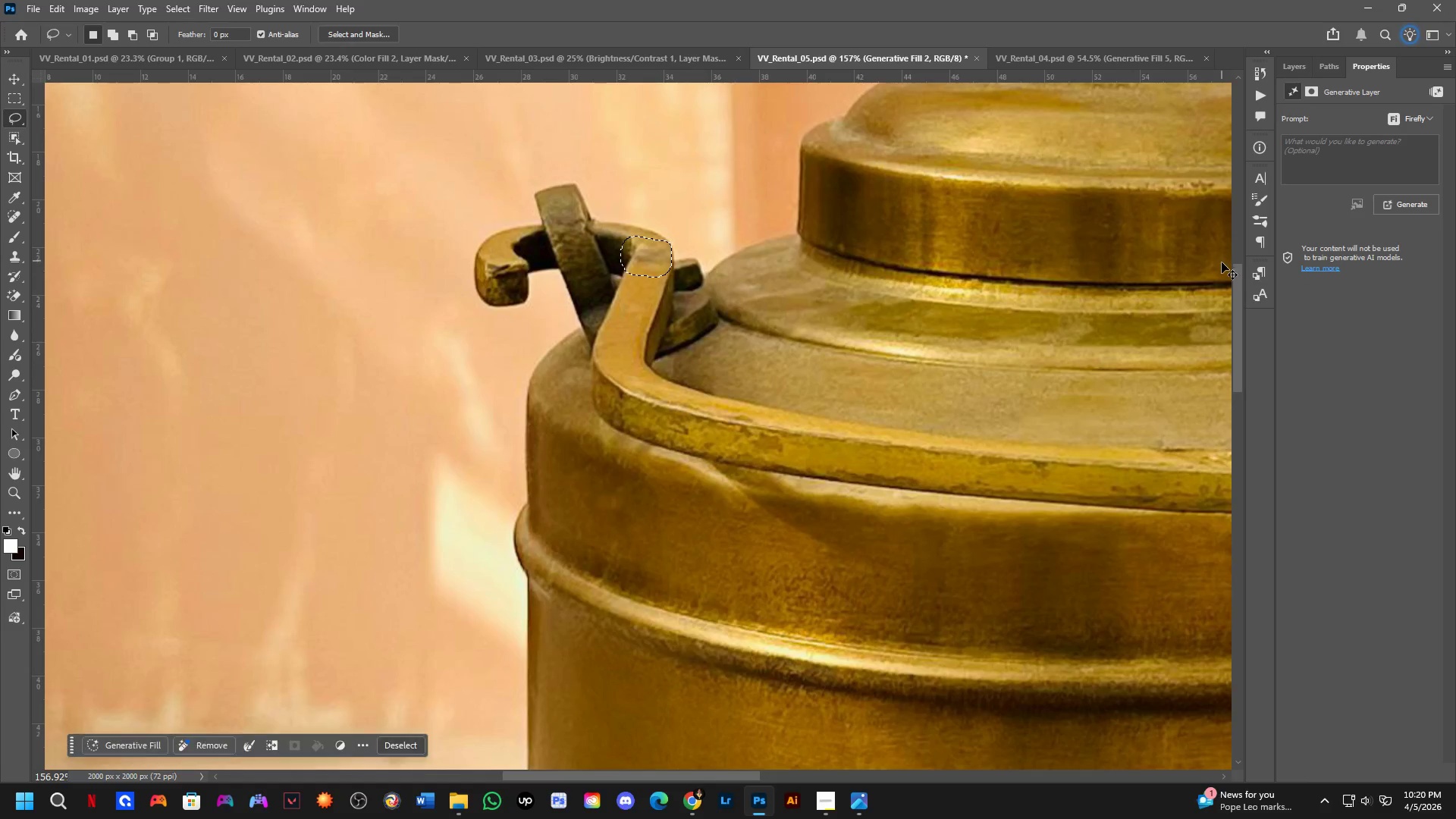 
key(Control+Shift+Z)
 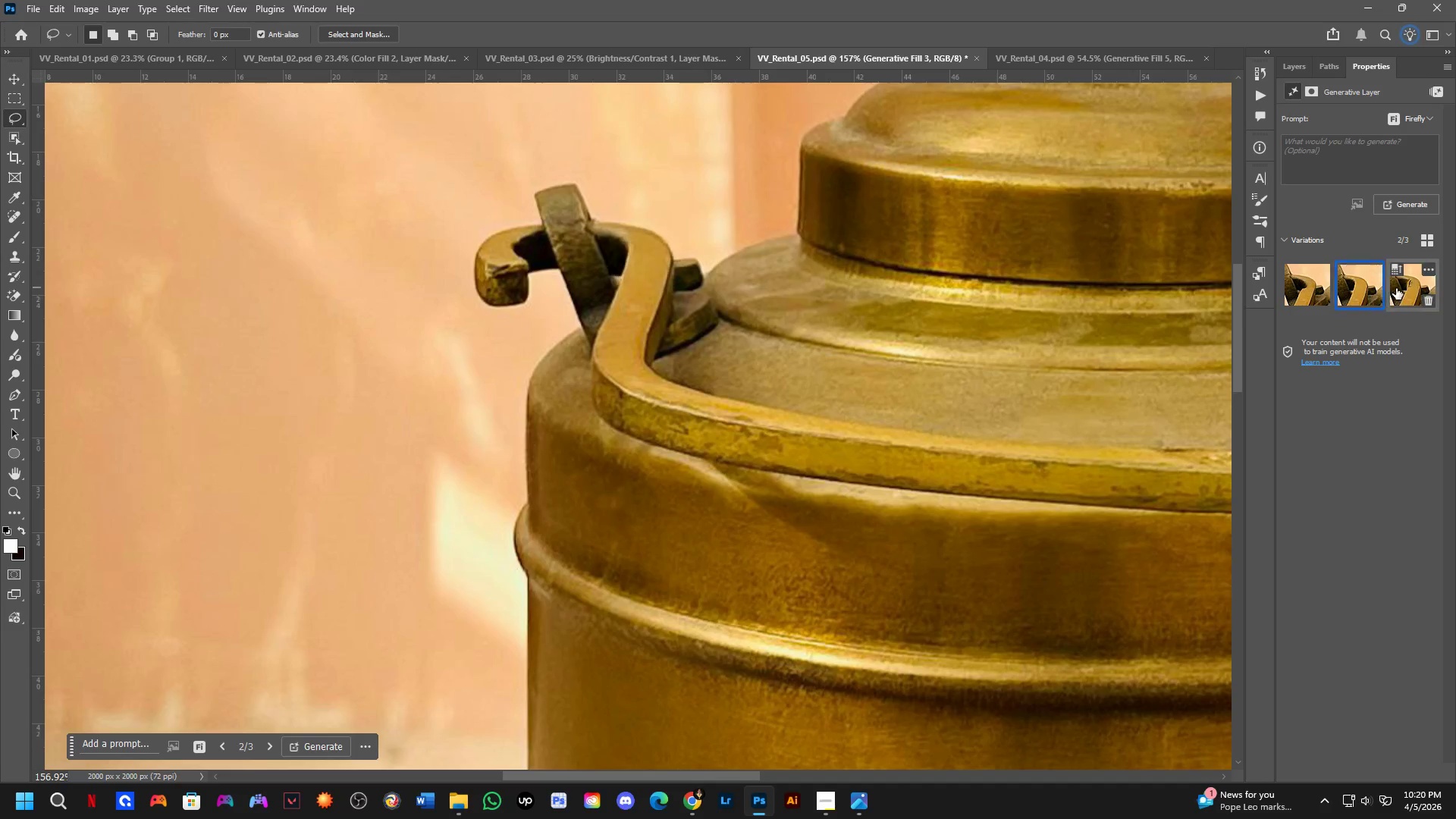 
key(Control+Z)
 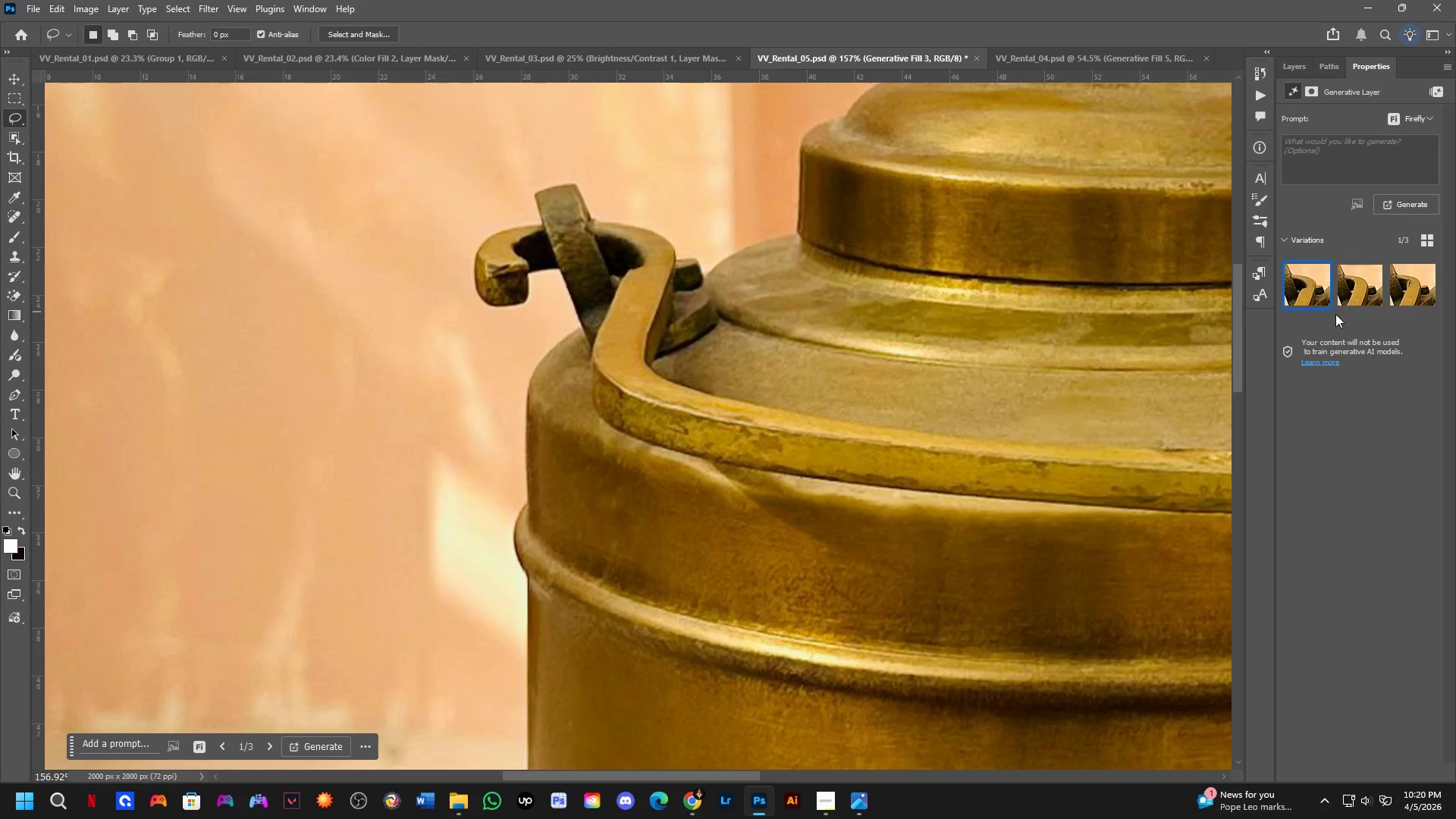 
key(Control+Shift+ShiftLeft)
 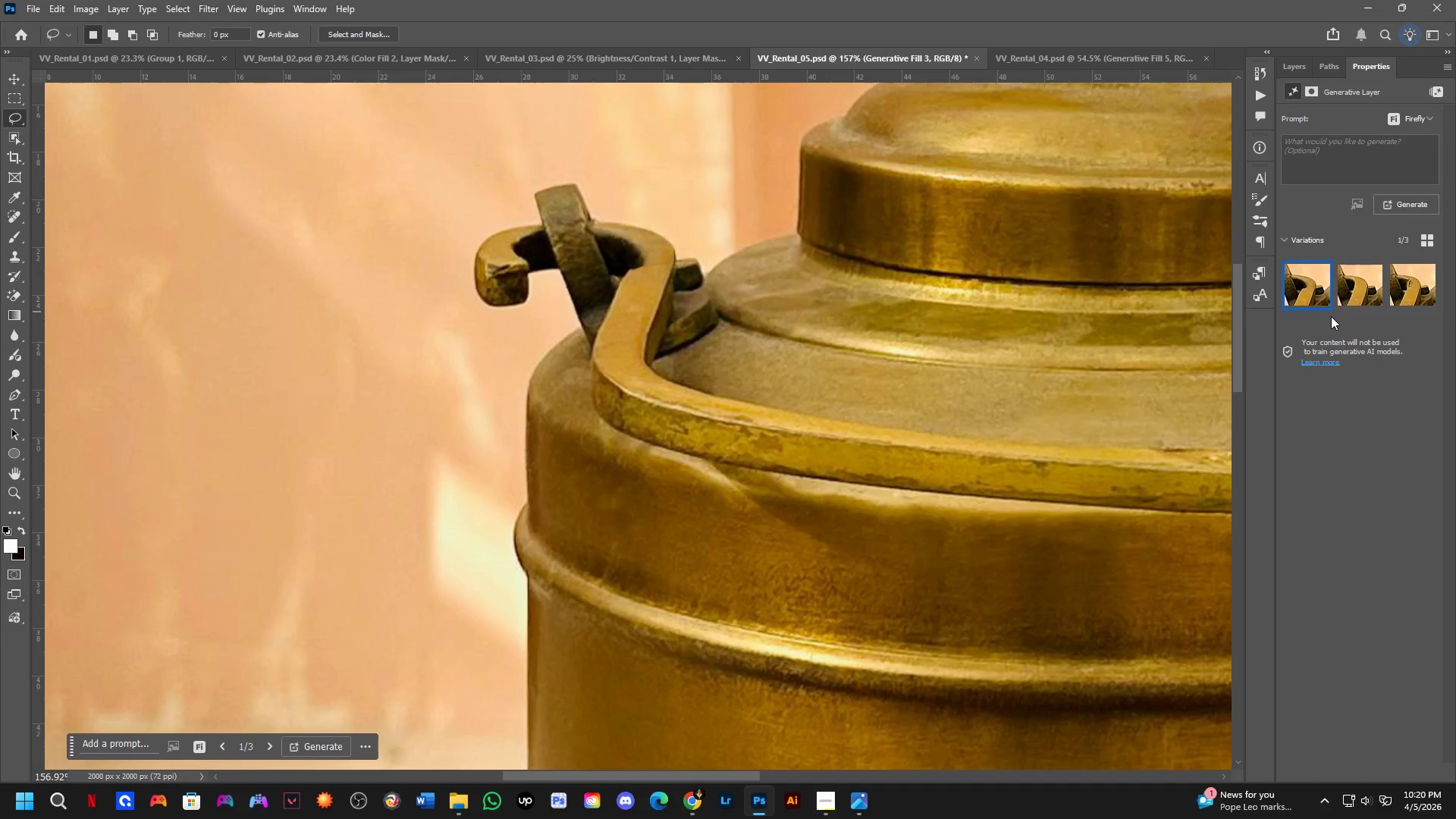 
key(Control+Shift+Z)
 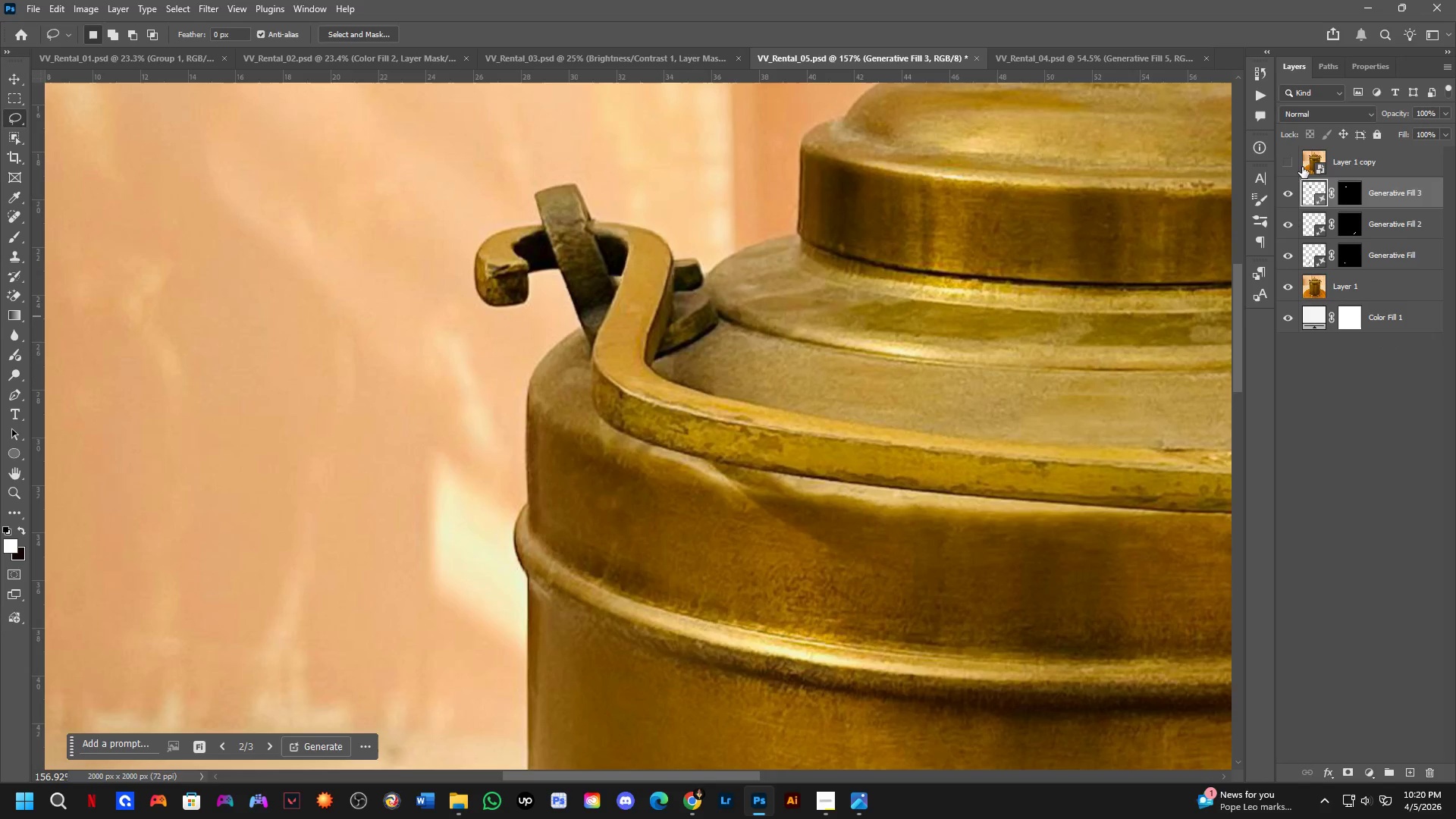 
left_click([1289, 196])
 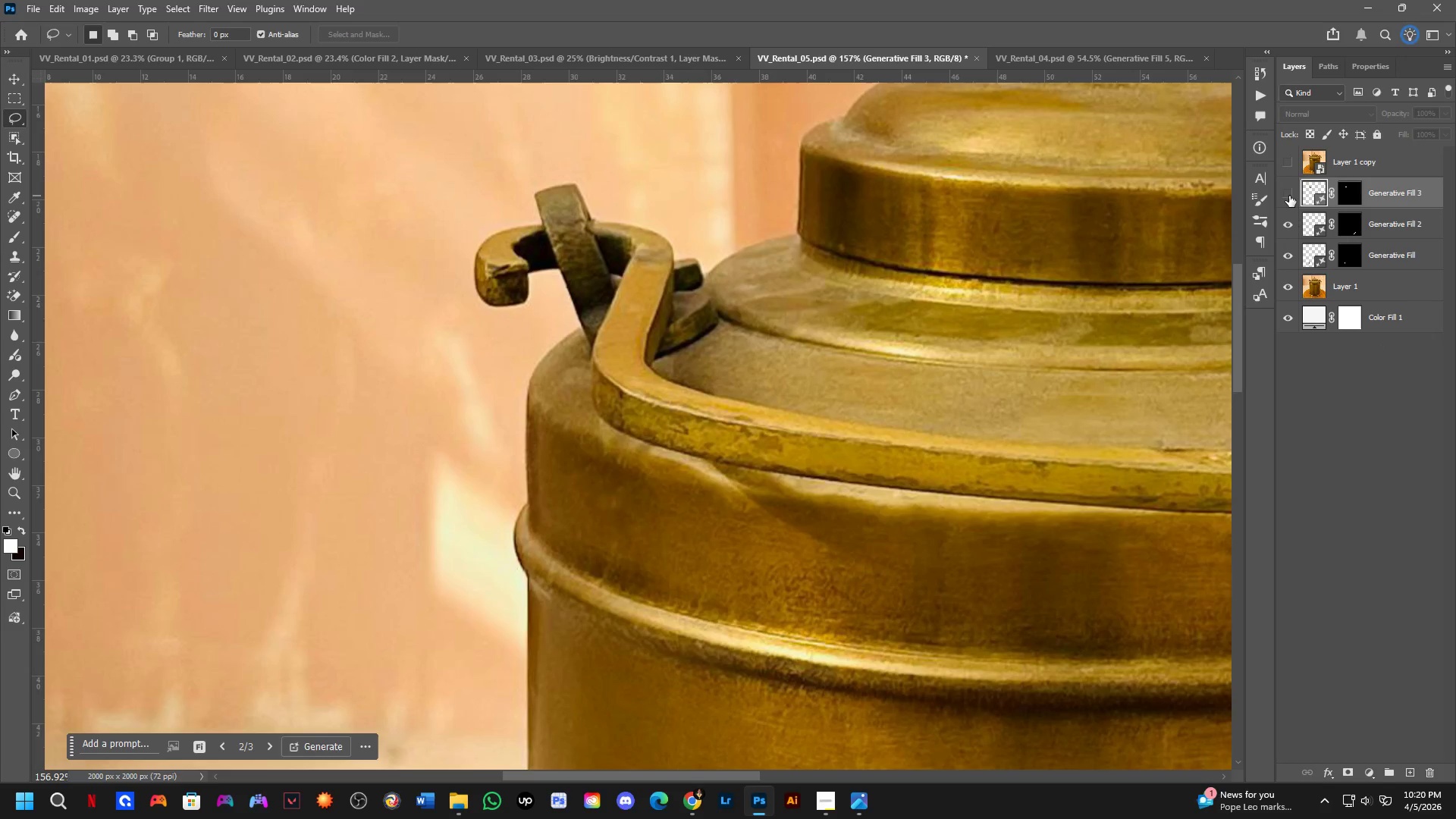 
left_click([1289, 196])
 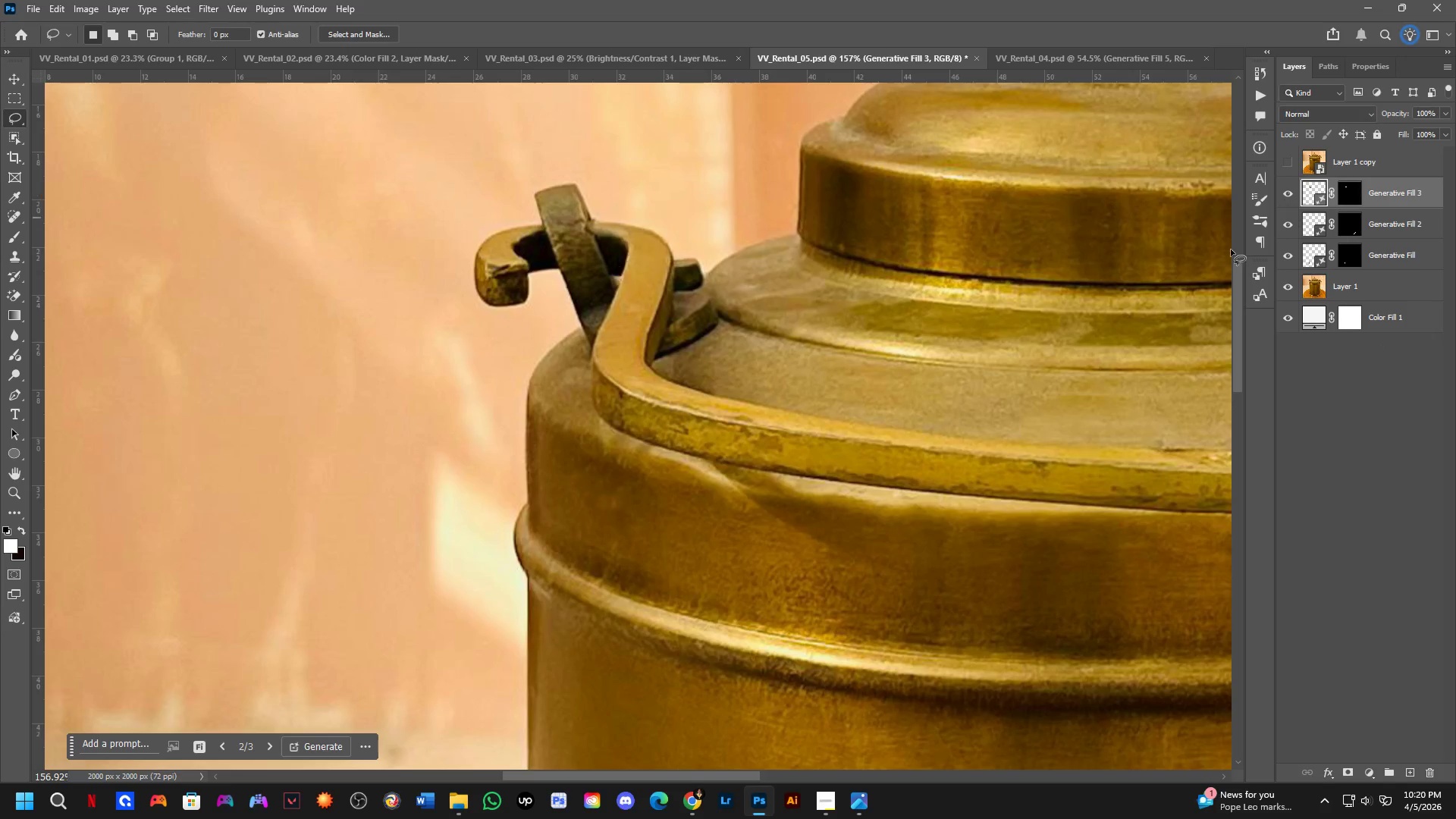 
key(Shift+ShiftLeft)
 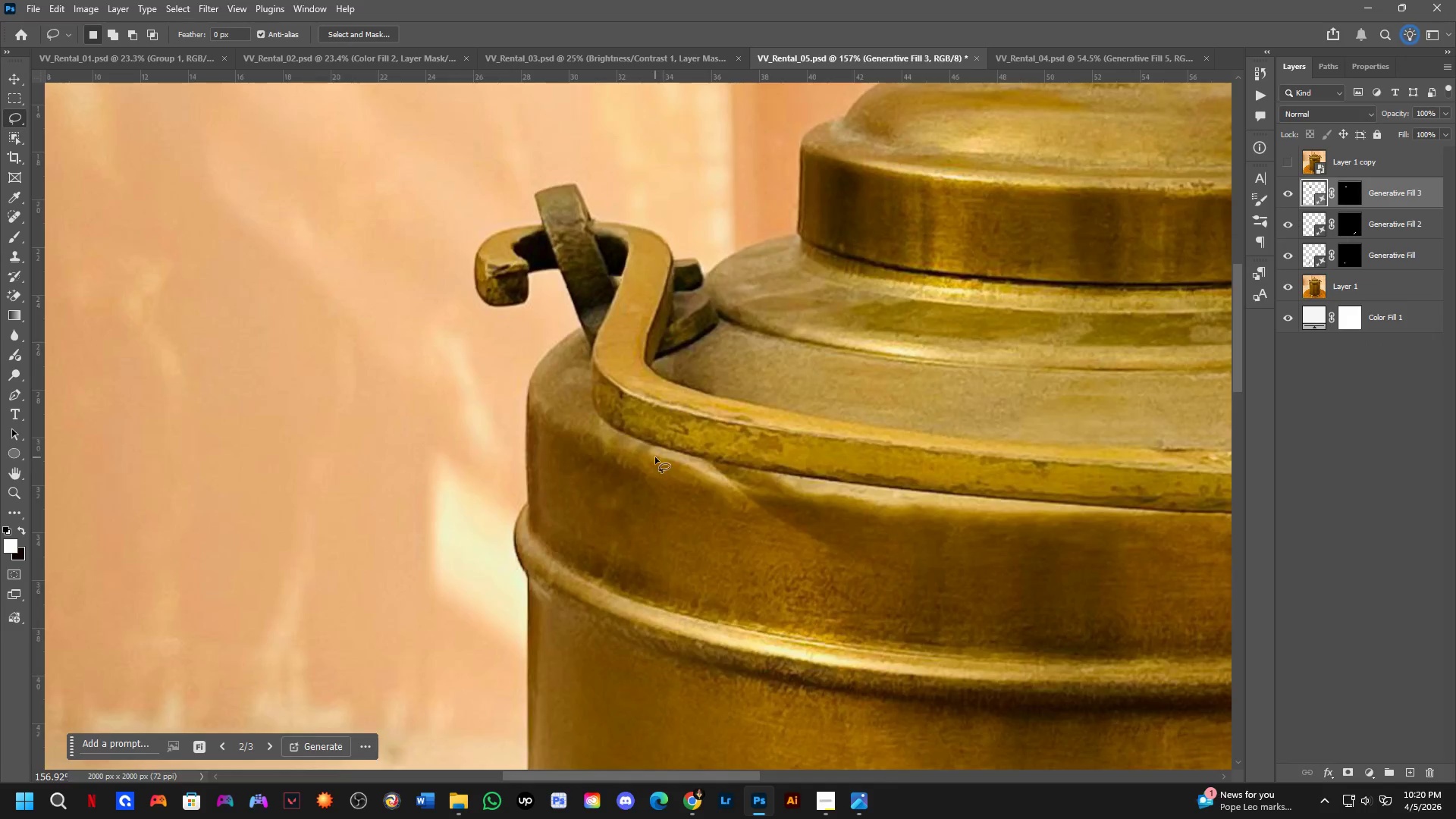 
hold_key(key=Space, duration=0.48)
 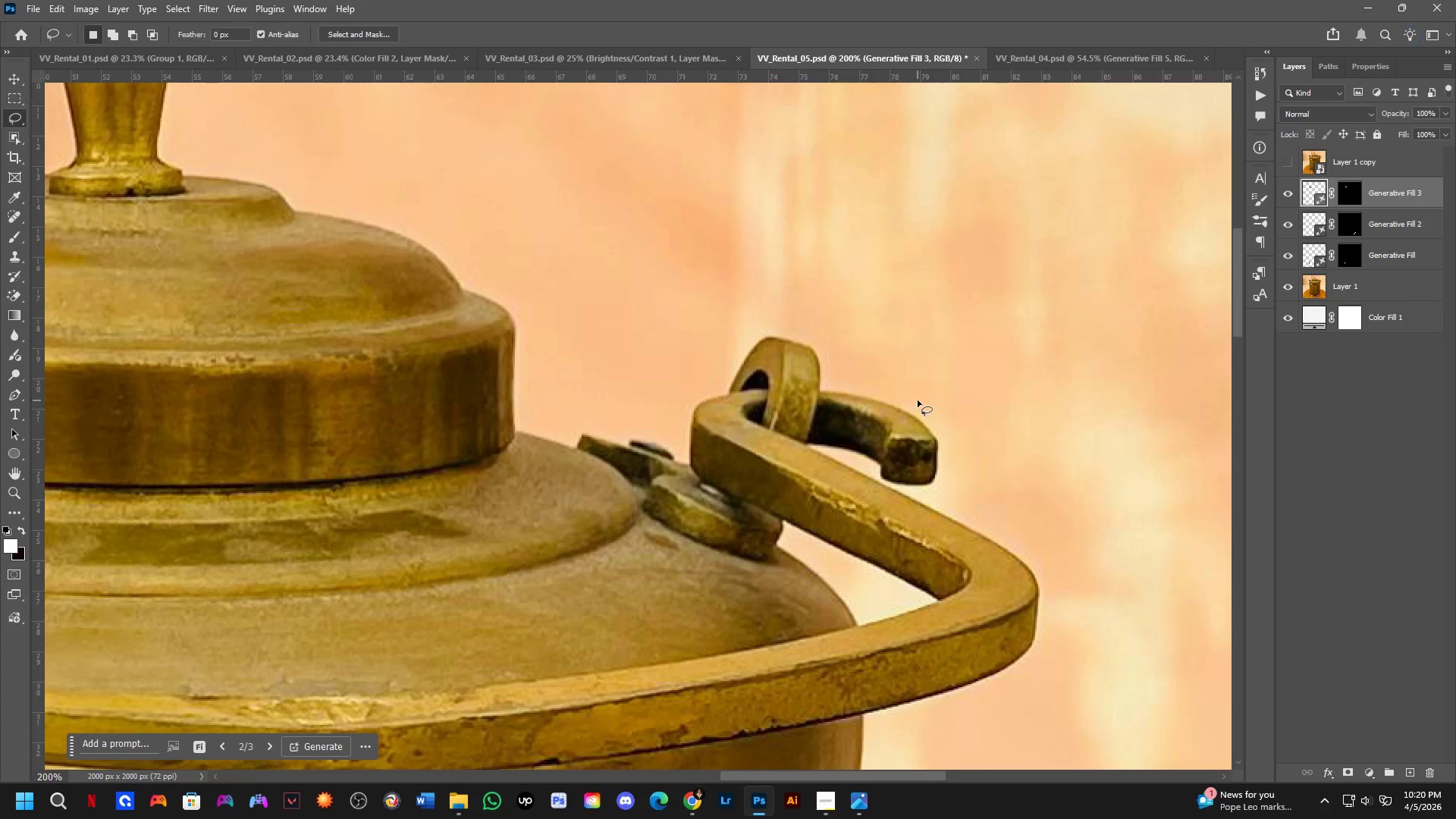 
left_click_drag(start_coordinate=[808, 432], to_coordinate=[727, 452])
 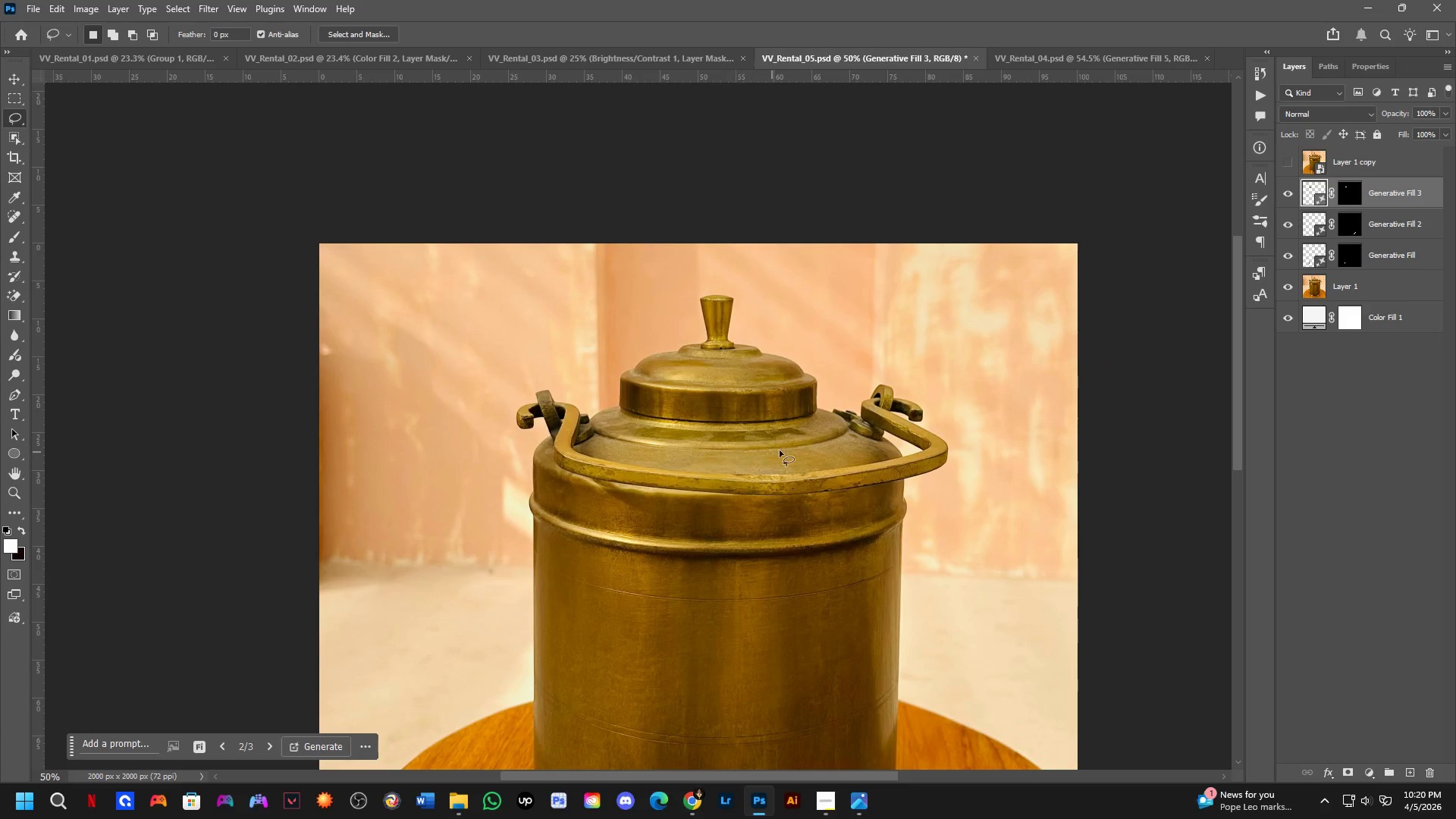 
scroll: coordinate [655, 457], scroll_direction: down, amount: 3.0
 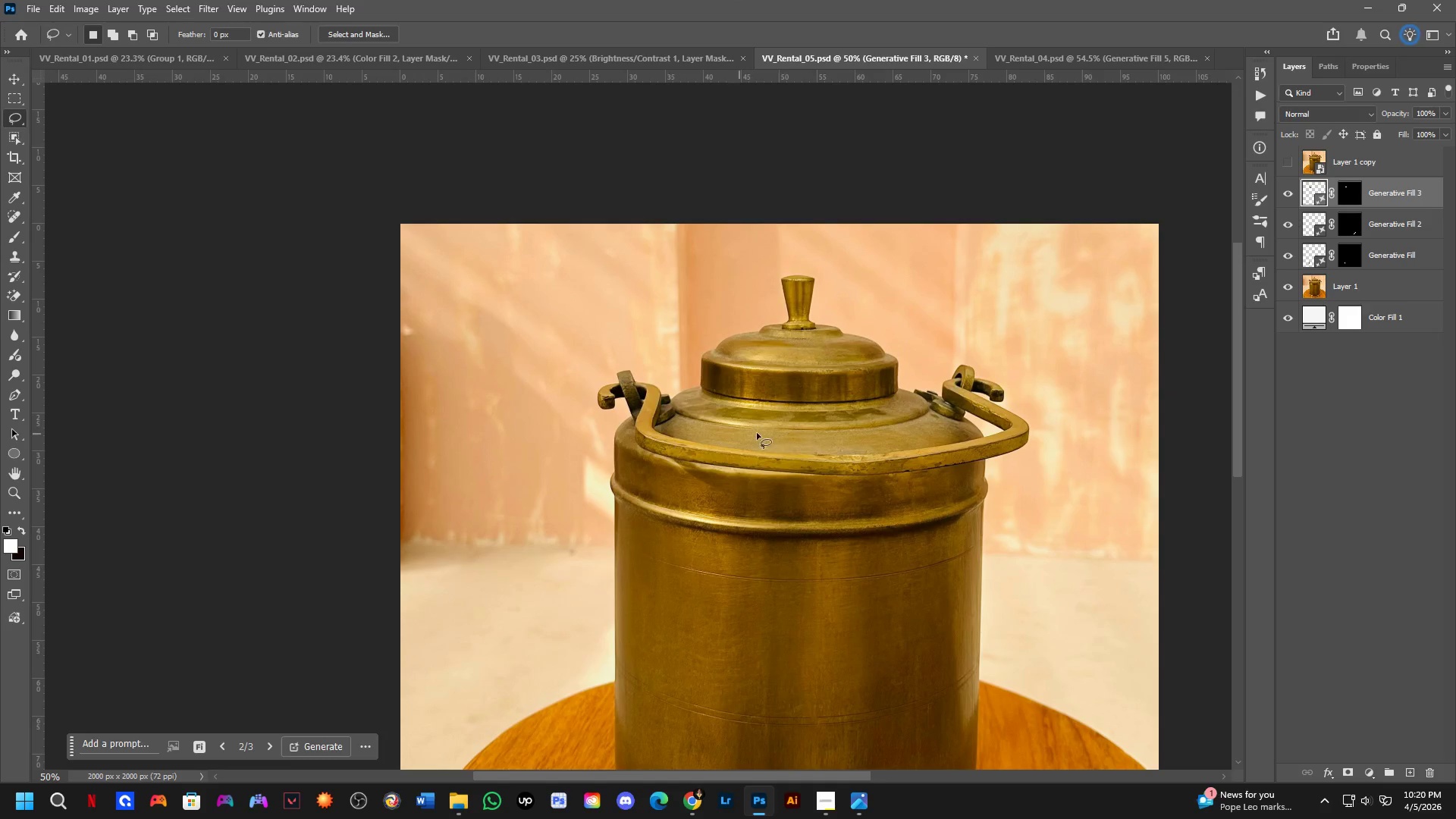 
key(Shift+ShiftLeft)
 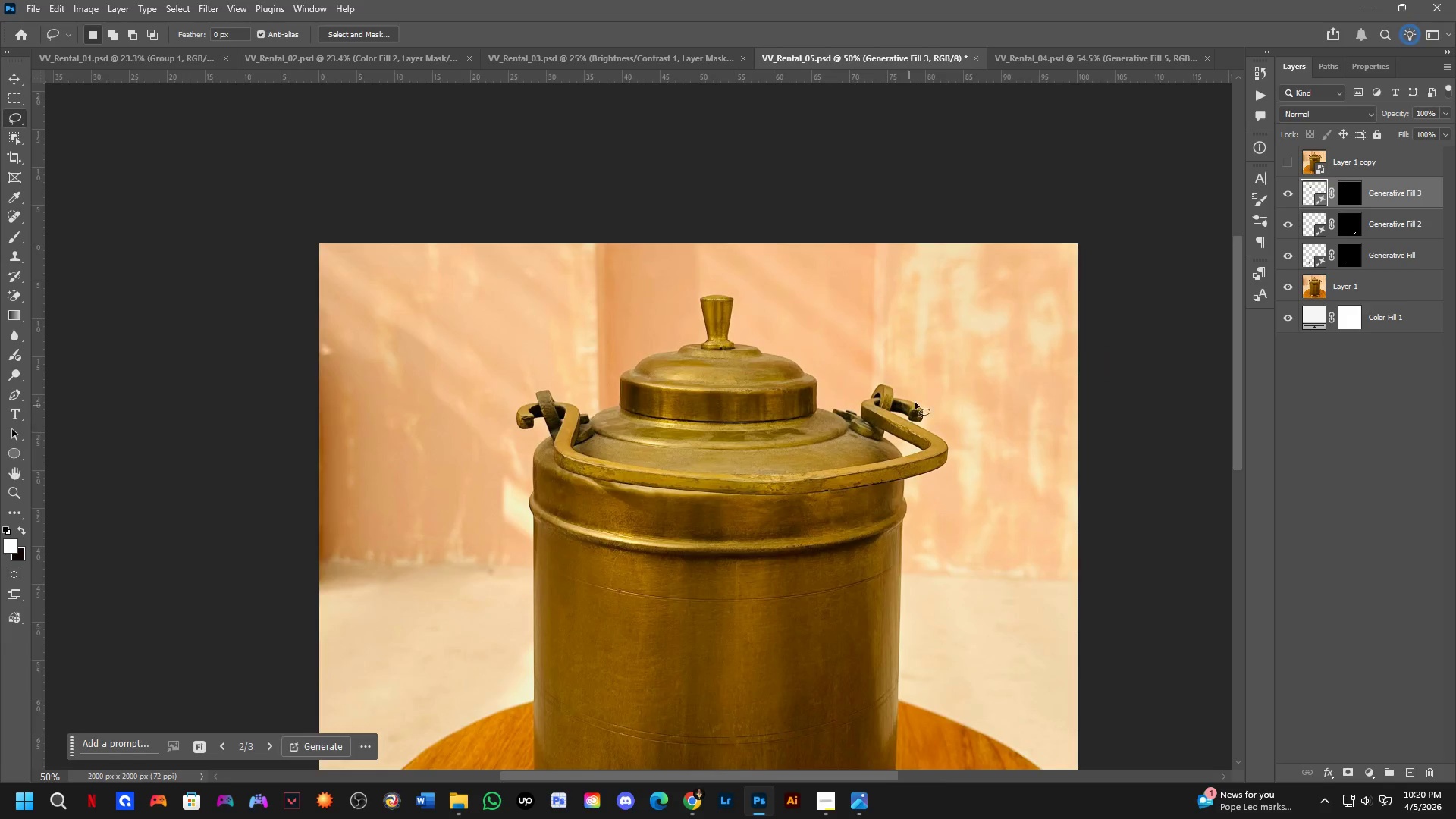 
hold_key(key=Space, duration=0.45)
 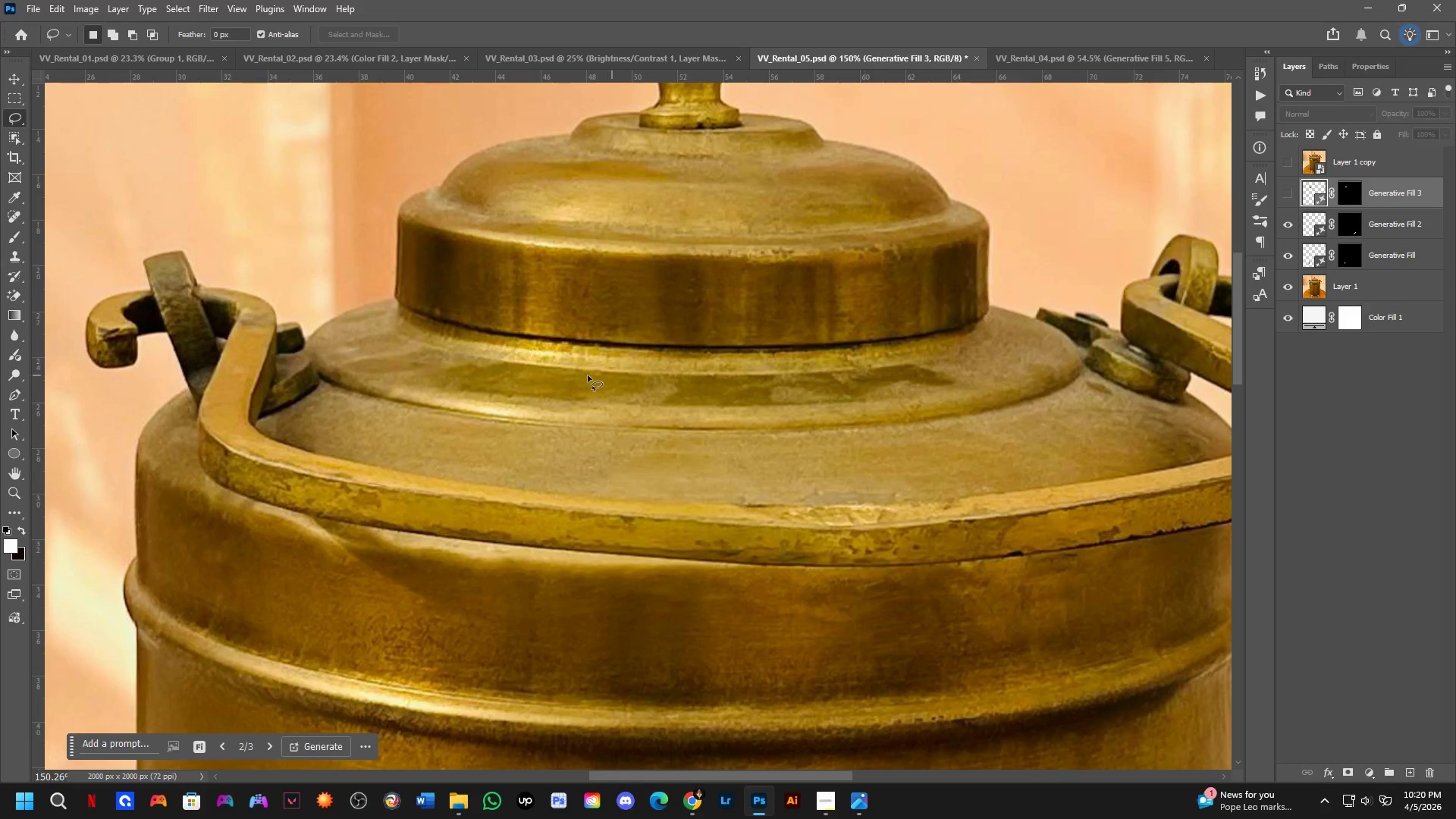 
left_click_drag(start_coordinate=[525, 479], to_coordinate=[934, 351])
 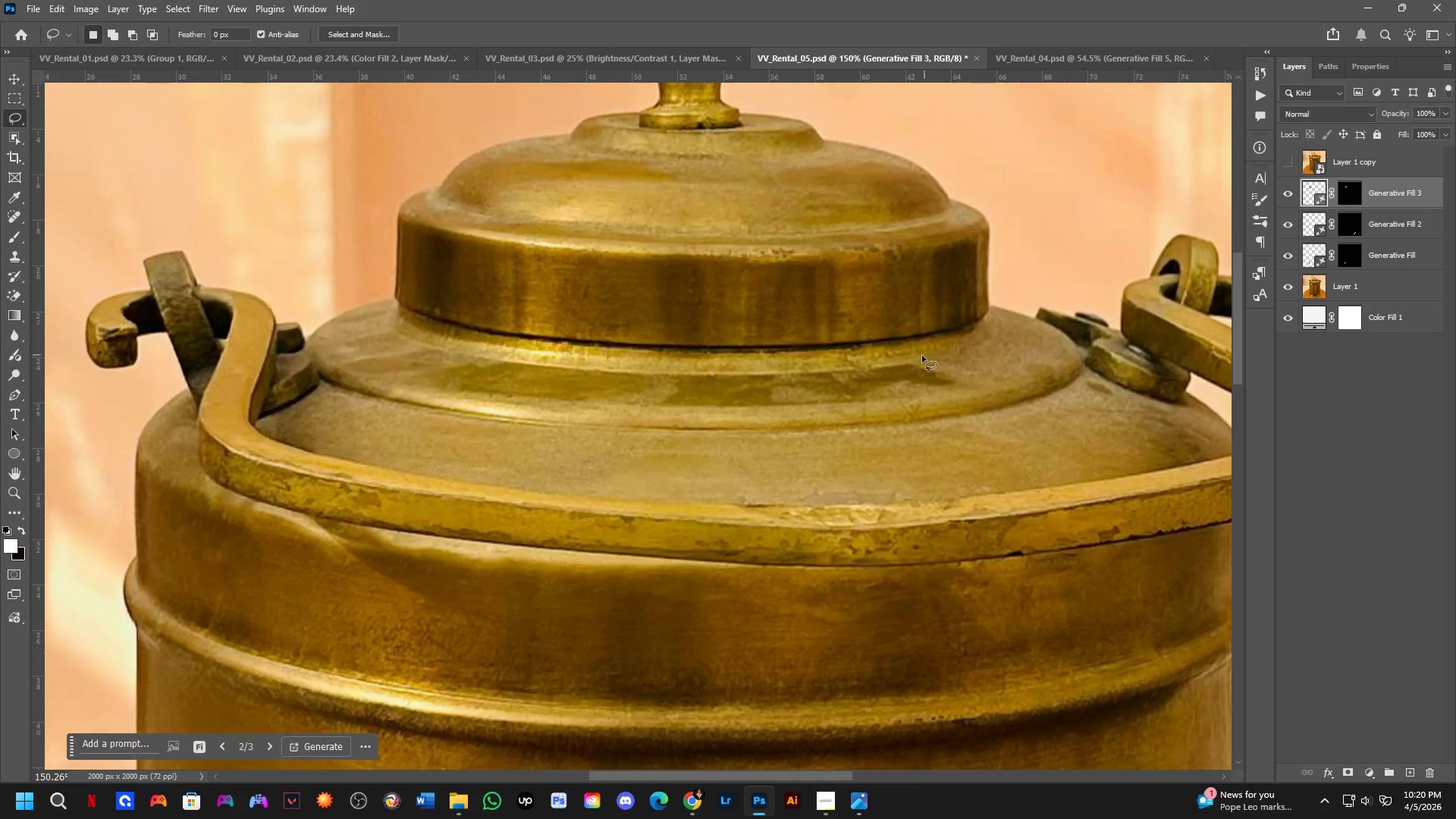 
scroll: coordinate [776, 438], scroll_direction: none, amount: 0.0
 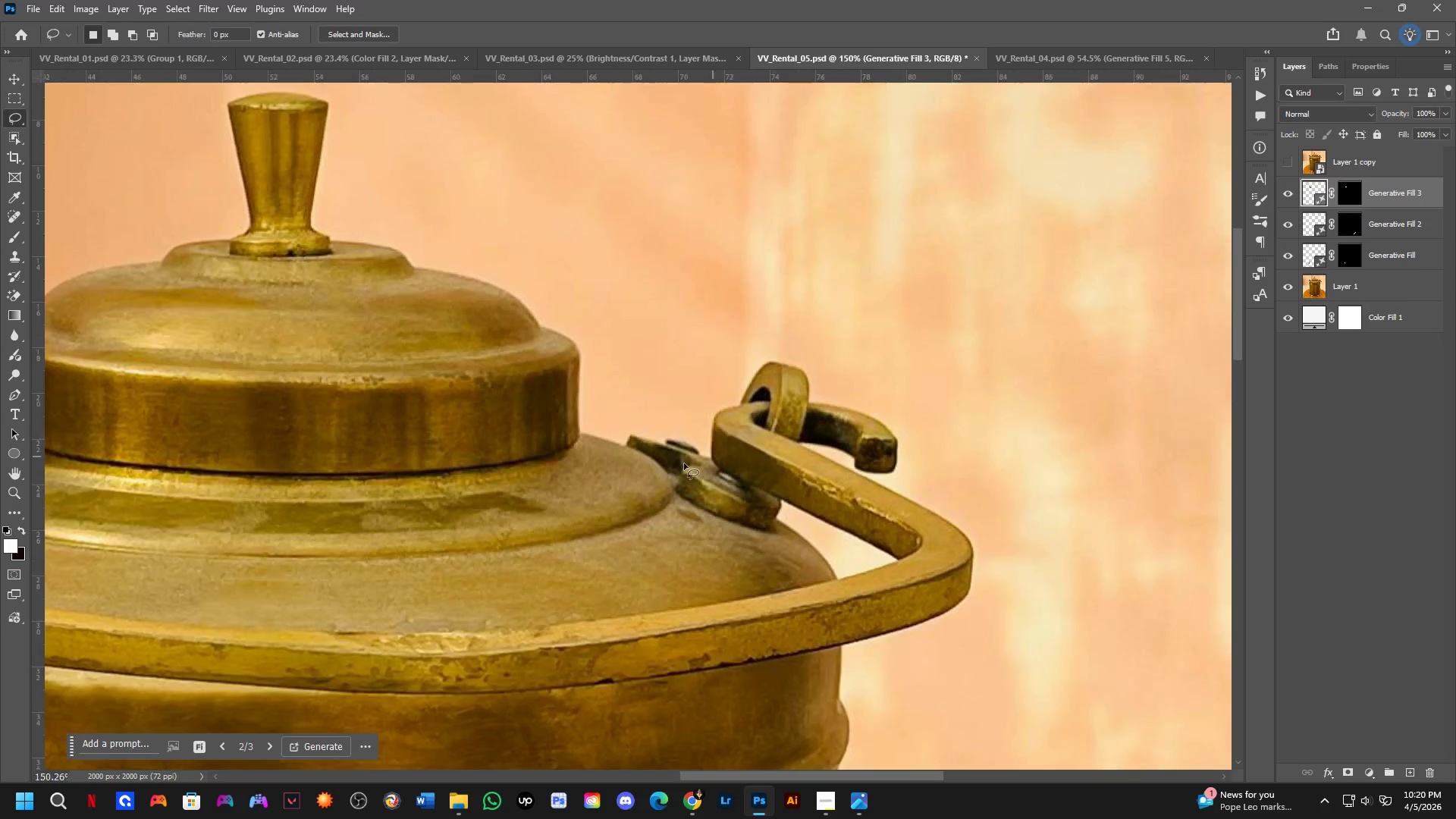 
key(Control+Z)
 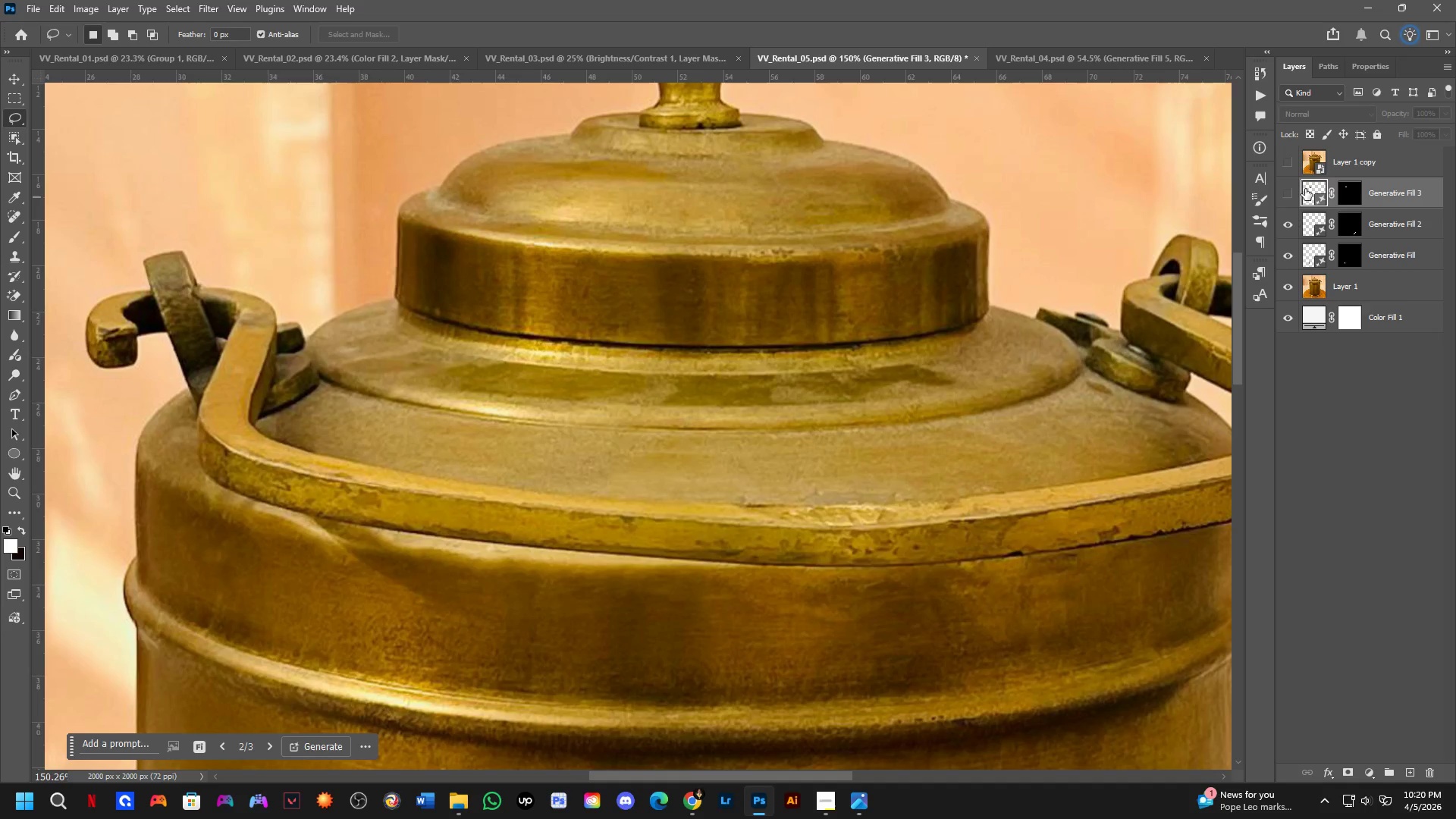 
key(Backspace)
 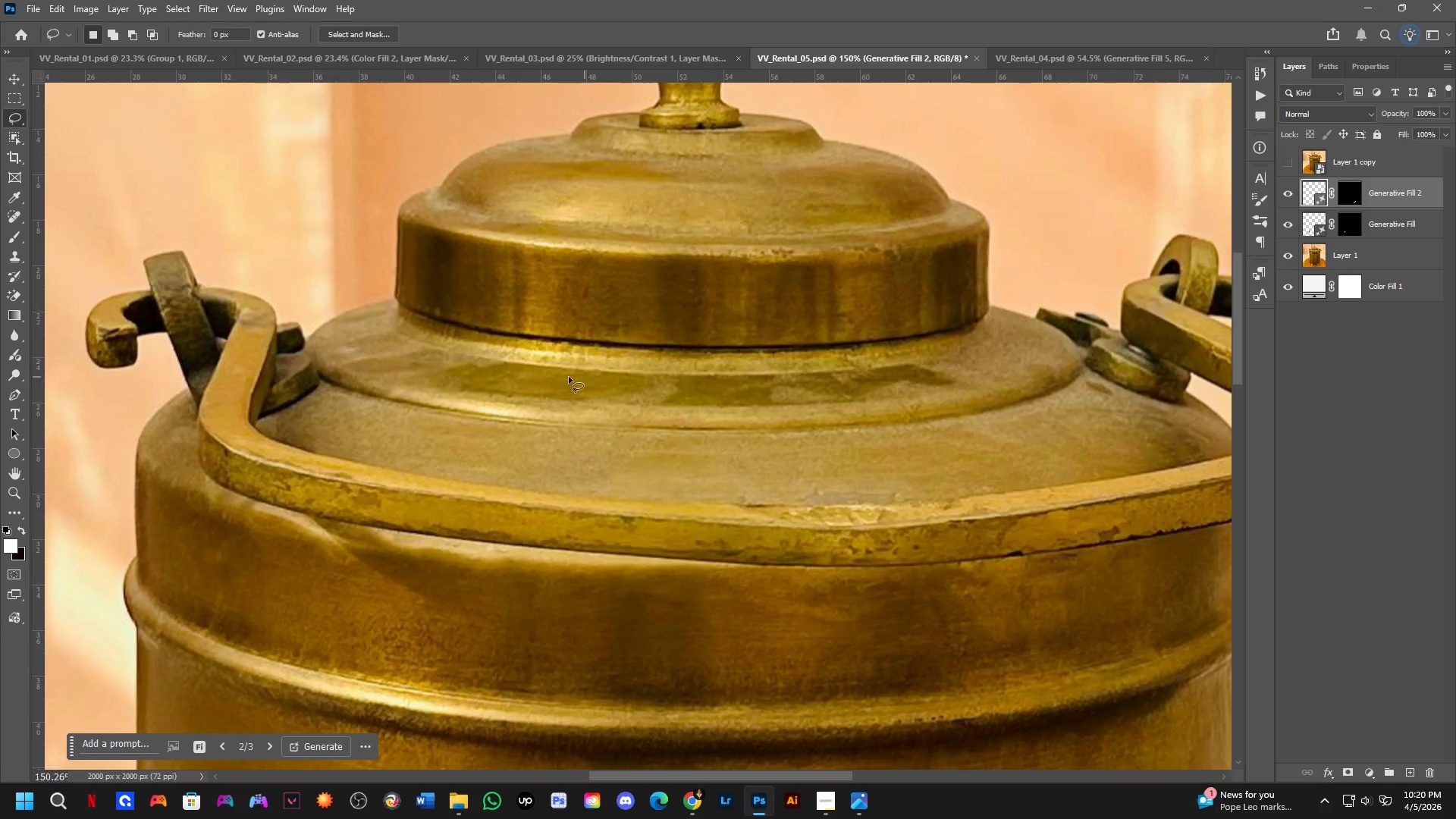 
hold_key(key=Space, duration=0.42)
 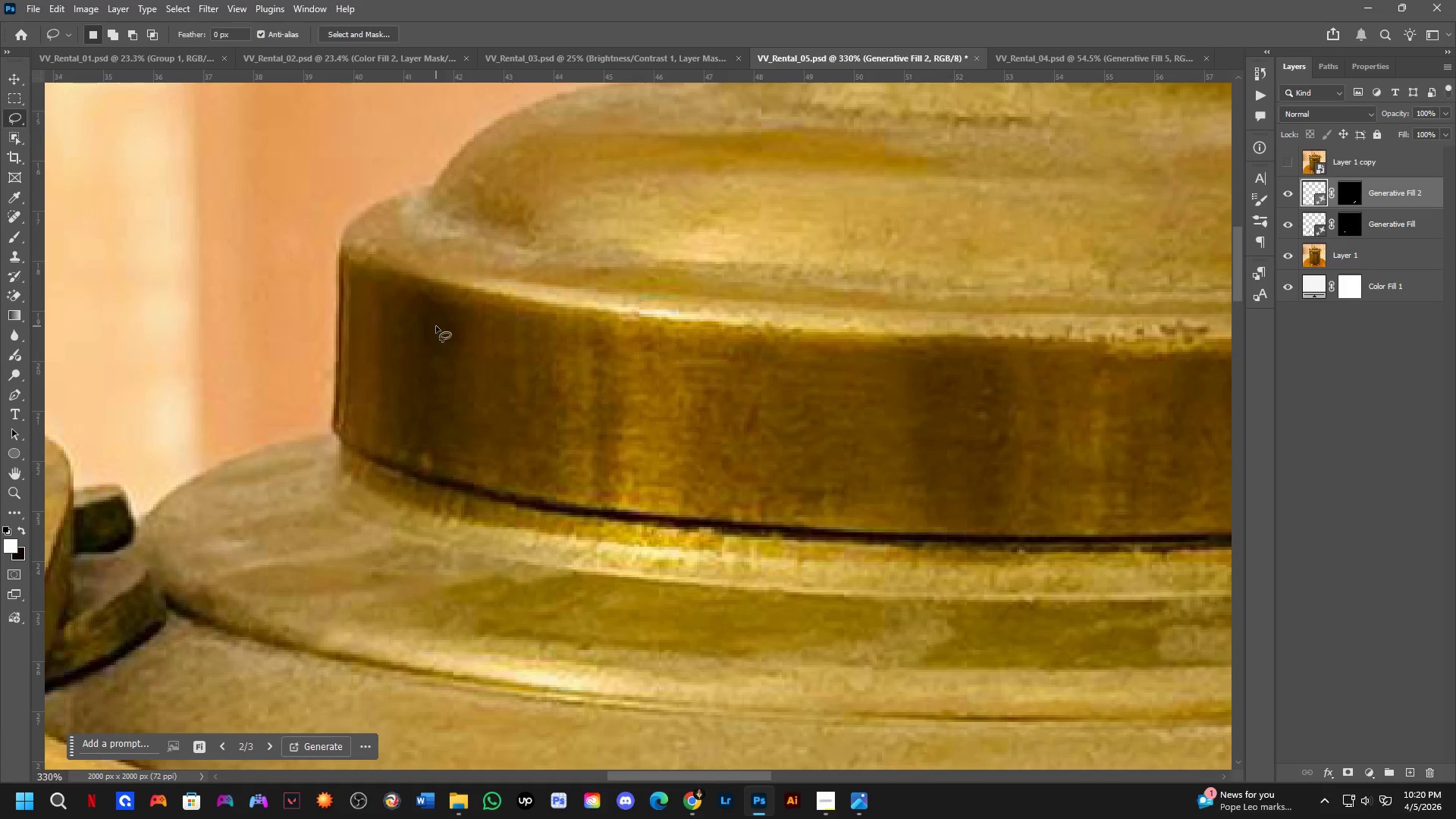 
left_click_drag(start_coordinate=[547, 283], to_coordinate=[525, 338])
 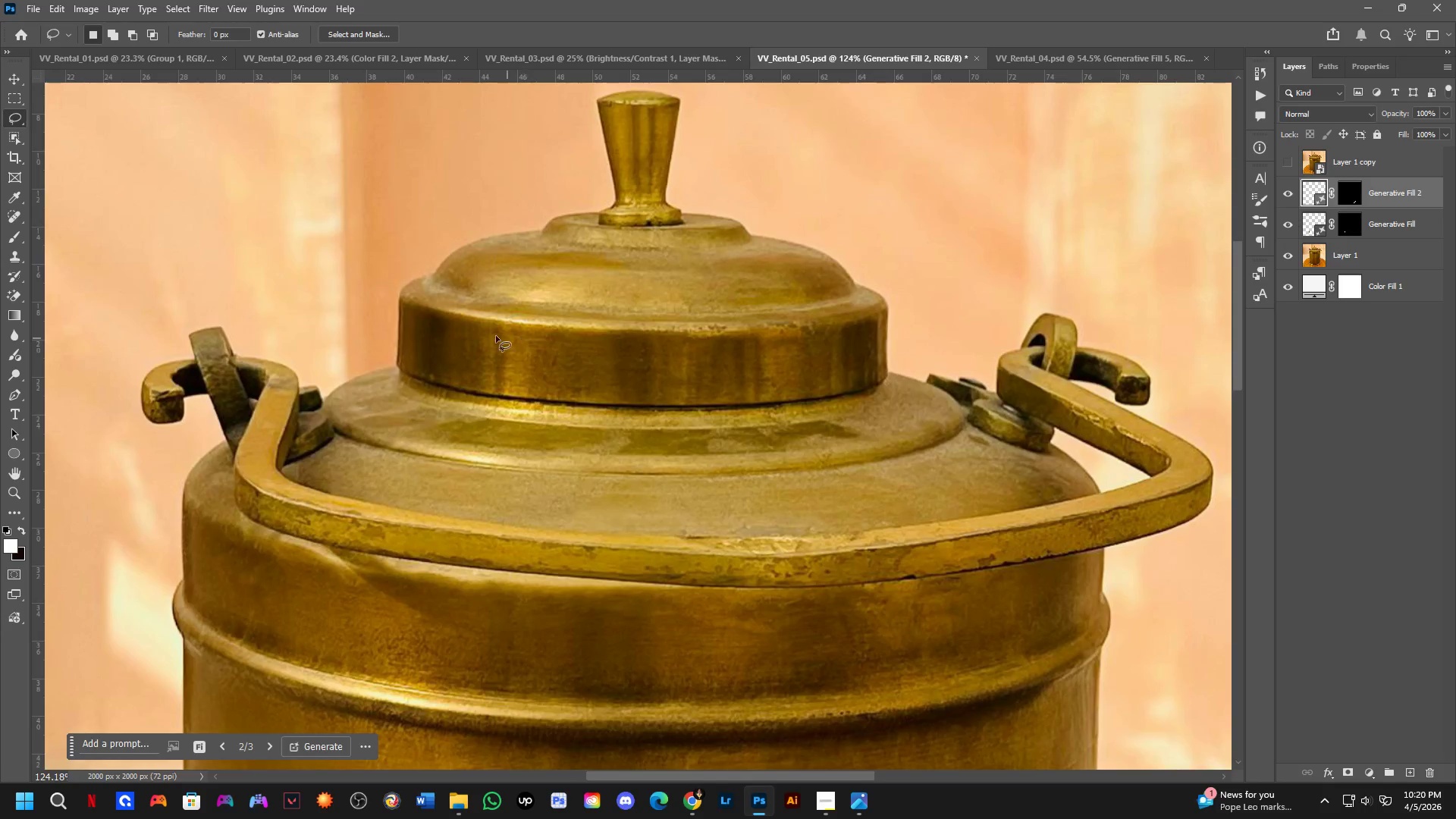 
scroll: coordinate [529, 371], scroll_direction: down, amount: 2.0
 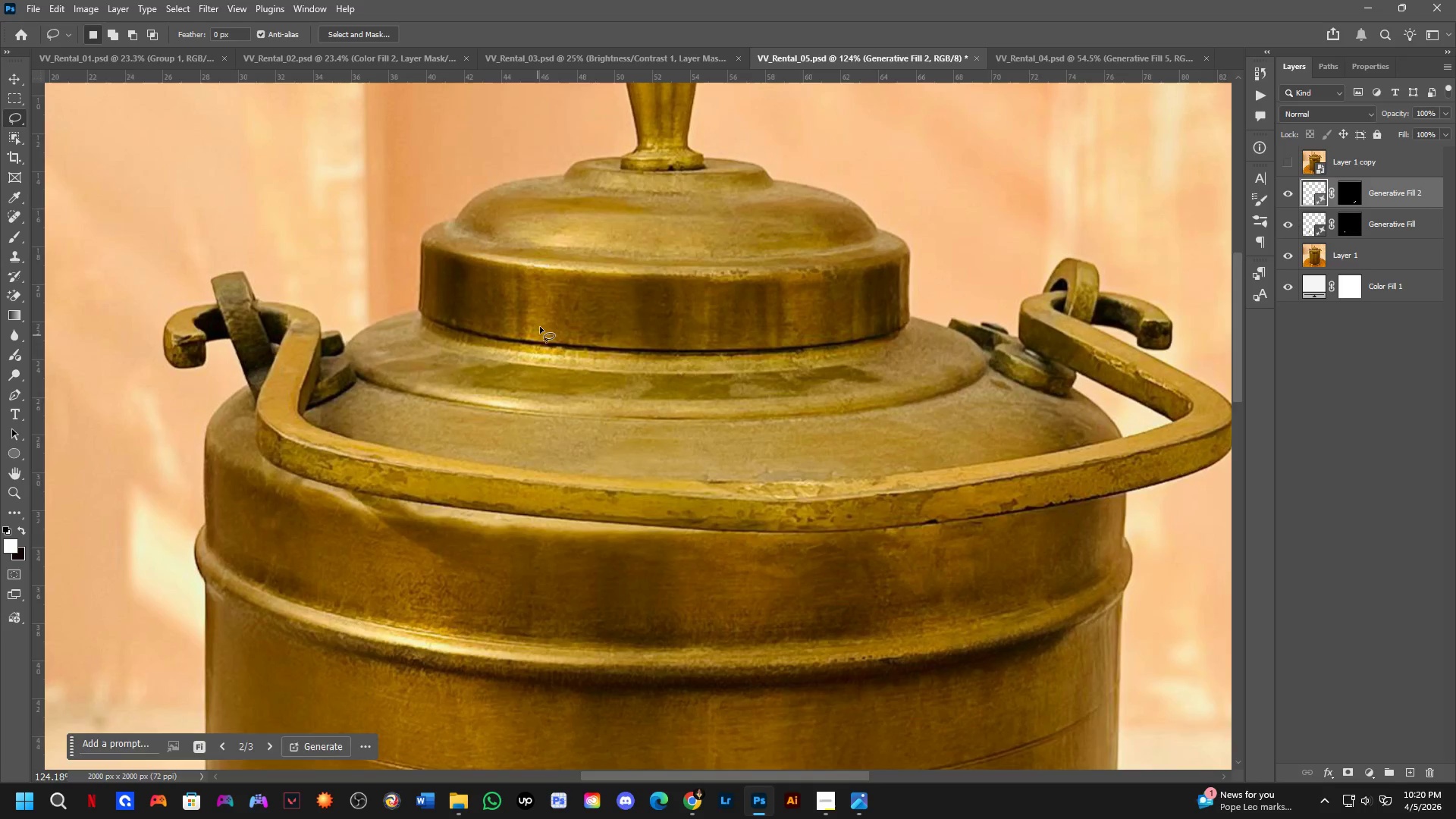 
key(Shift+ShiftLeft)
 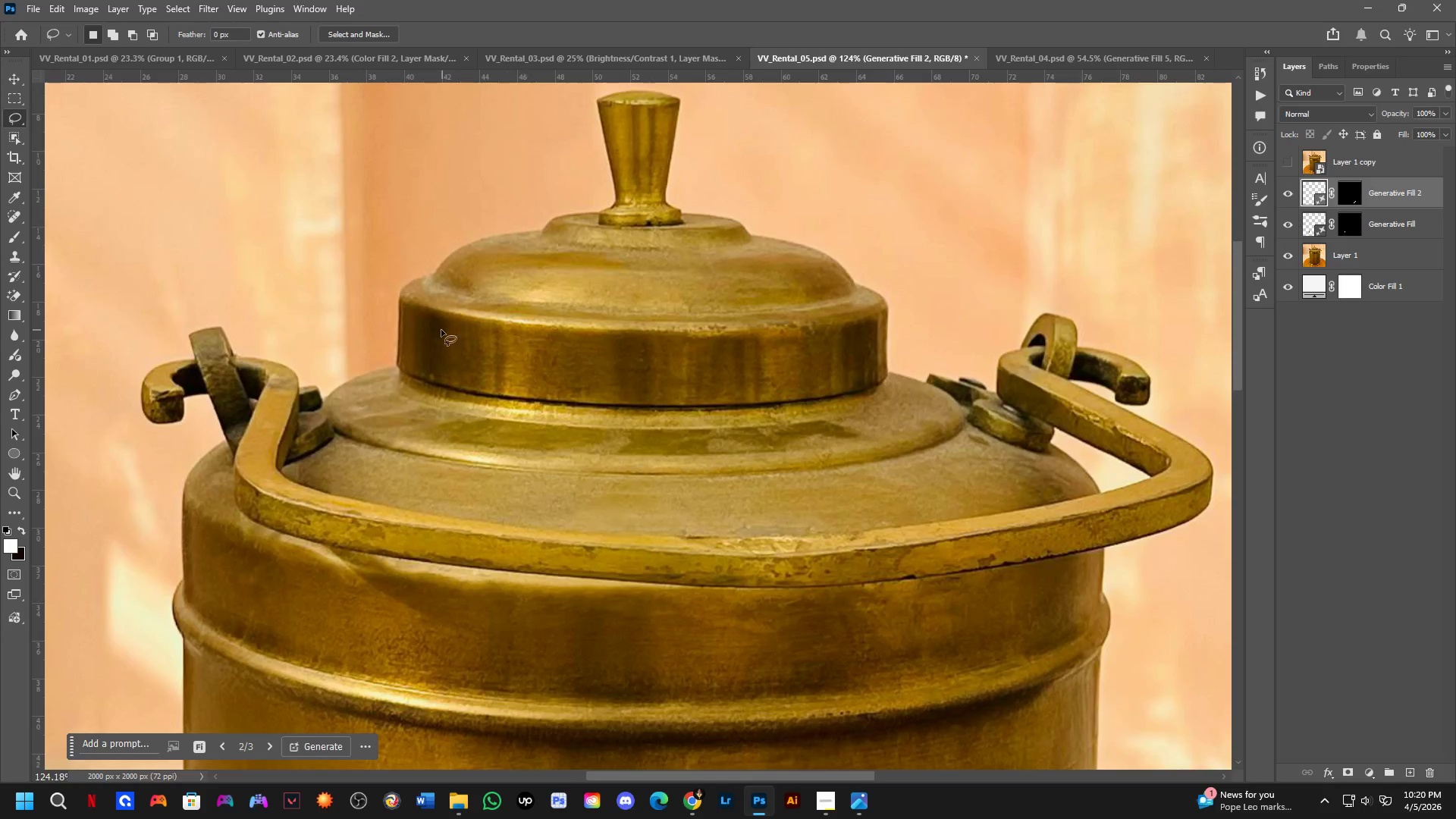 
key(Shift+ShiftLeft)
 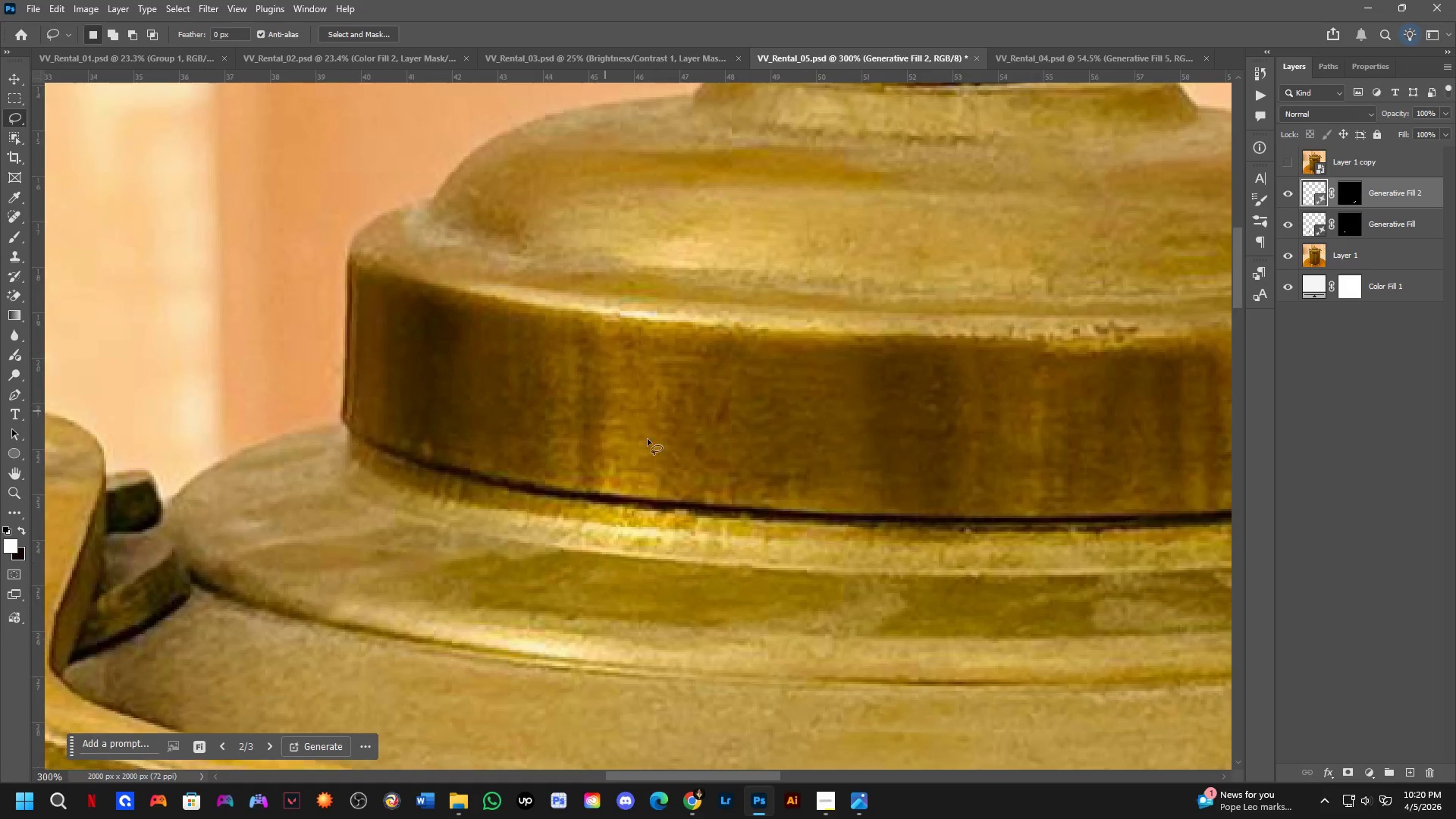 
hold_key(key=Space, duration=0.44)
 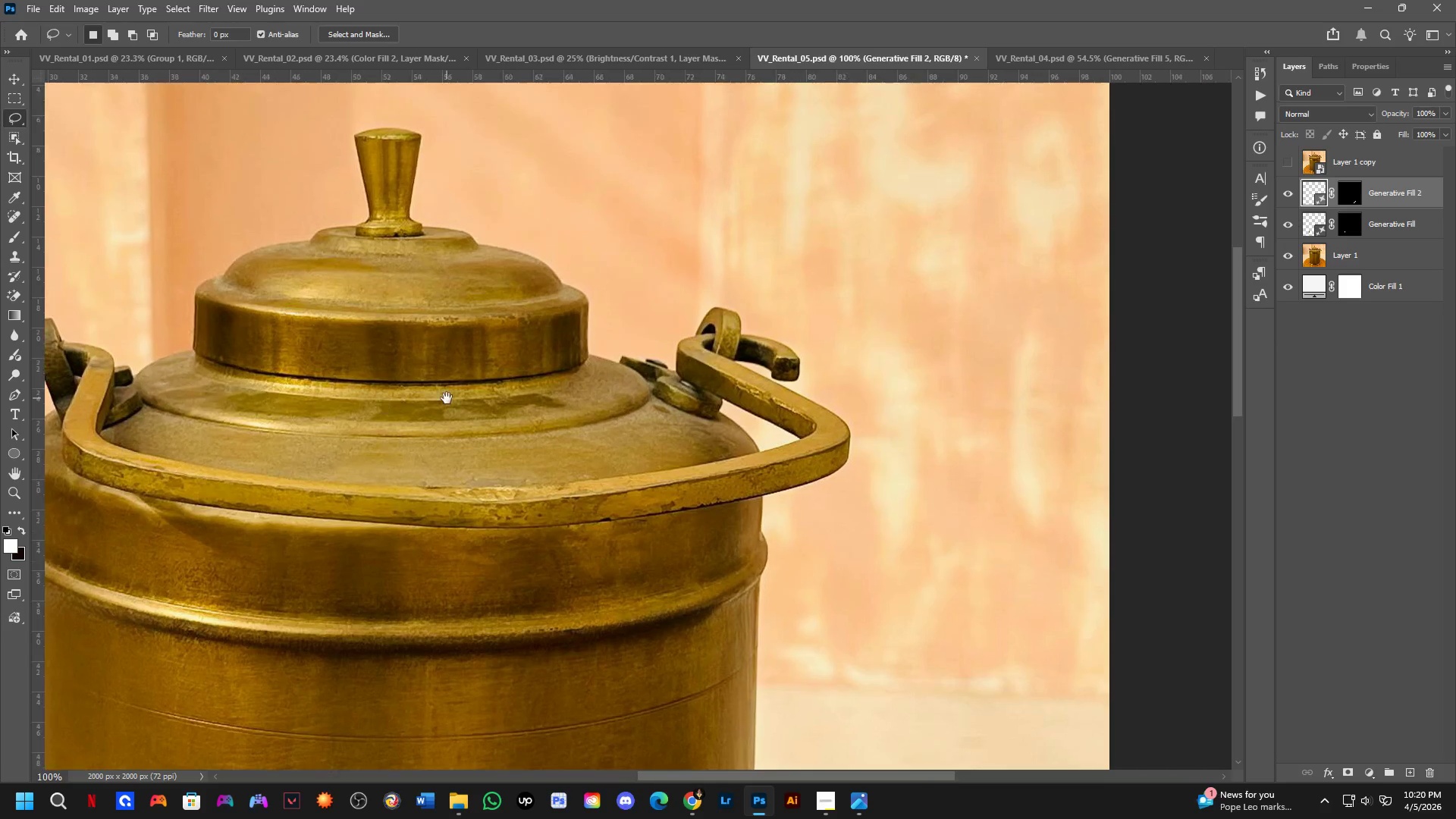 
left_click_drag(start_coordinate=[656, 441], to_coordinate=[457, 293])
 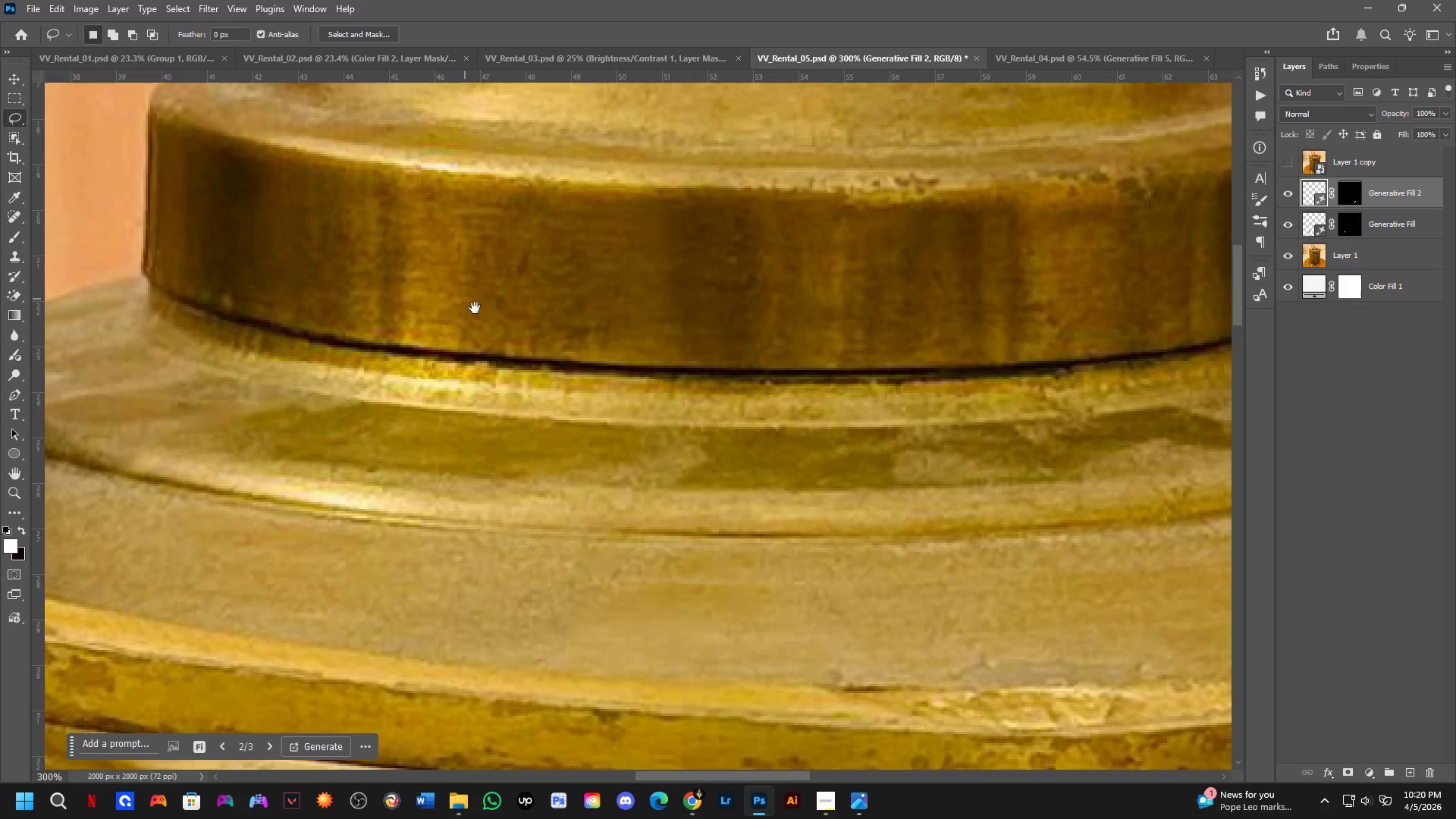 
scroll: coordinate [437, 325], scroll_direction: up, amount: 2.0
 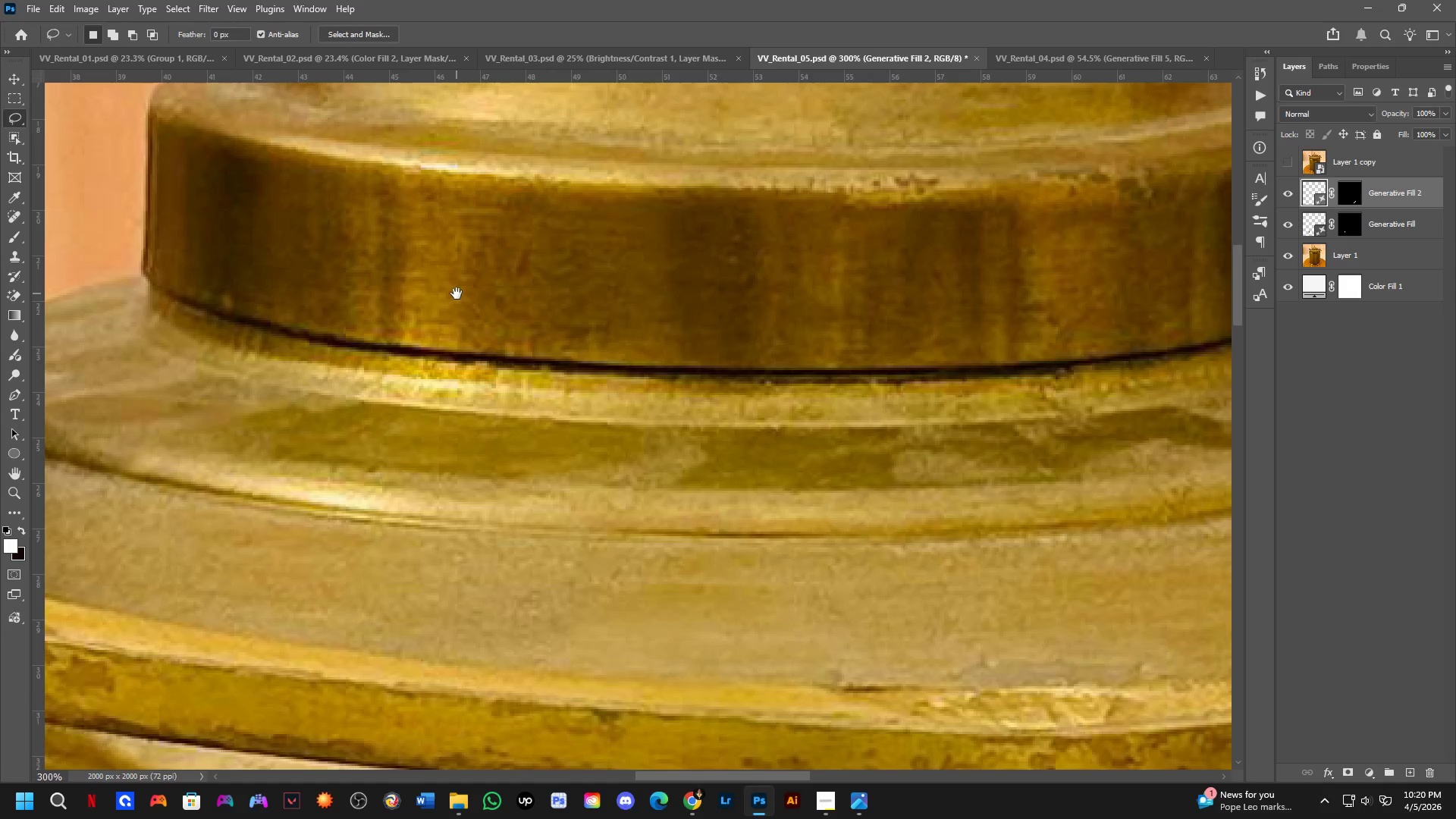 
key(Shift+ShiftLeft)
 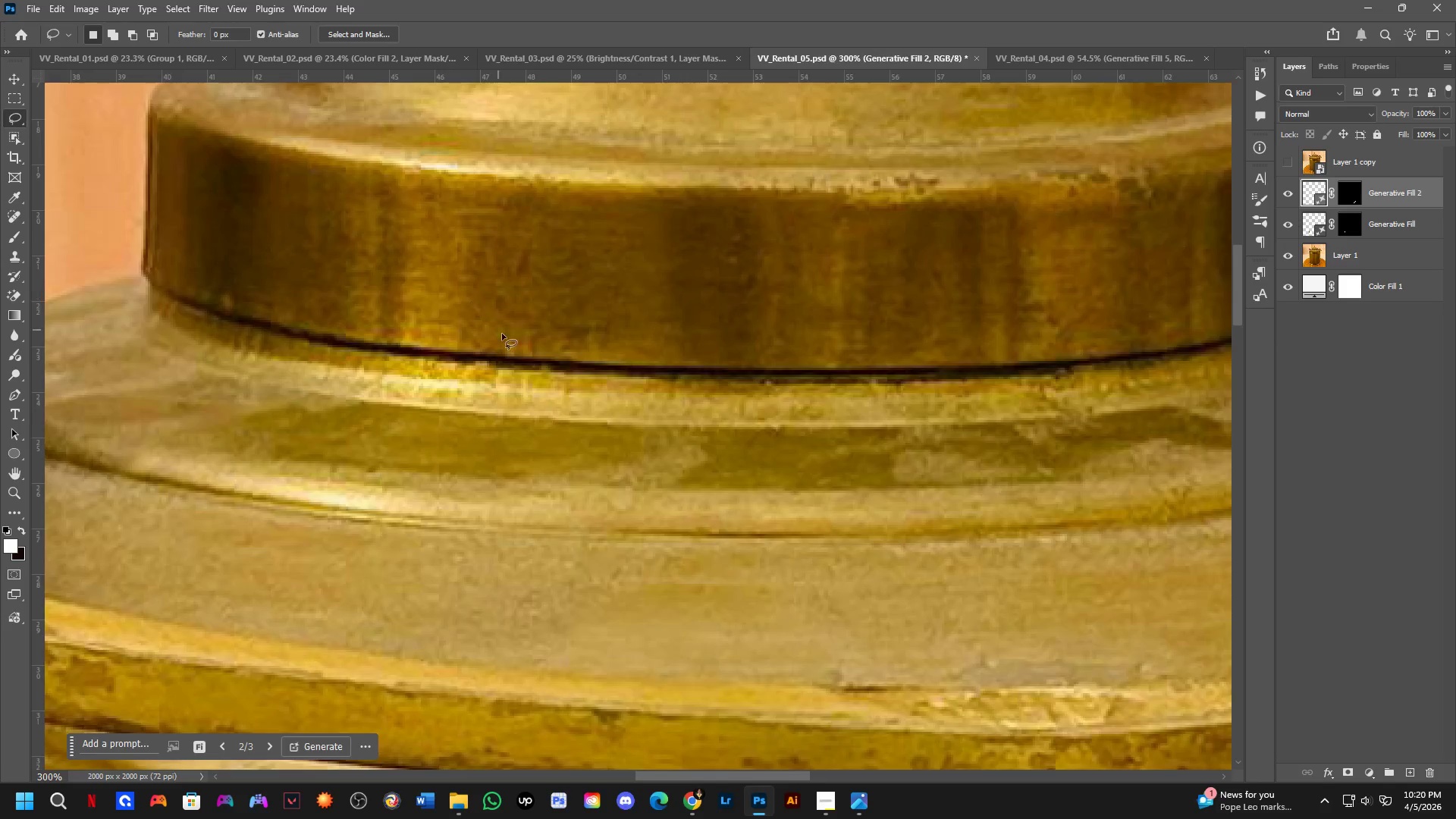 
hold_key(key=Space, duration=0.42)
 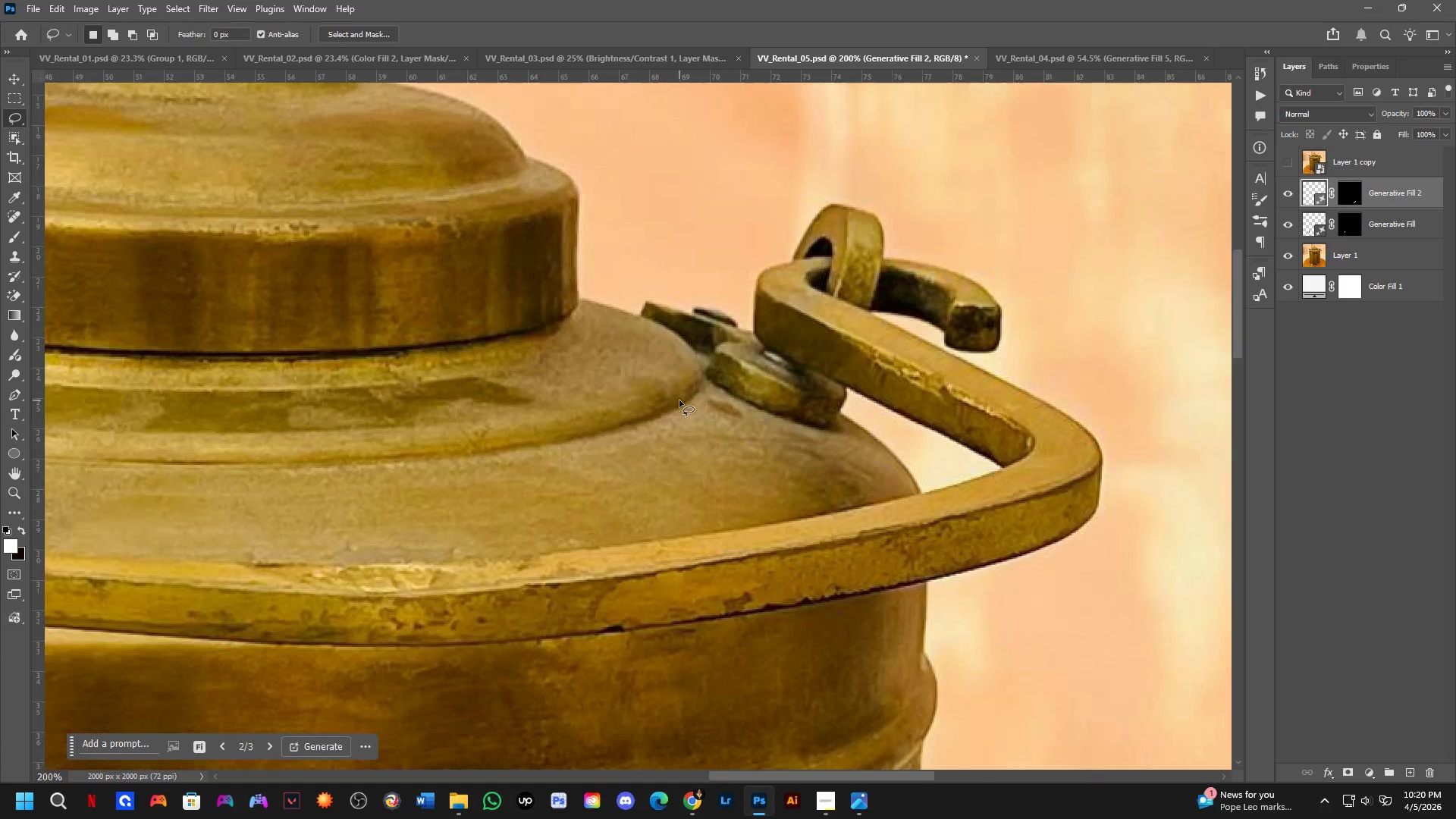 
left_click_drag(start_coordinate=[639, 370], to_coordinate=[450, 398])
 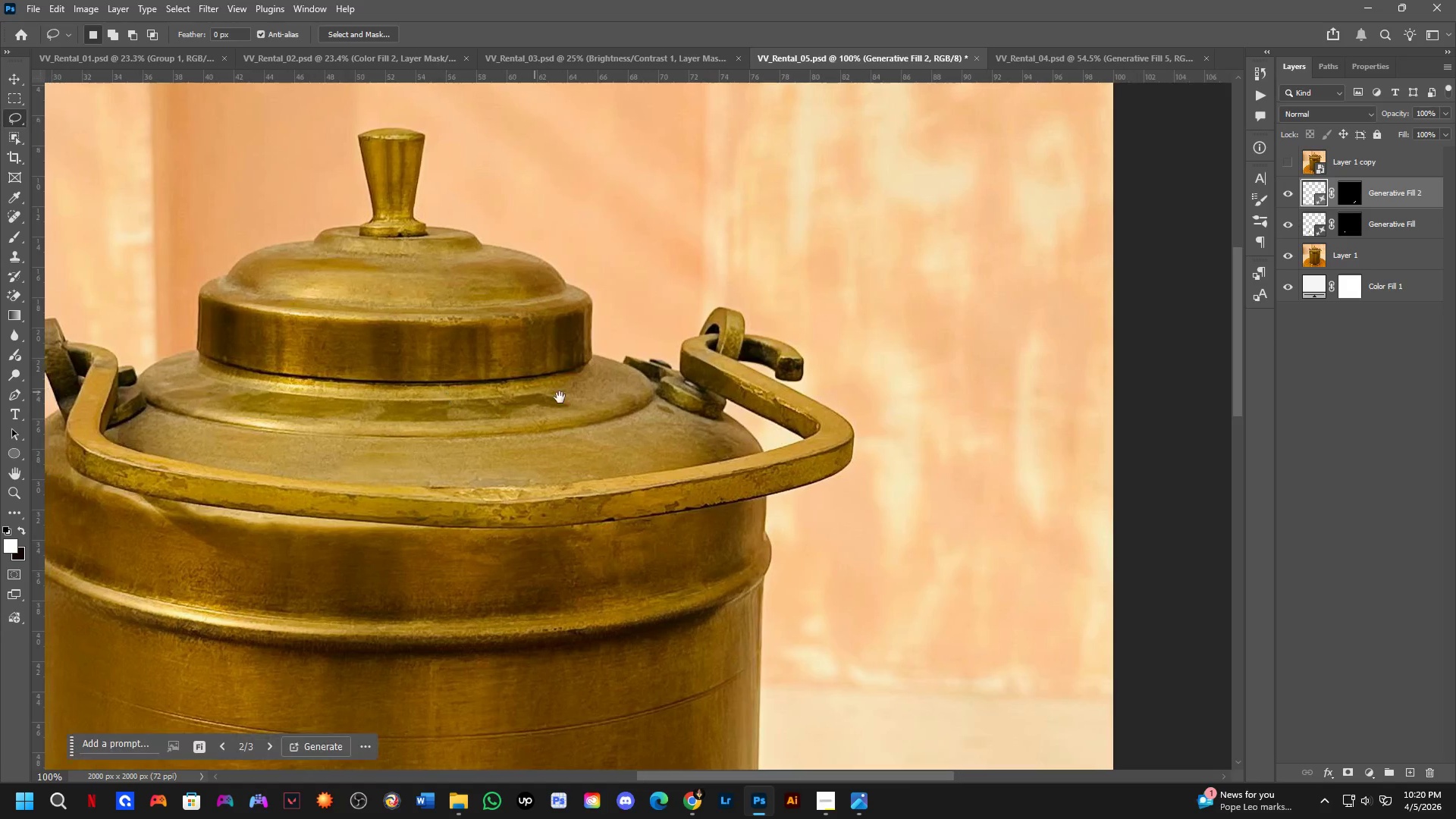 
scroll: coordinate [507, 347], scroll_direction: down, amount: 2.0
 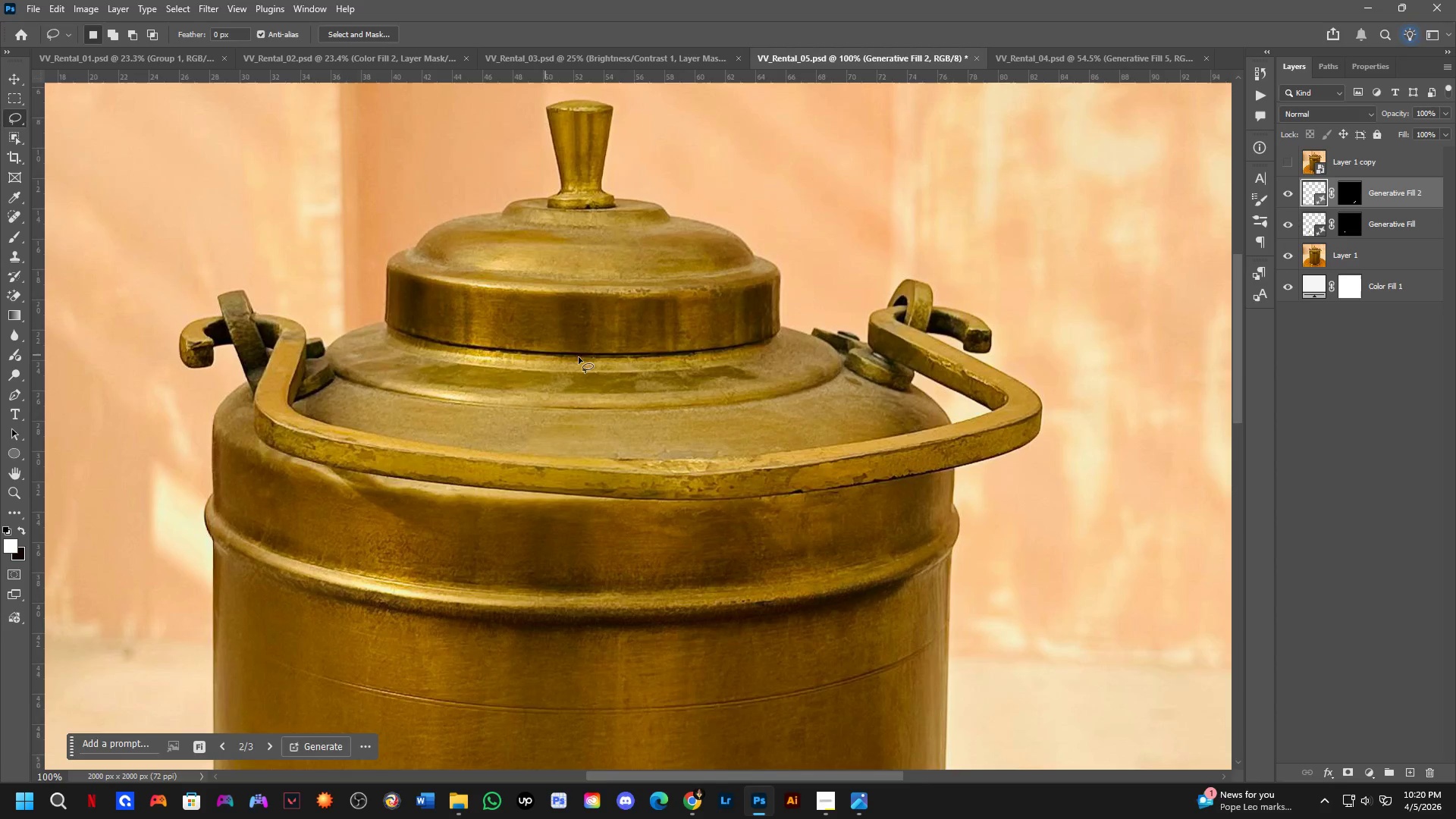 
key(Shift+ShiftLeft)
 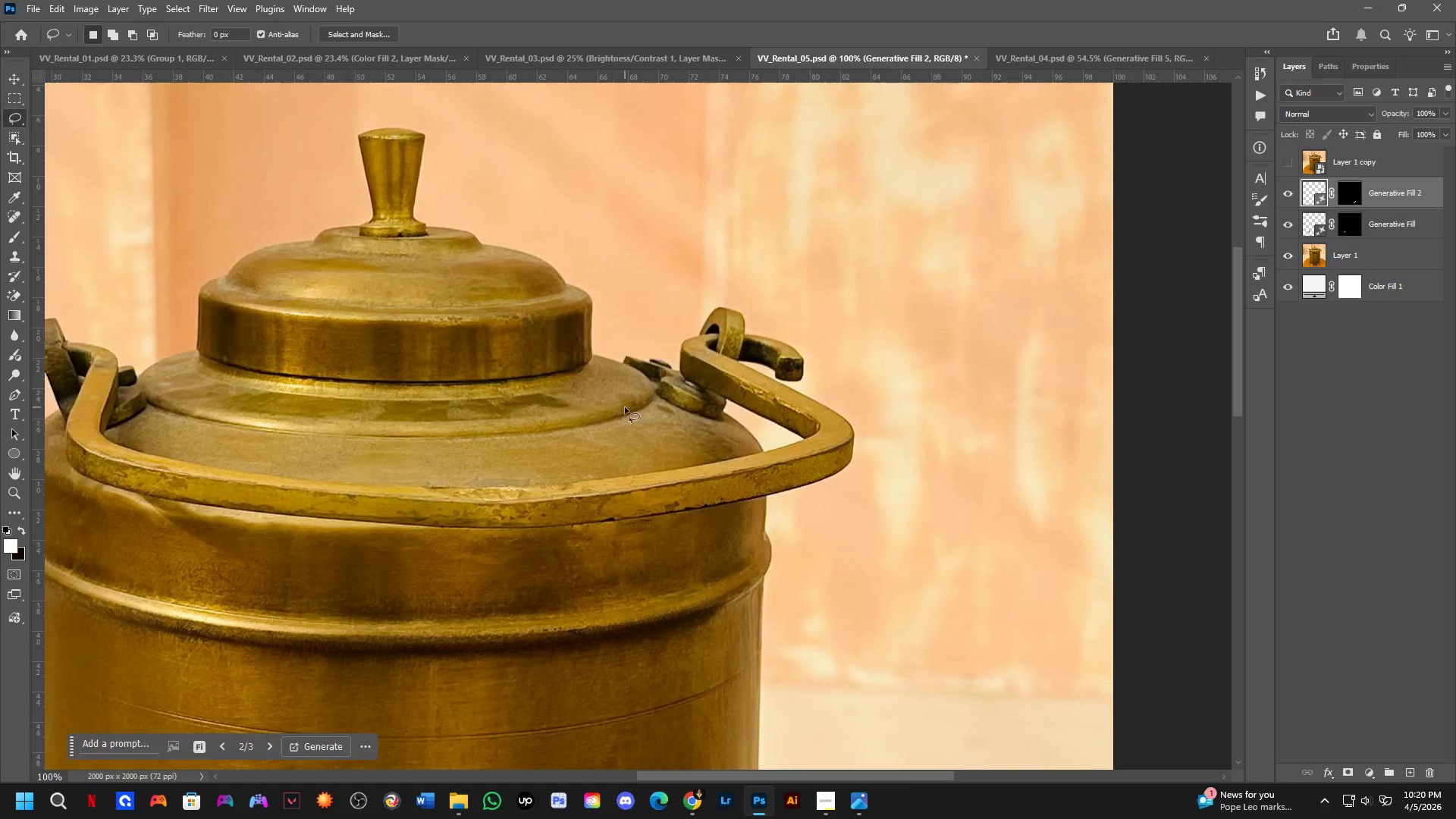 
key(Shift+ShiftLeft)
 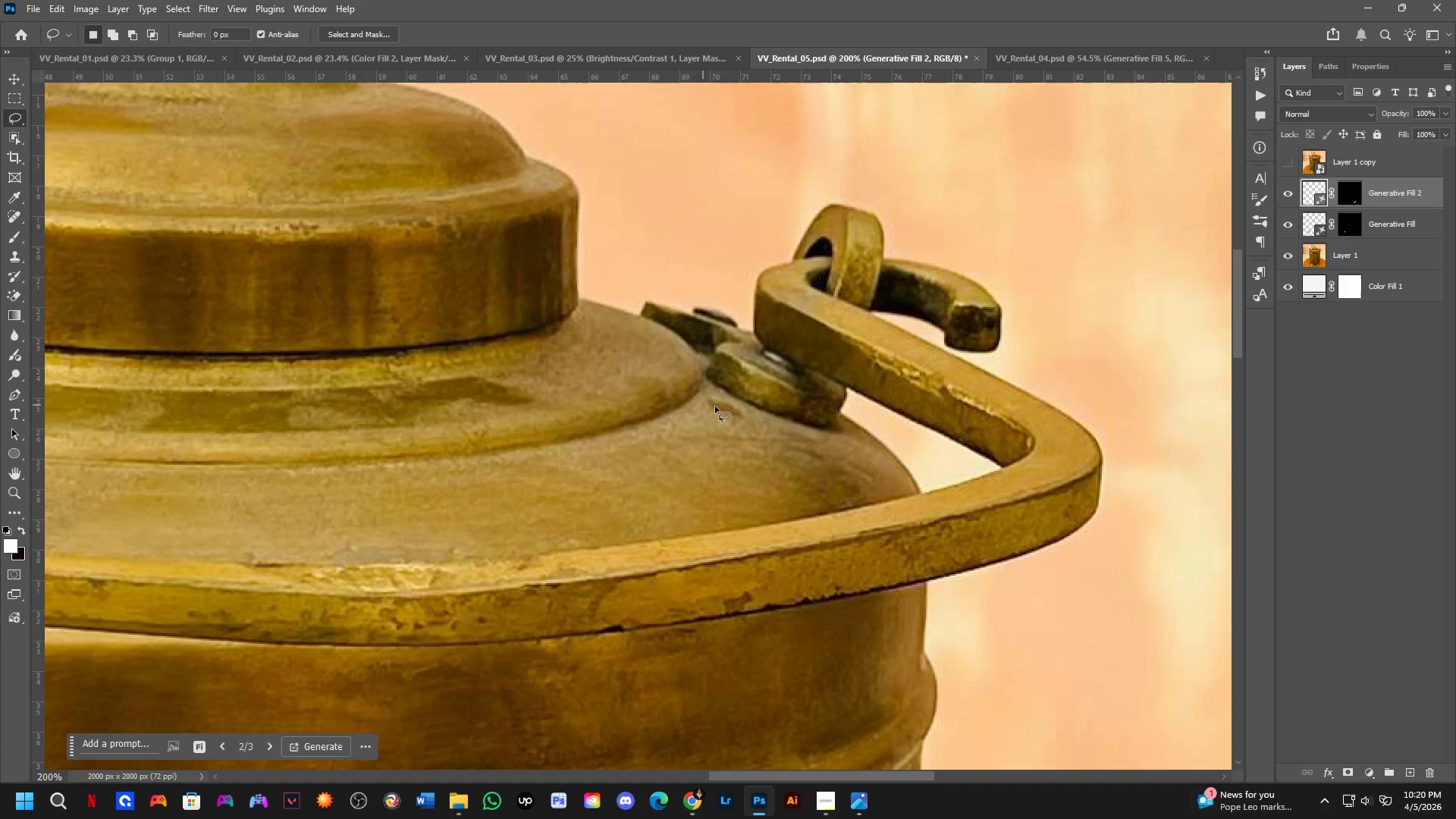 
hold_key(key=Space, duration=0.34)
 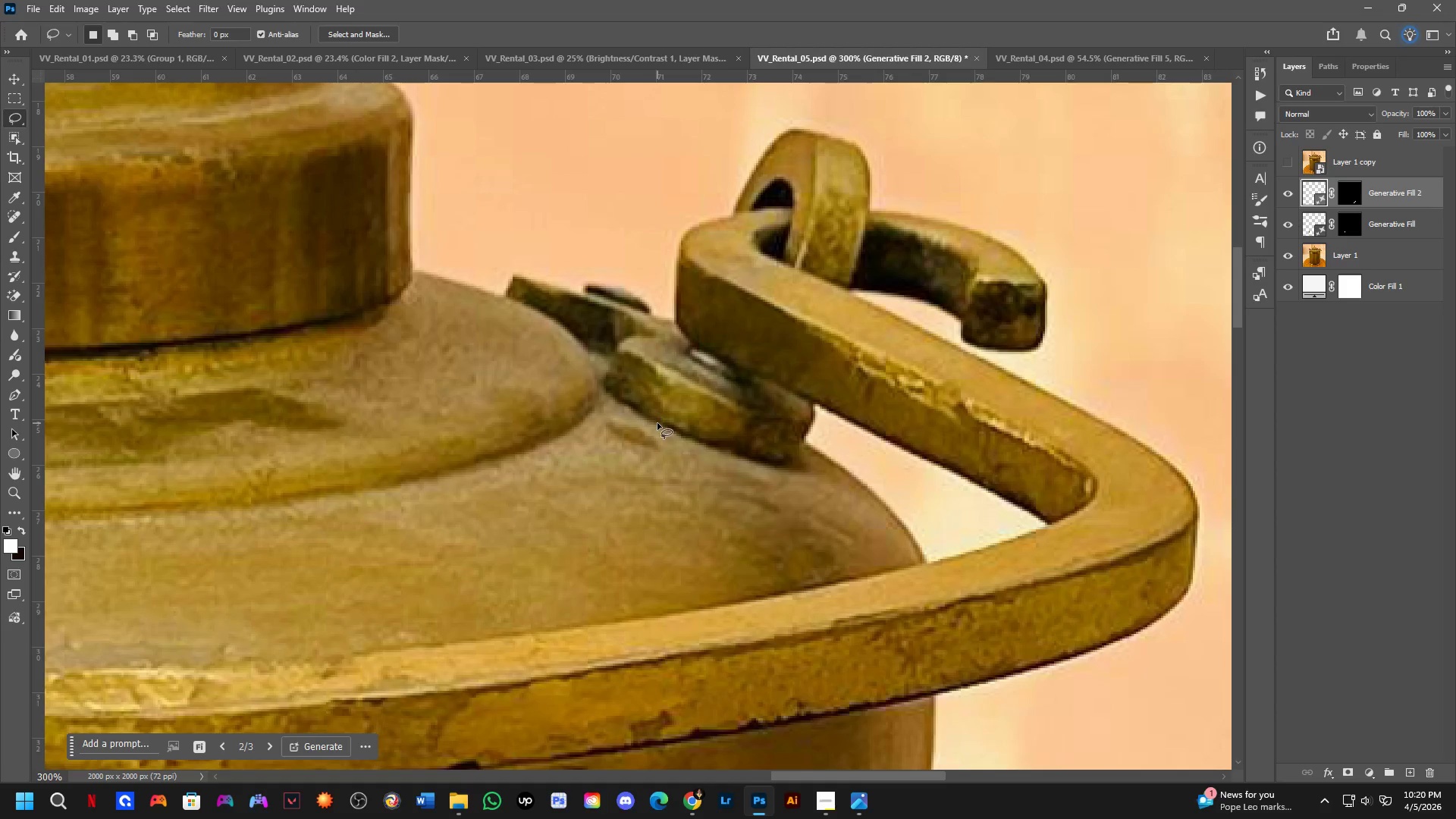 
left_click_drag(start_coordinate=[723, 421], to_coordinate=[678, 435])
 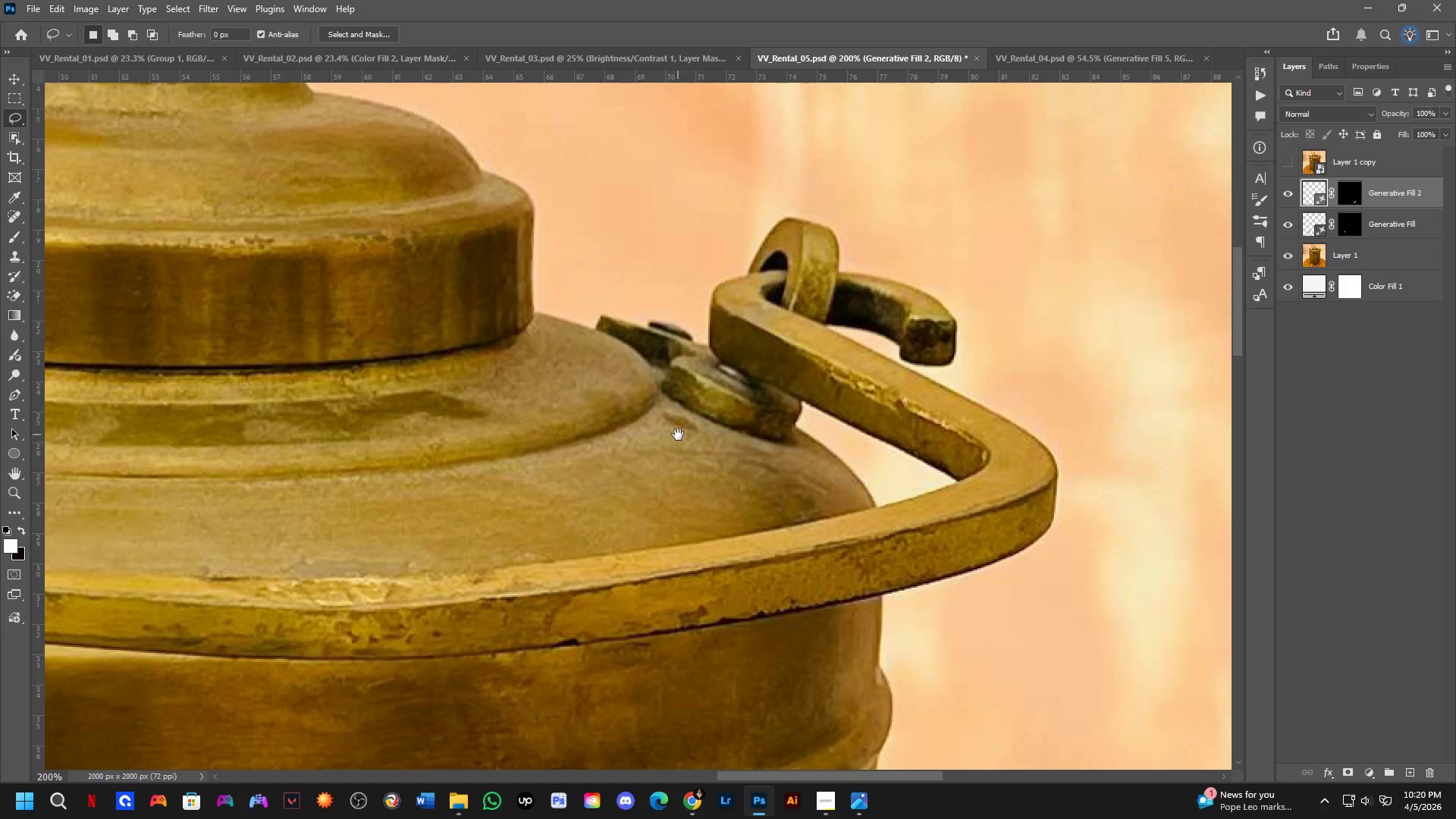 
scroll: coordinate [679, 400], scroll_direction: up, amount: 1.0
 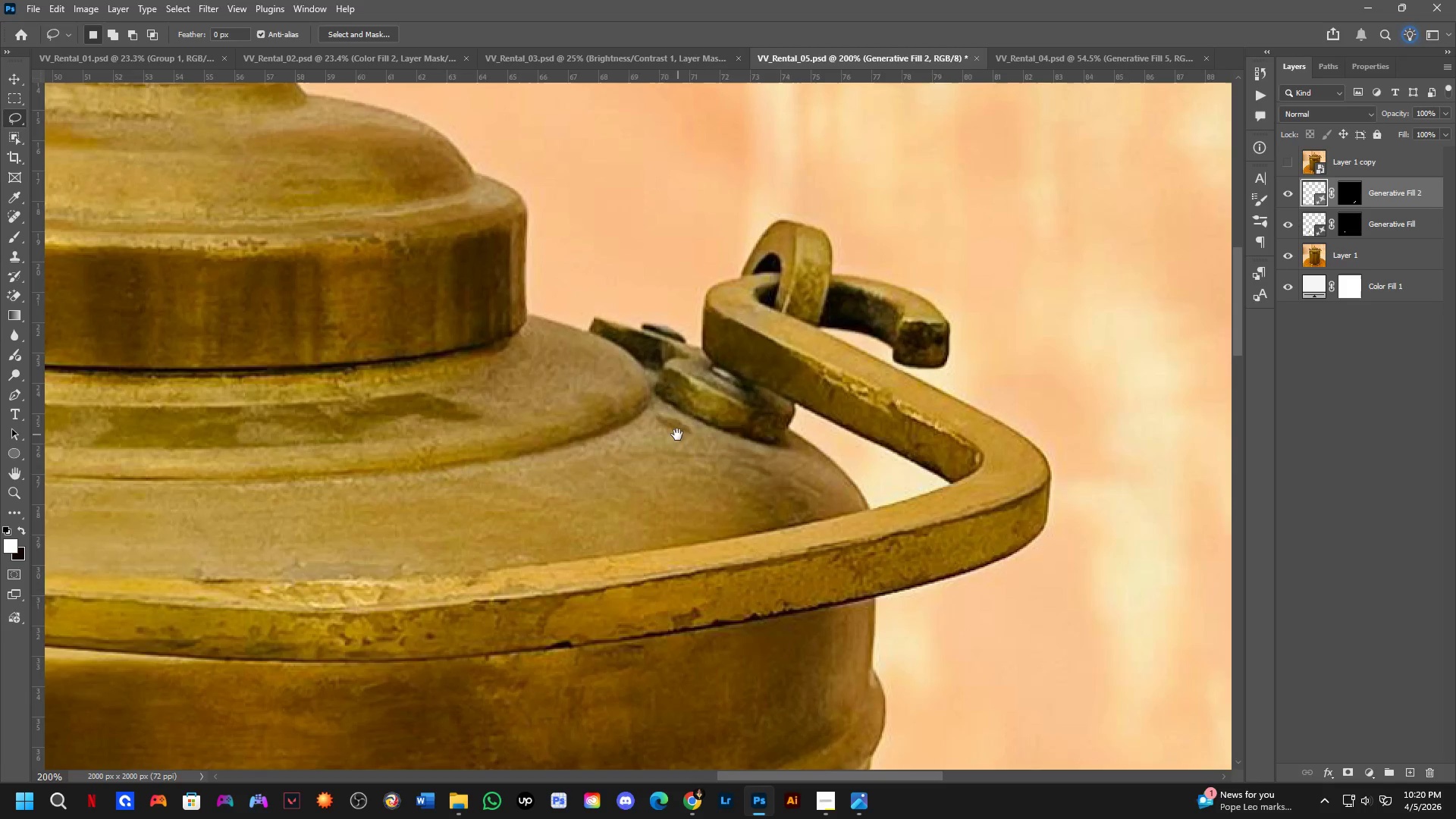 
key(Shift+ShiftLeft)
 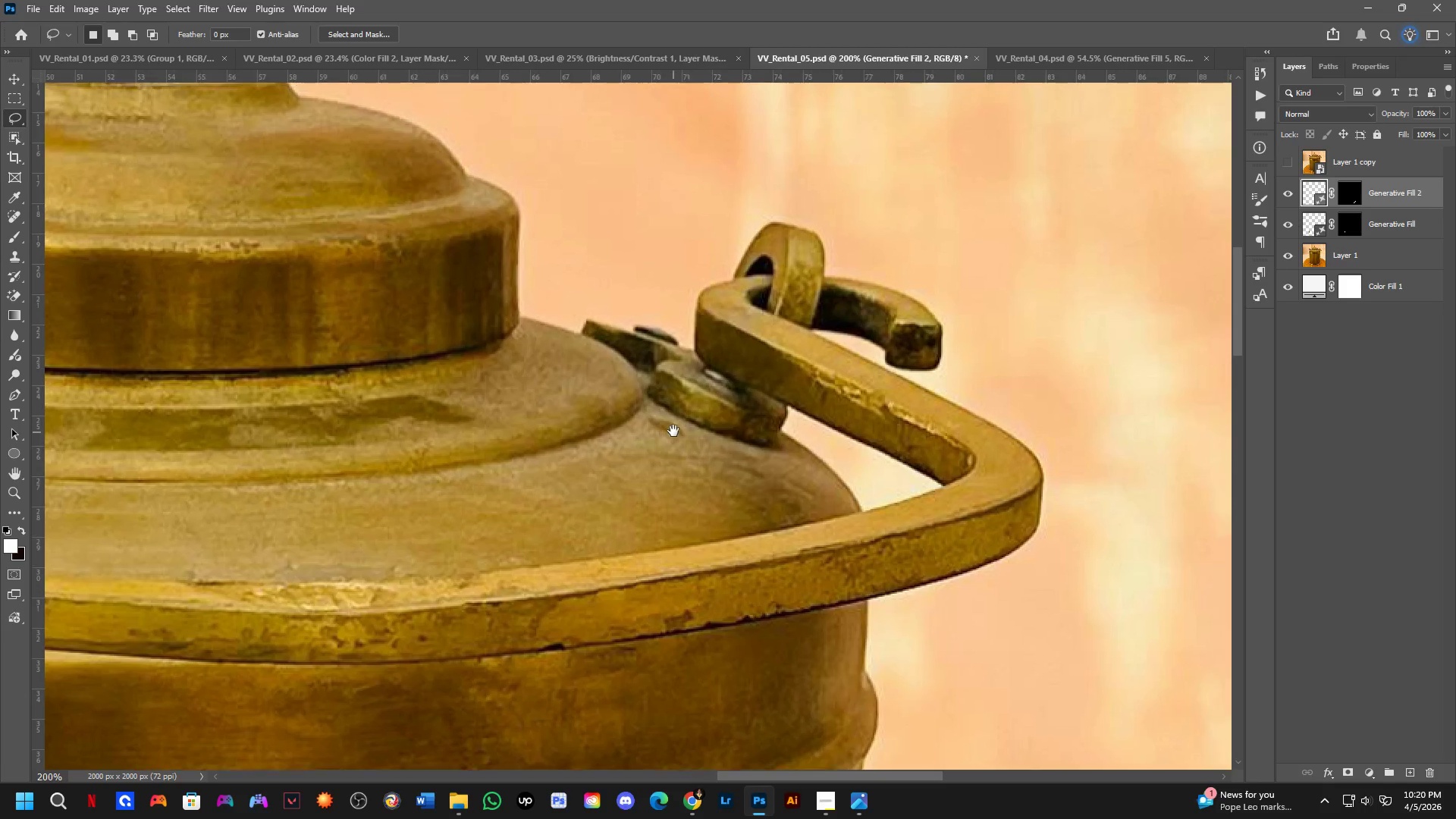 
scroll: coordinate [672, 427], scroll_direction: up, amount: 1.0
 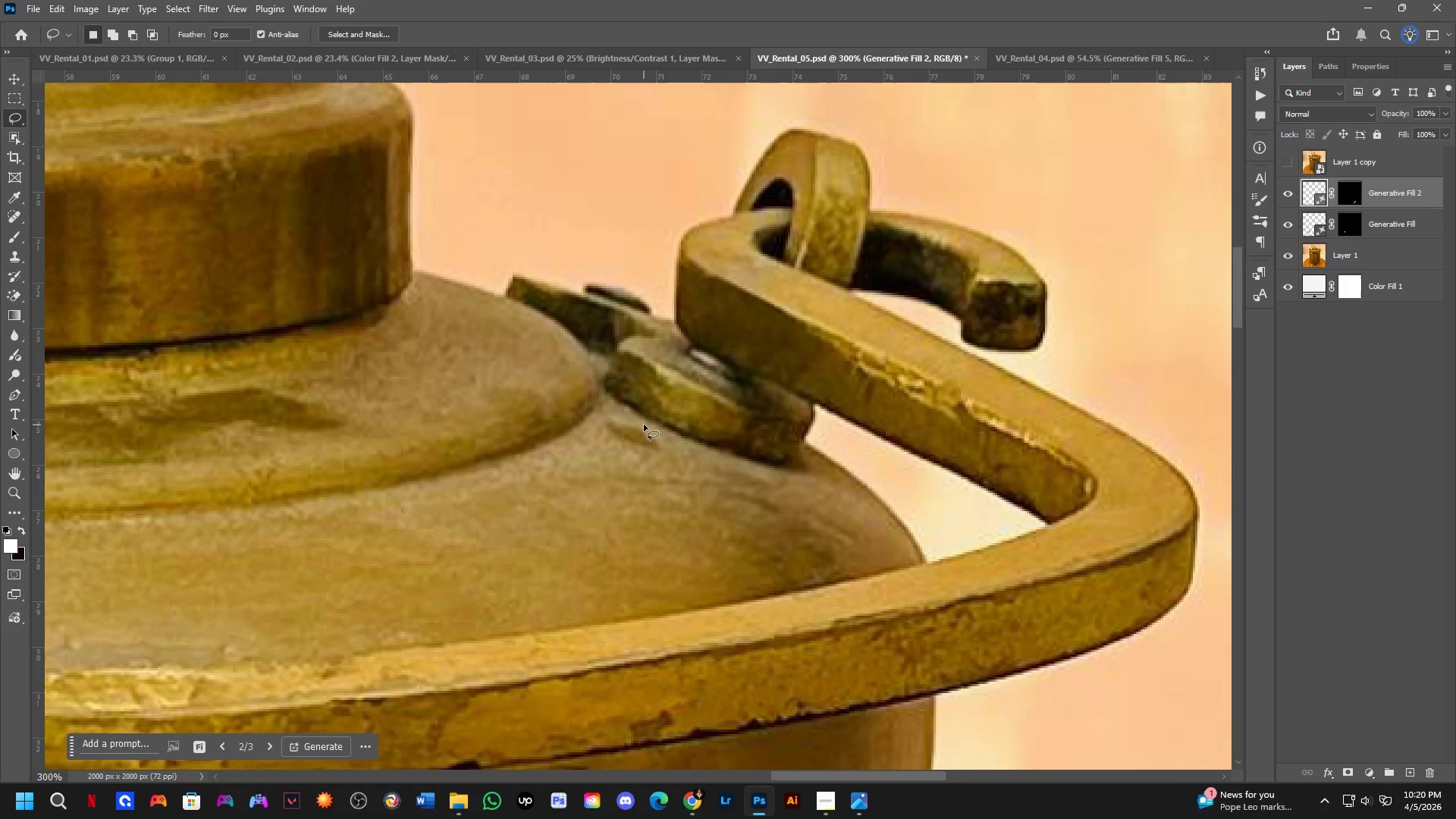 
left_click_drag(start_coordinate=[637, 422], to_coordinate=[657, 422])
 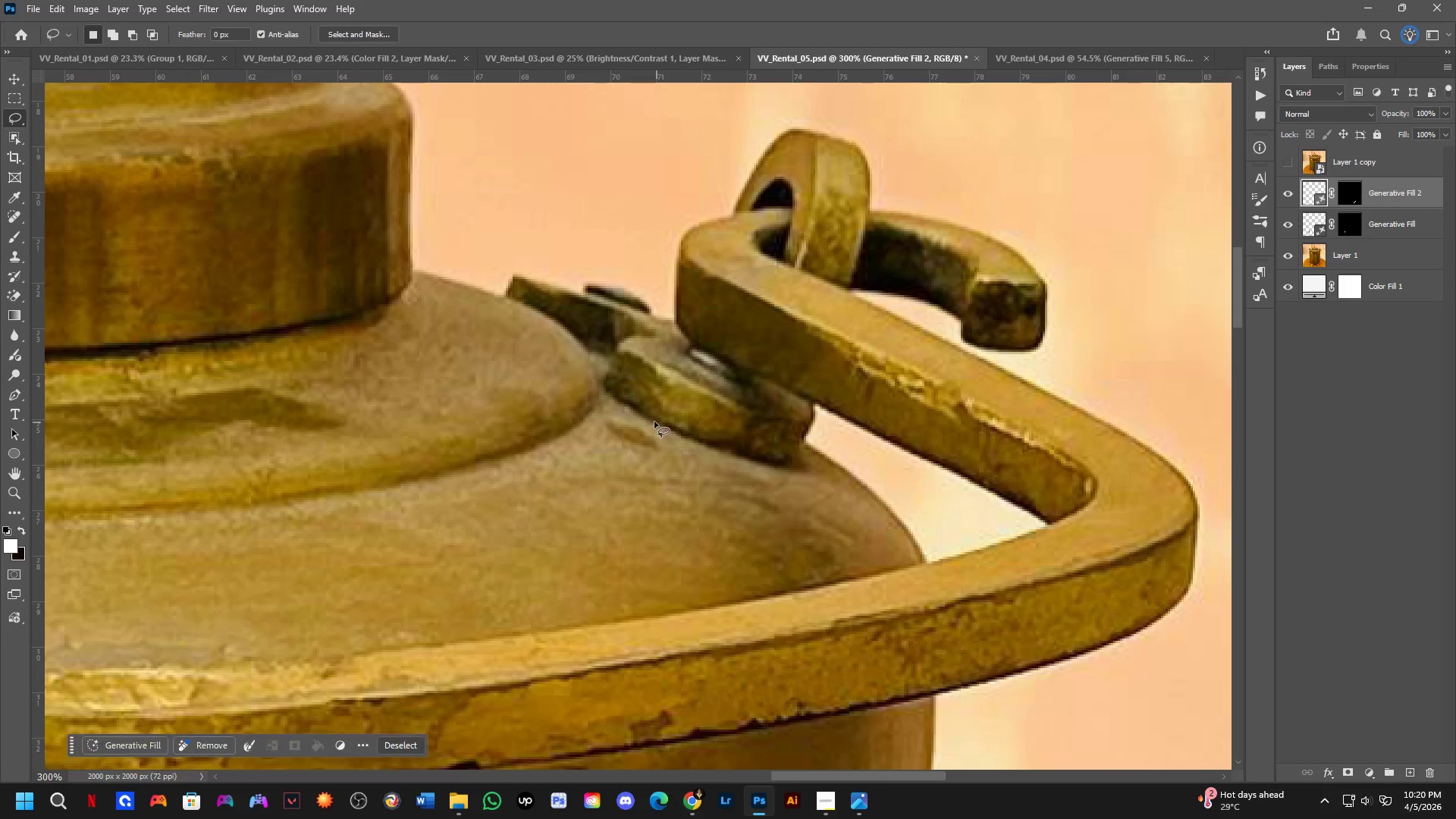 
key(Shift+ShiftLeft)
 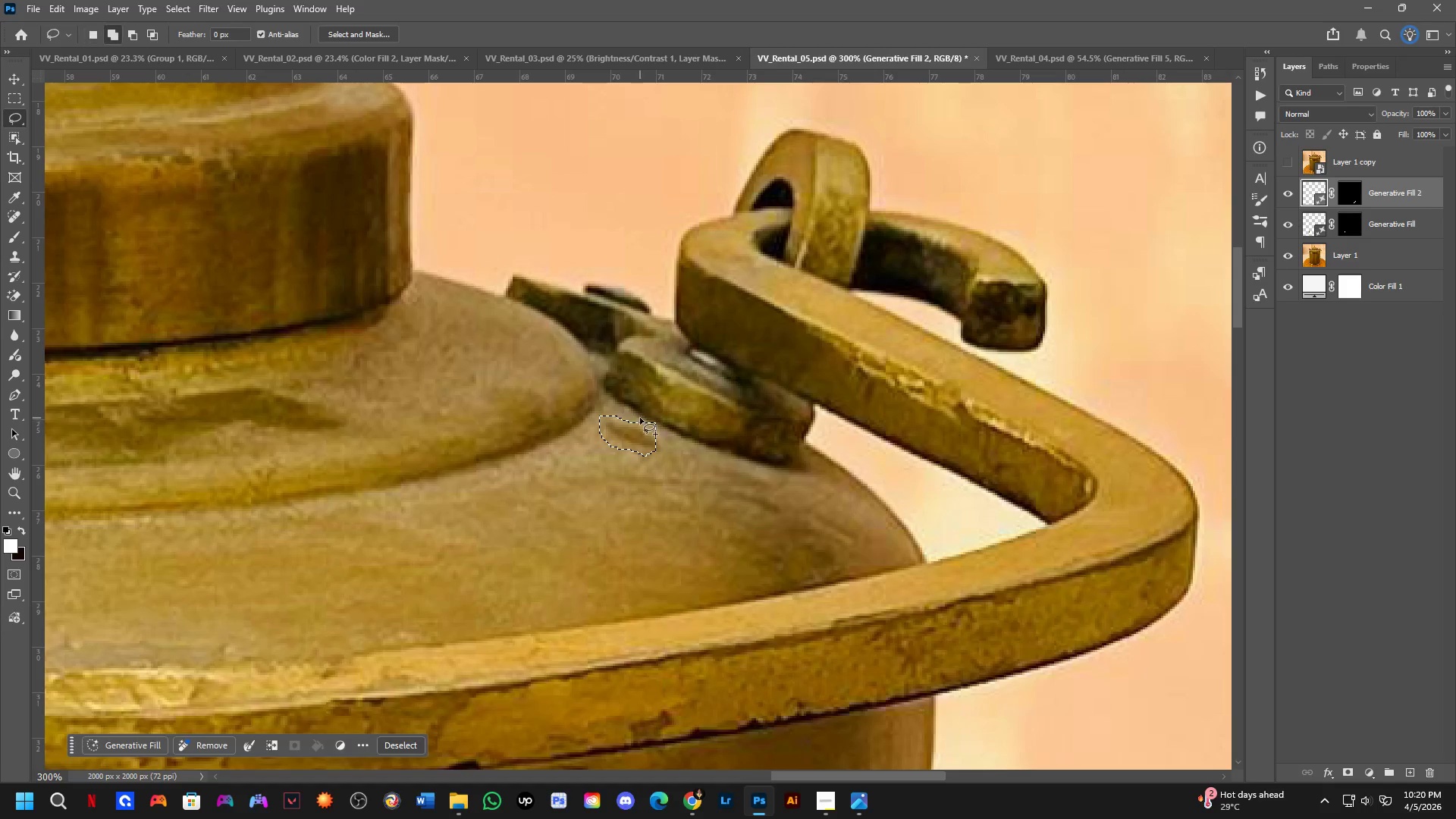 
left_click_drag(start_coordinate=[642, 419], to_coordinate=[632, 463])
 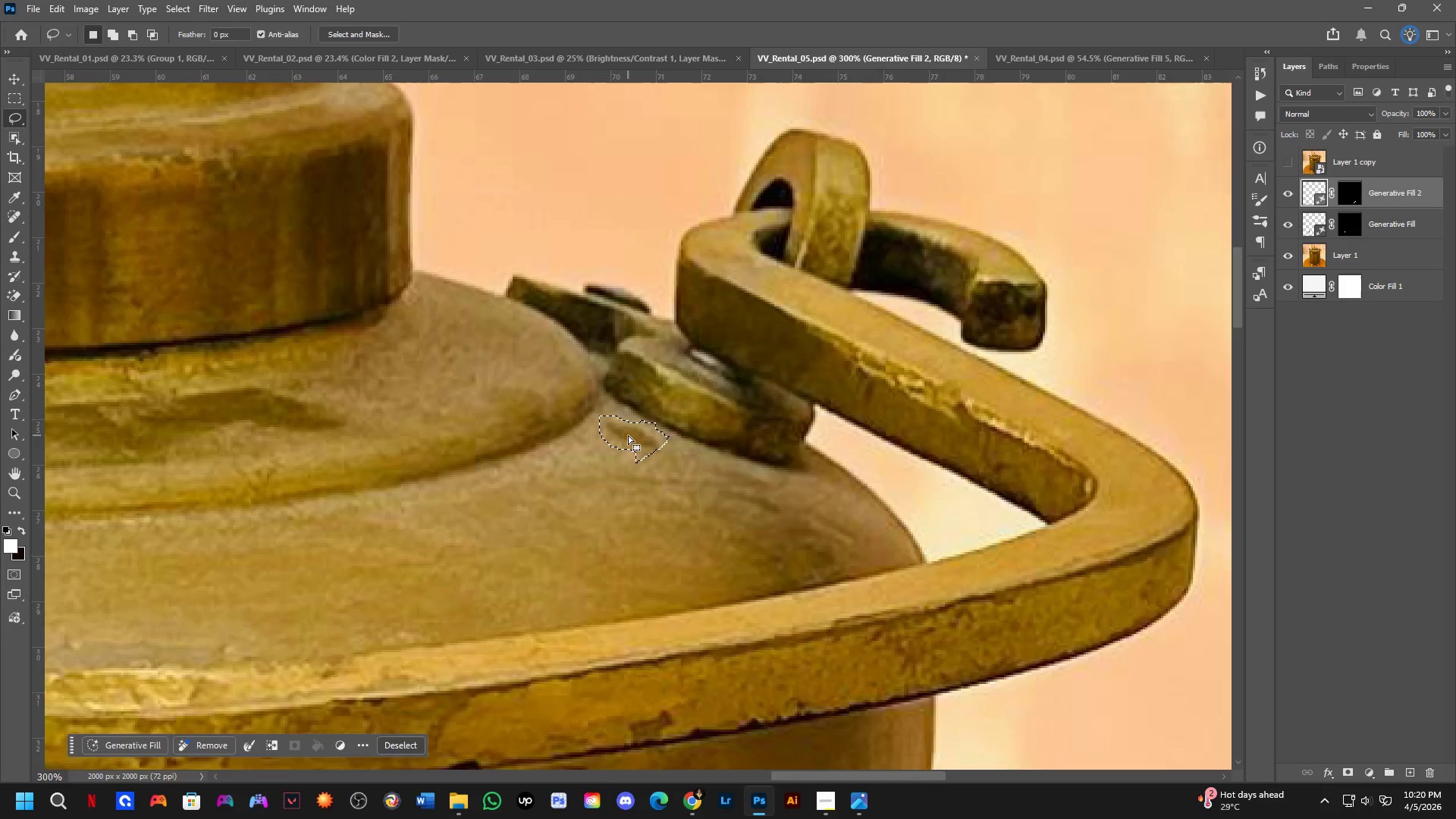 
hold_key(key=Space, duration=0.44)
 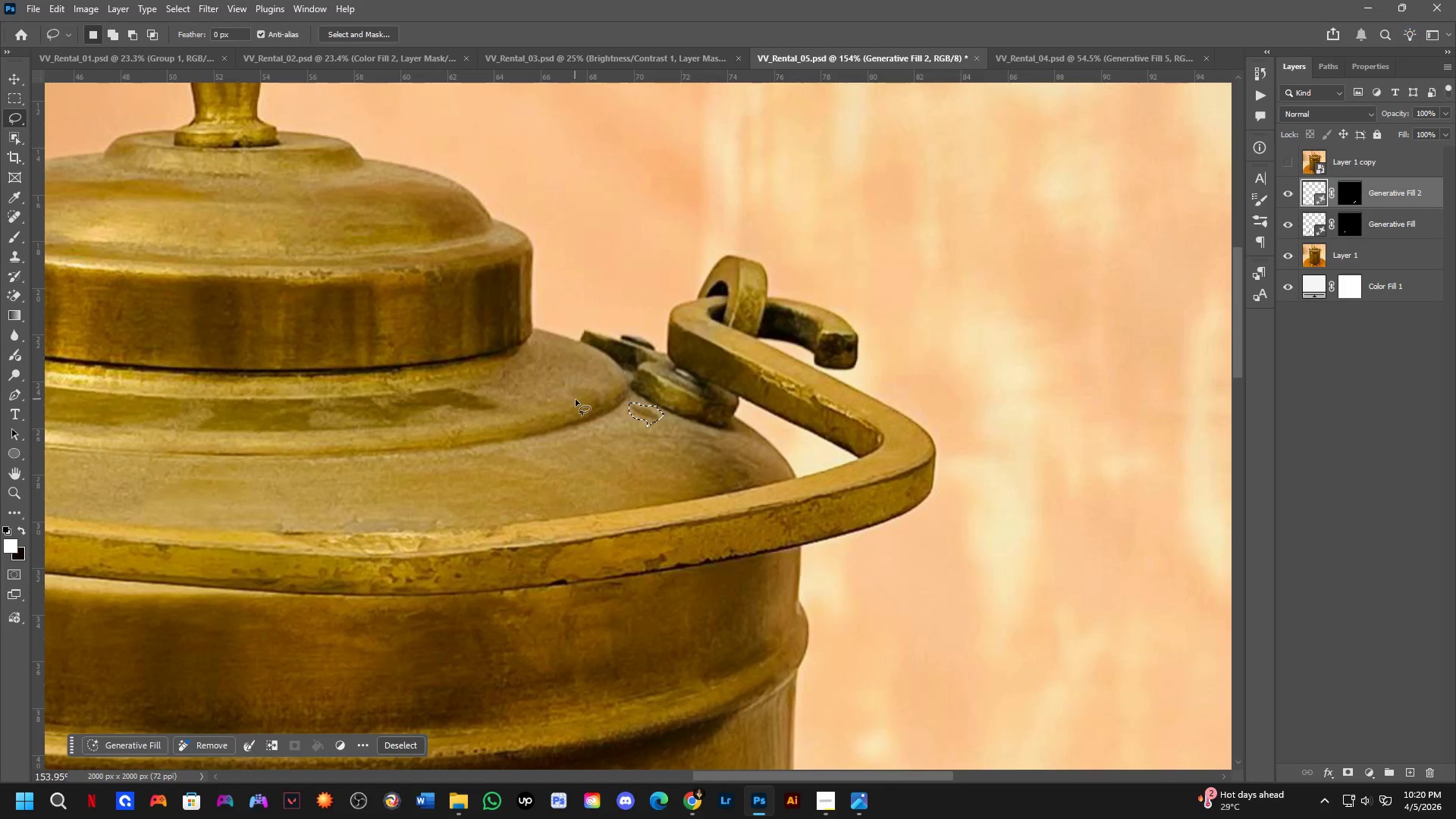 
left_click_drag(start_coordinate=[637, 454], to_coordinate=[684, 441])
 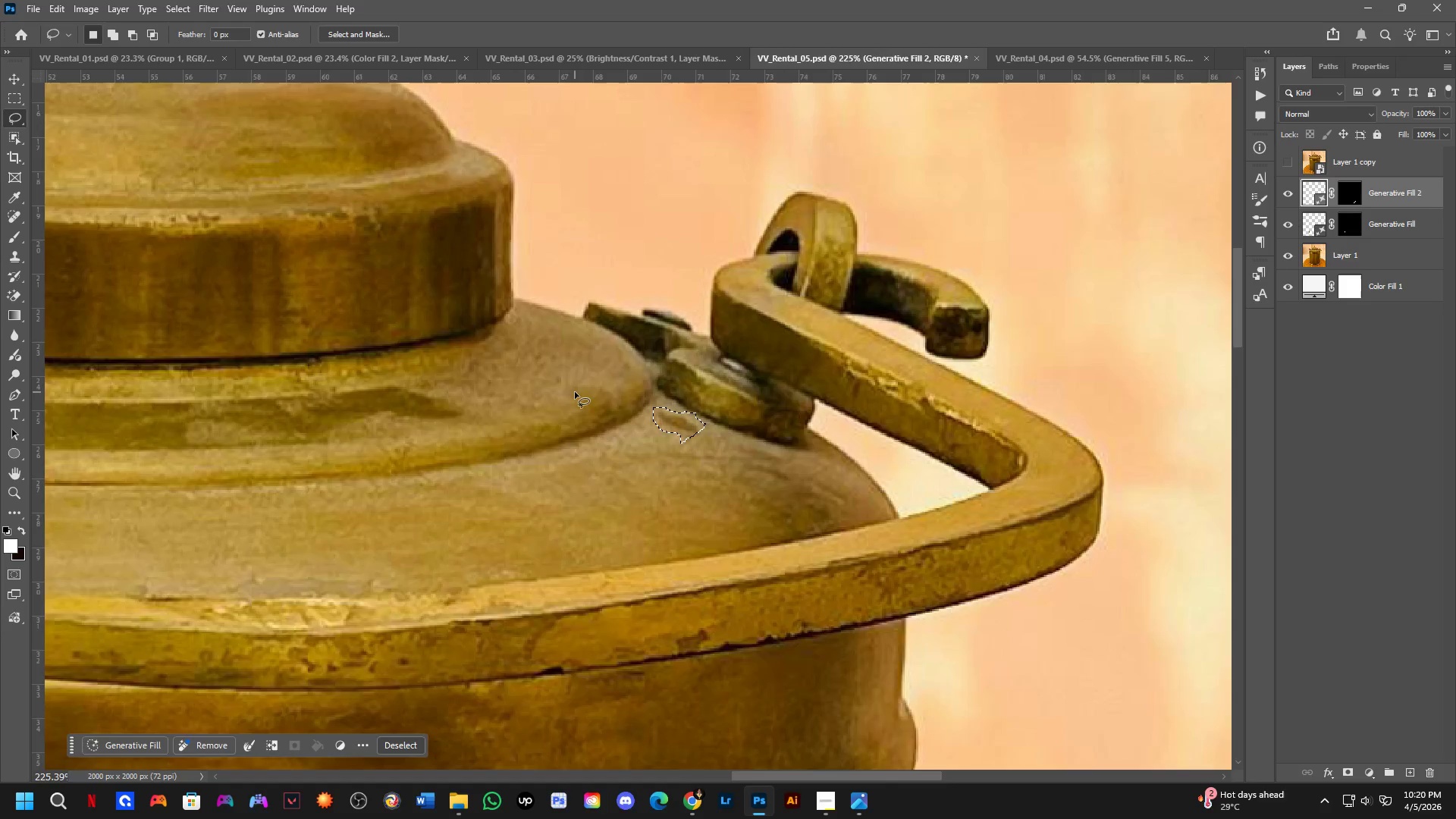 
scroll: coordinate [628, 435], scroll_direction: down, amount: 3.0
 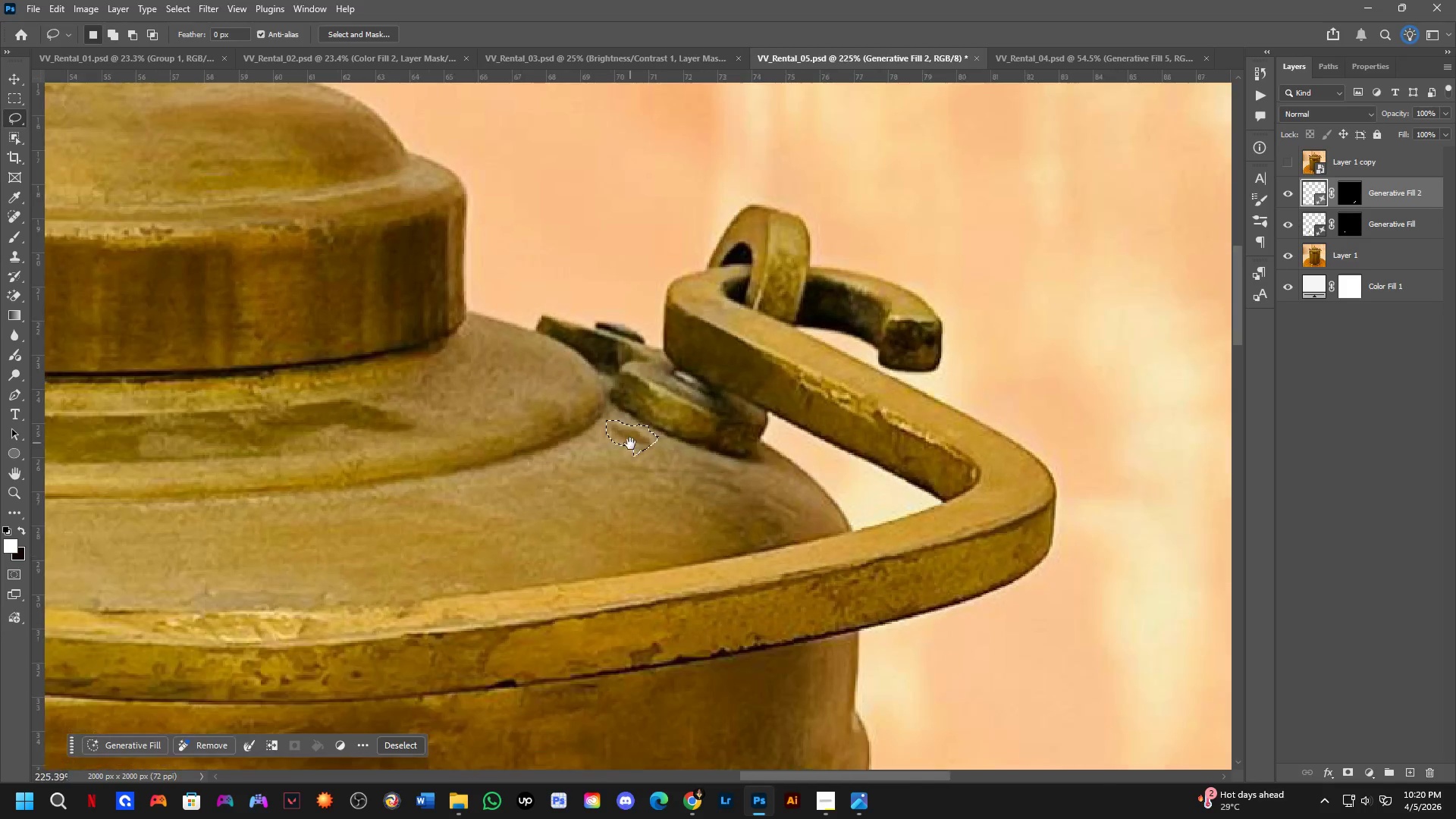 
key(Shift+ShiftLeft)
 